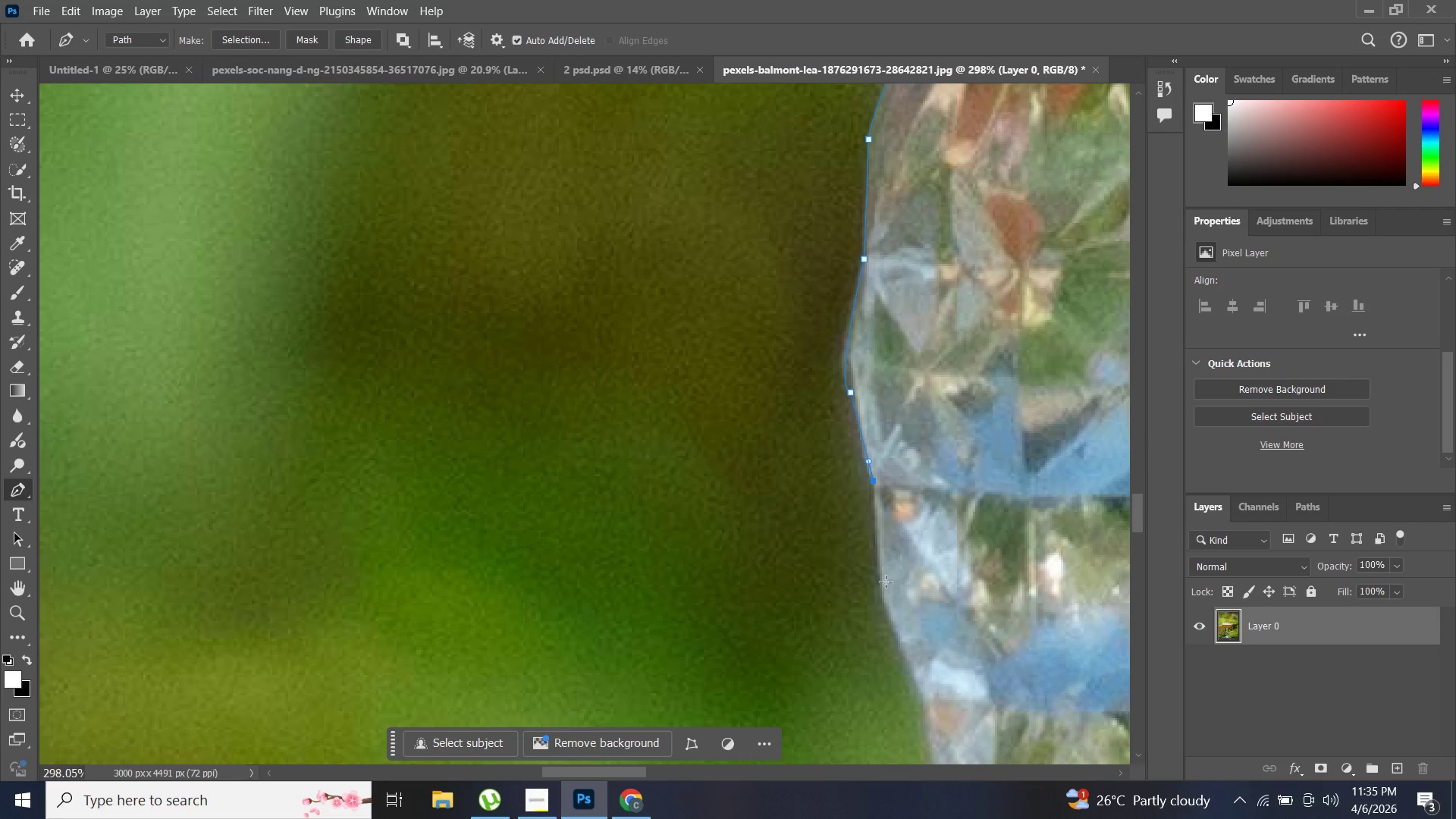 
scroll: coordinate [893, 598], scroll_direction: down, amount: 2.0
 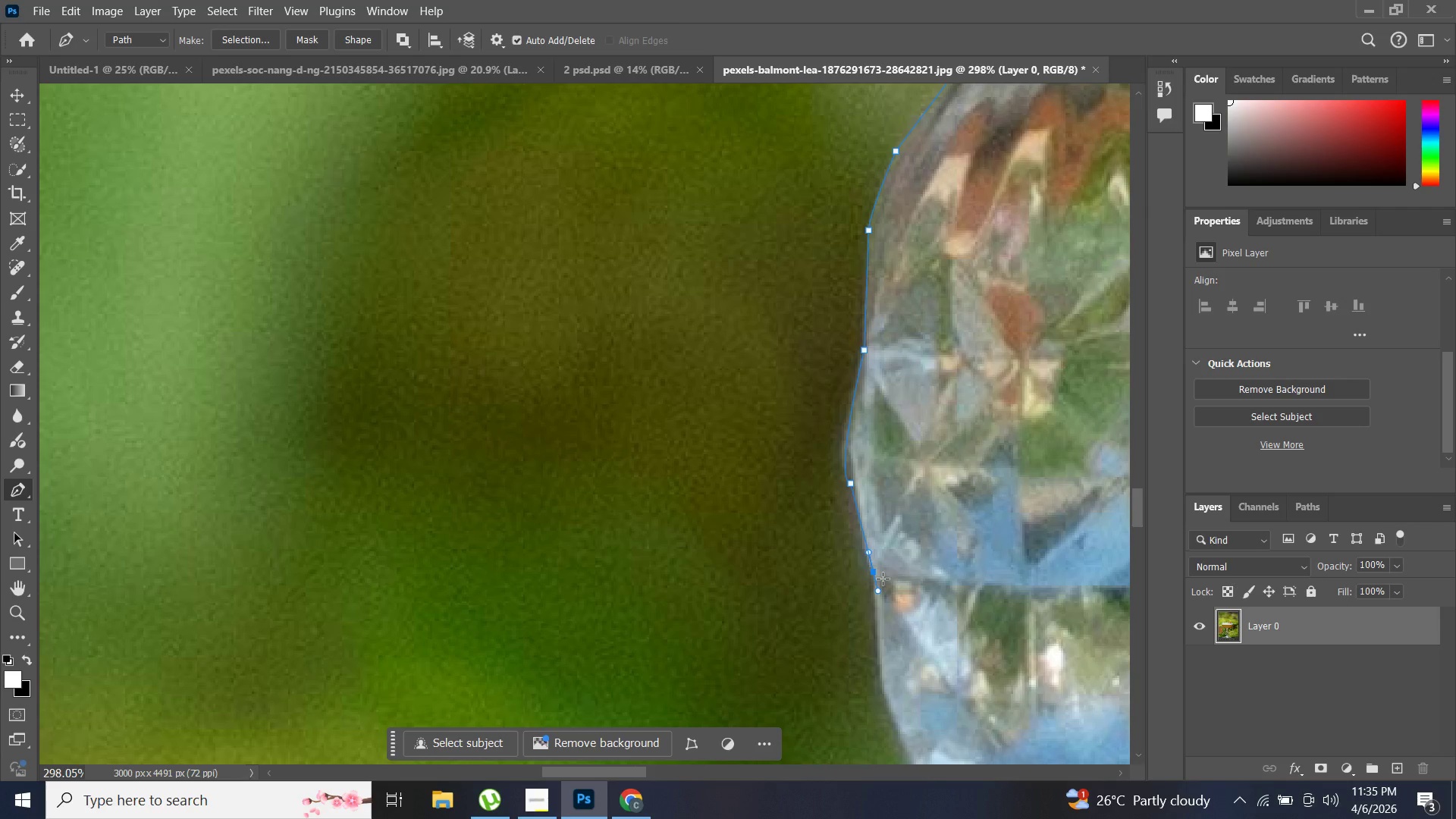 
left_click([874, 571])
 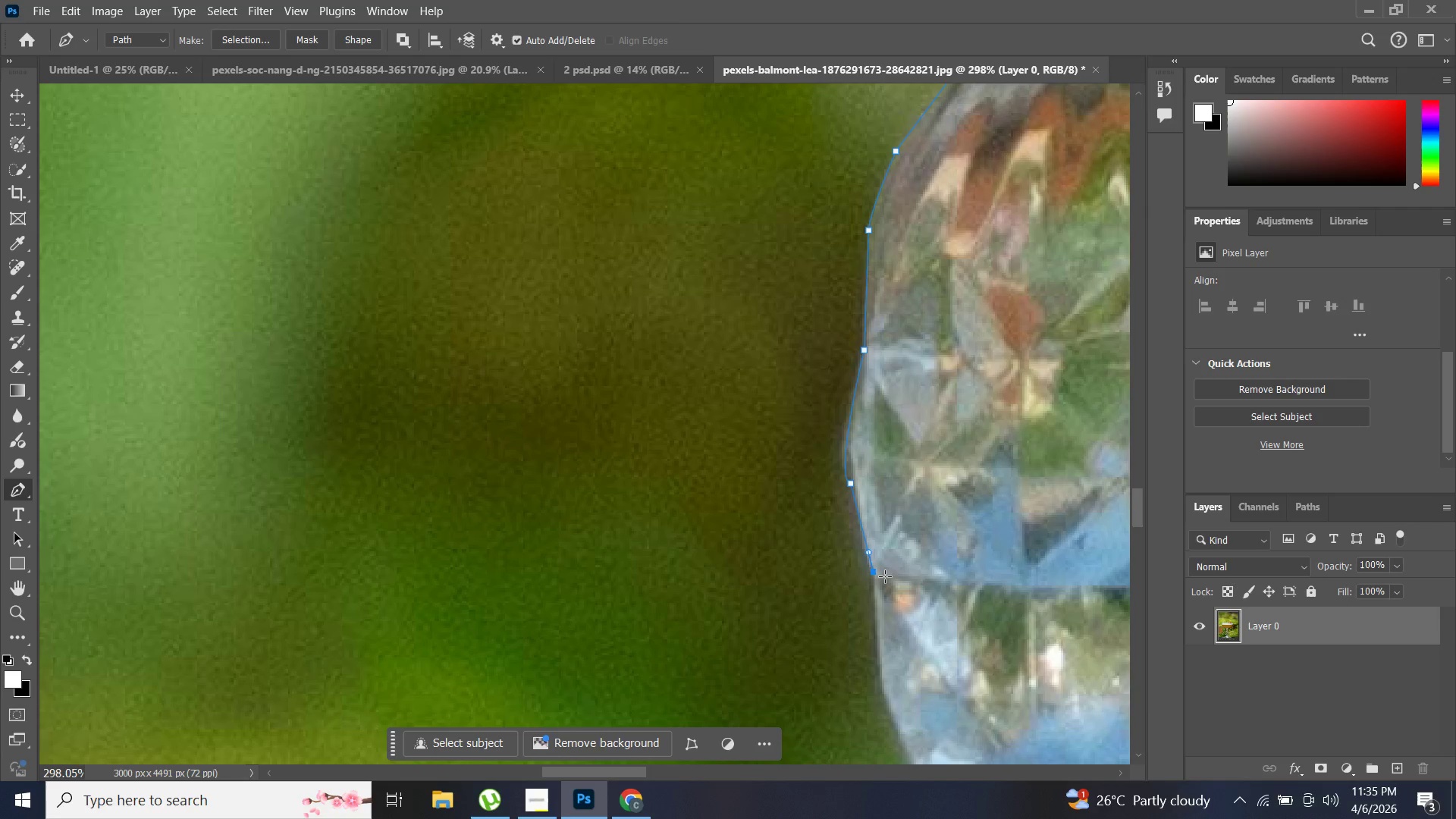 
hold_key(key=AltLeft, duration=6.66)
scroll: coordinate [891, 587], scroll_direction: down, amount: 6.0
 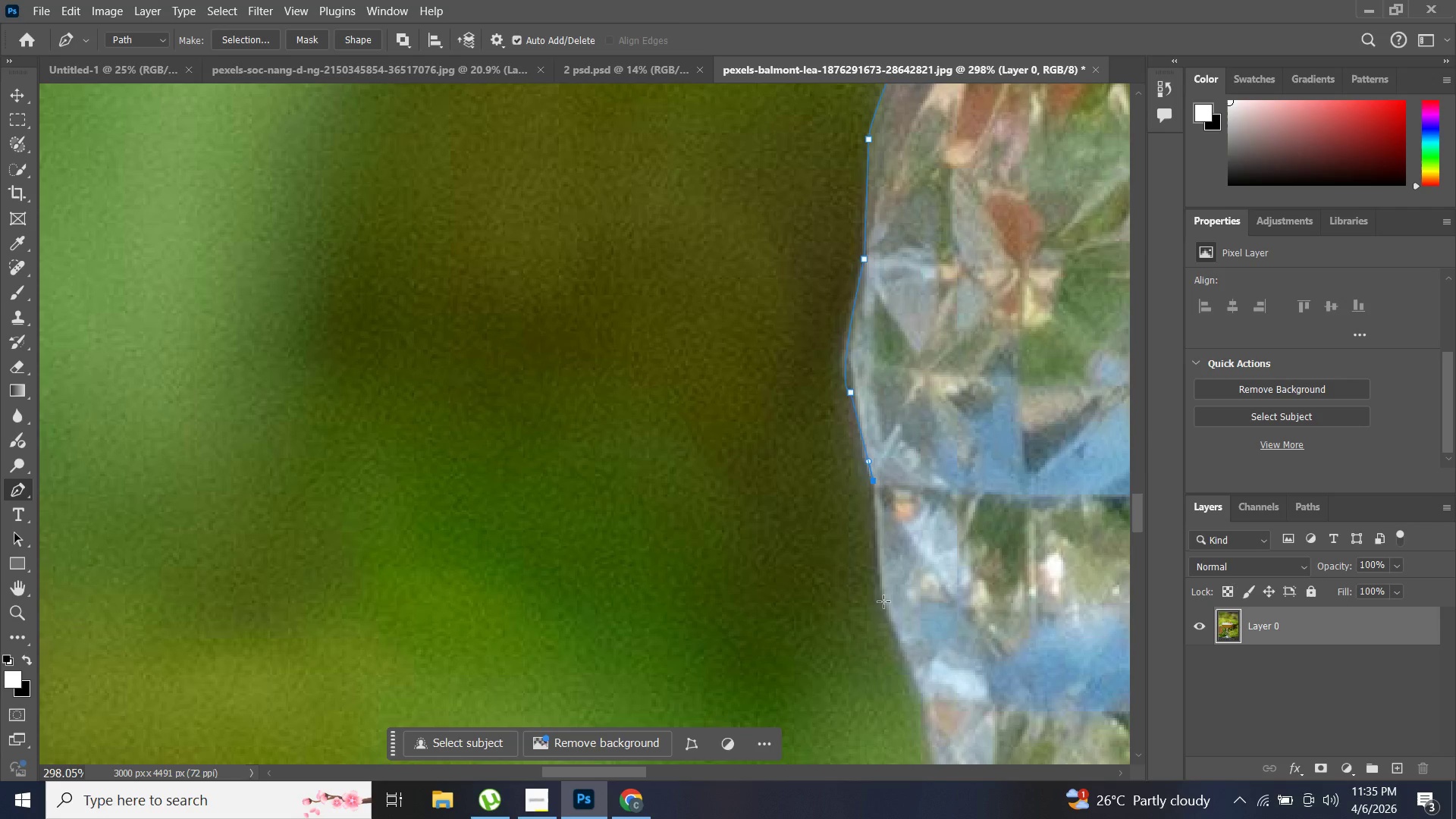 
left_click_drag(start_coordinate=[883, 601], to_coordinate=[893, 643])
 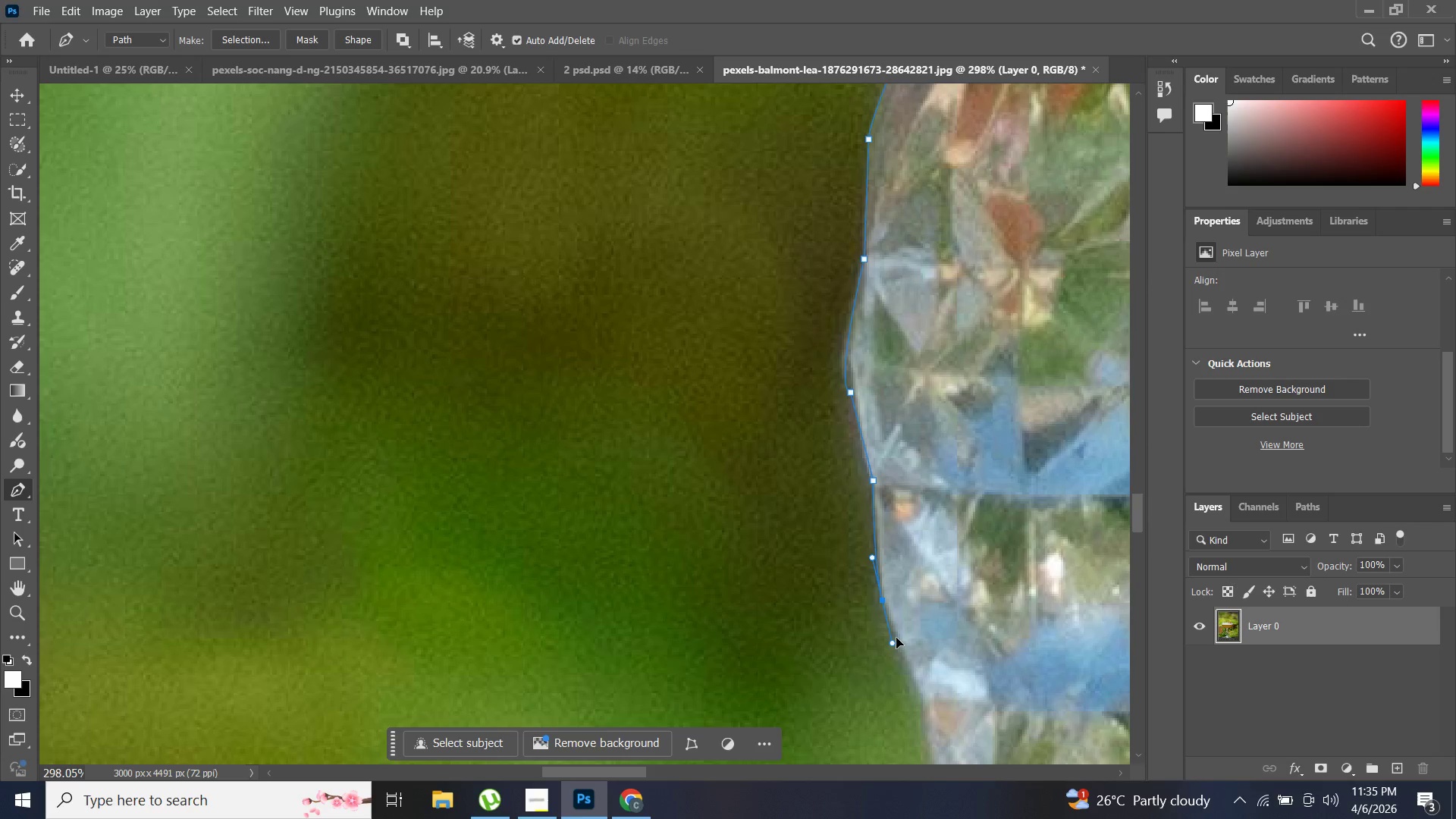 
hold_key(key=AltLeft, duration=0.72)
left_click([883, 601])
 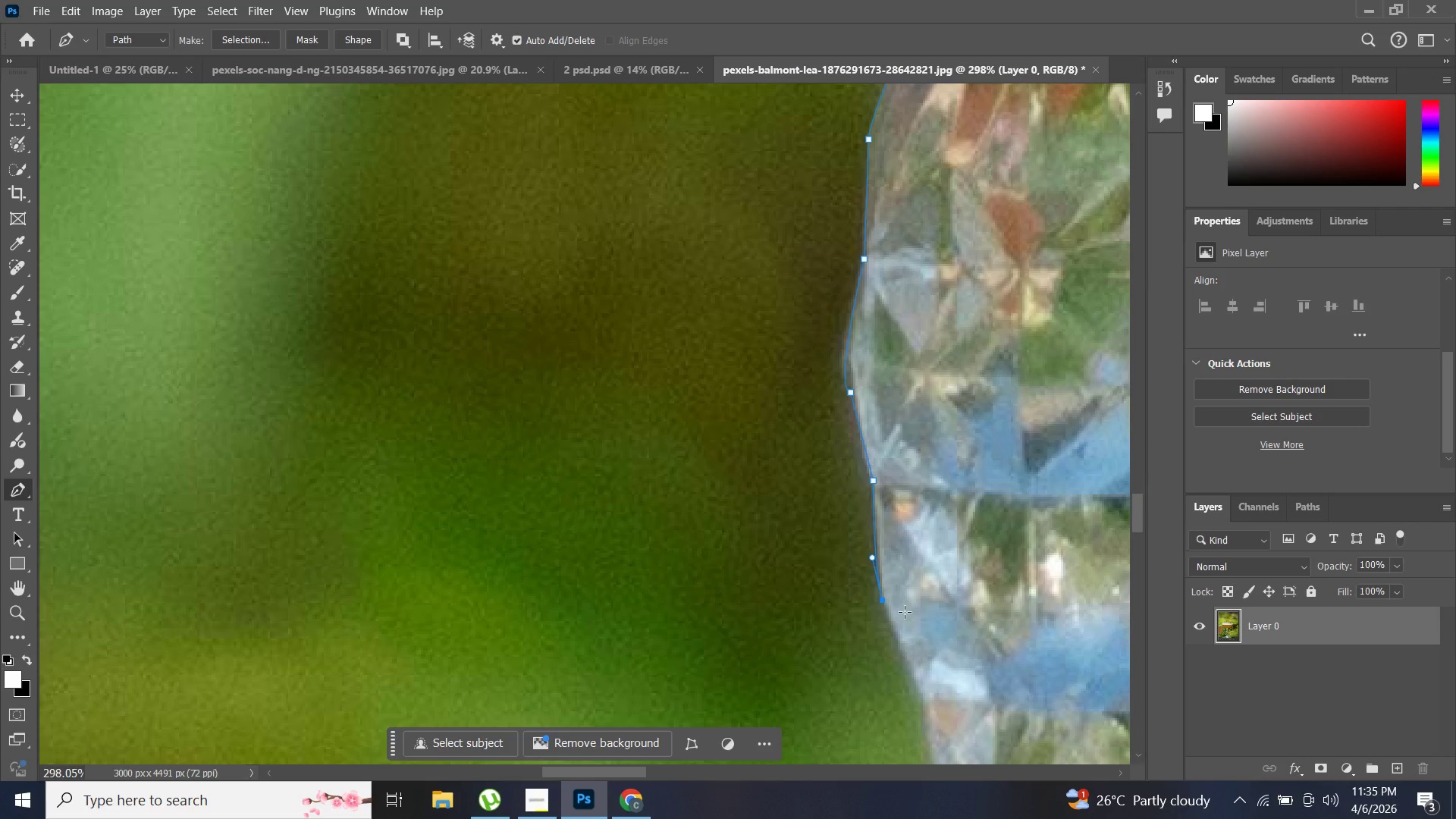 
scroll: coordinate [925, 620], scroll_direction: down, amount: 7.0
 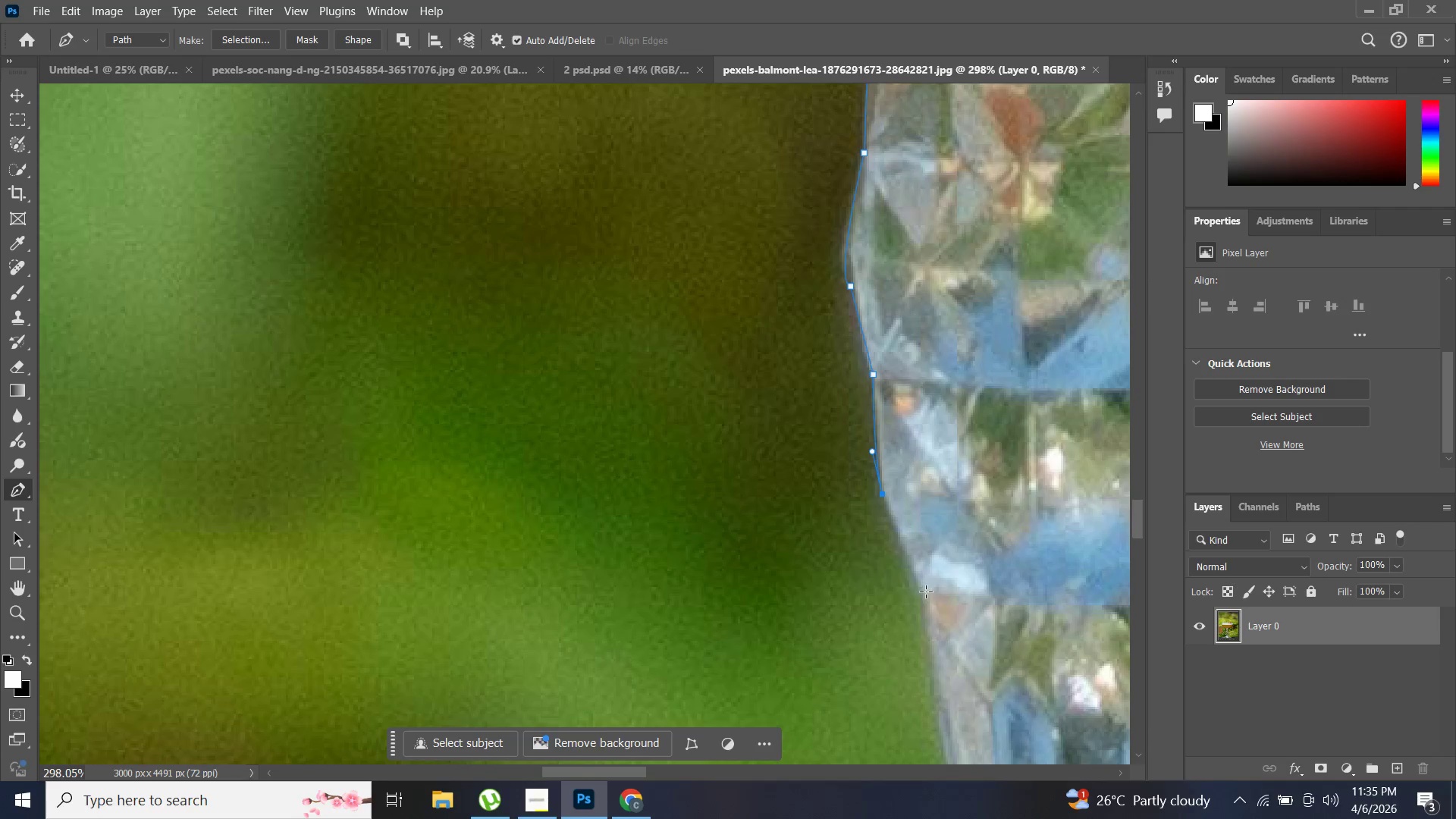 
hold_key(key=AltLeft, duration=1.27)
left_click_drag(start_coordinate=[923, 592], to_coordinate=[923, 602])
 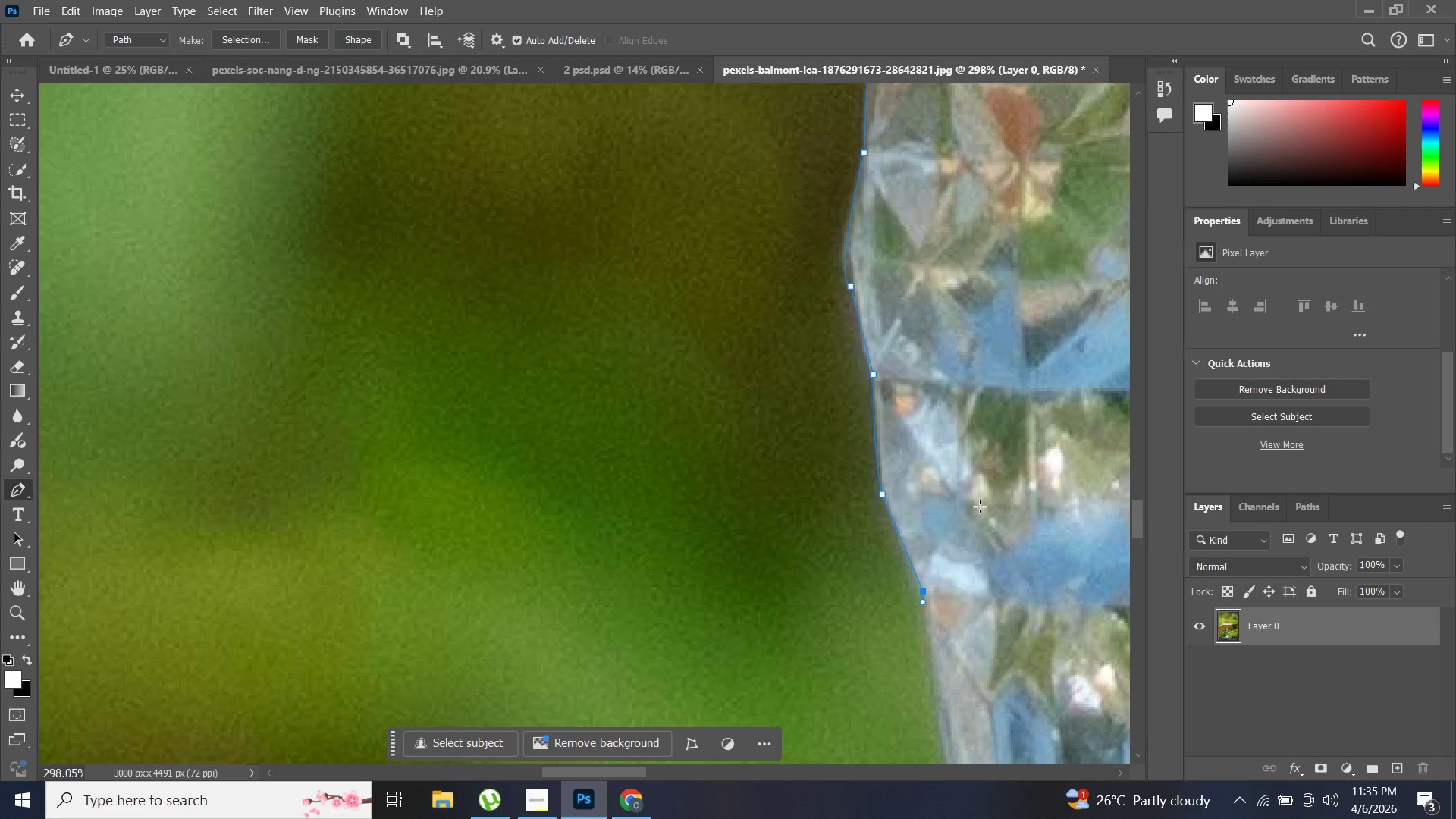 
key(Control+Z)
 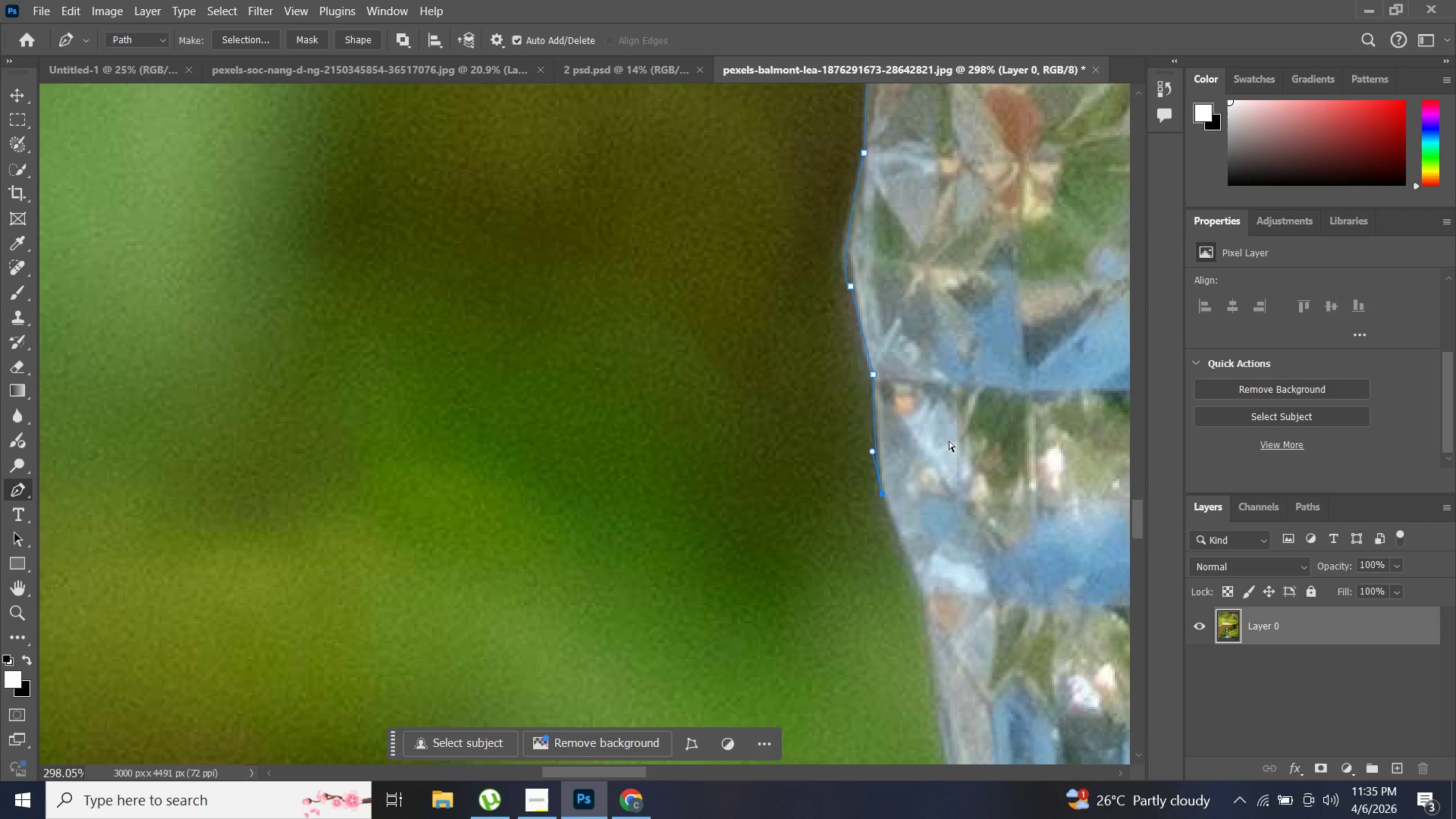 
key(Control+Z)
 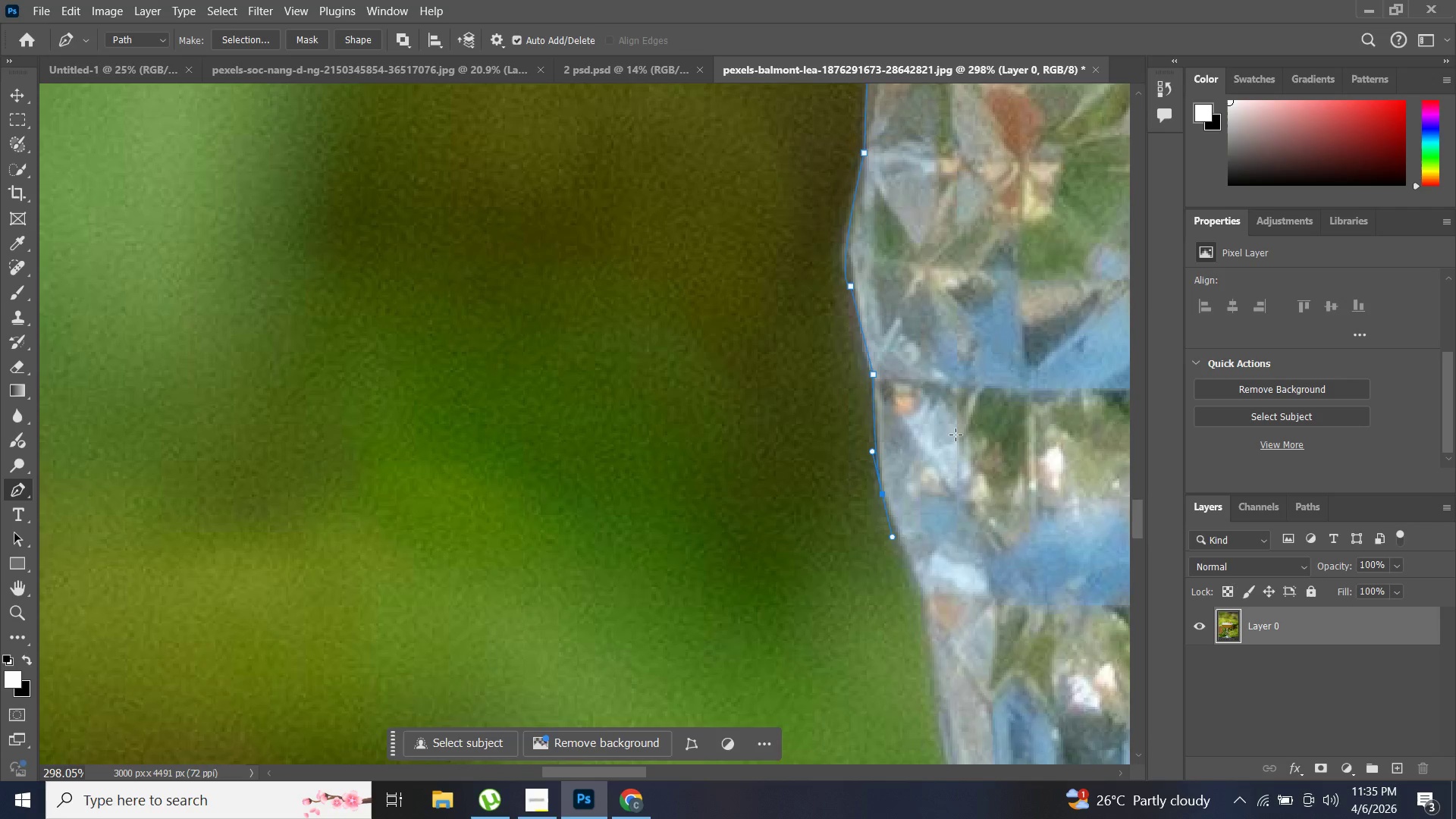 
scroll: coordinate [958, 423], scroll_direction: up, amount: 12.0
 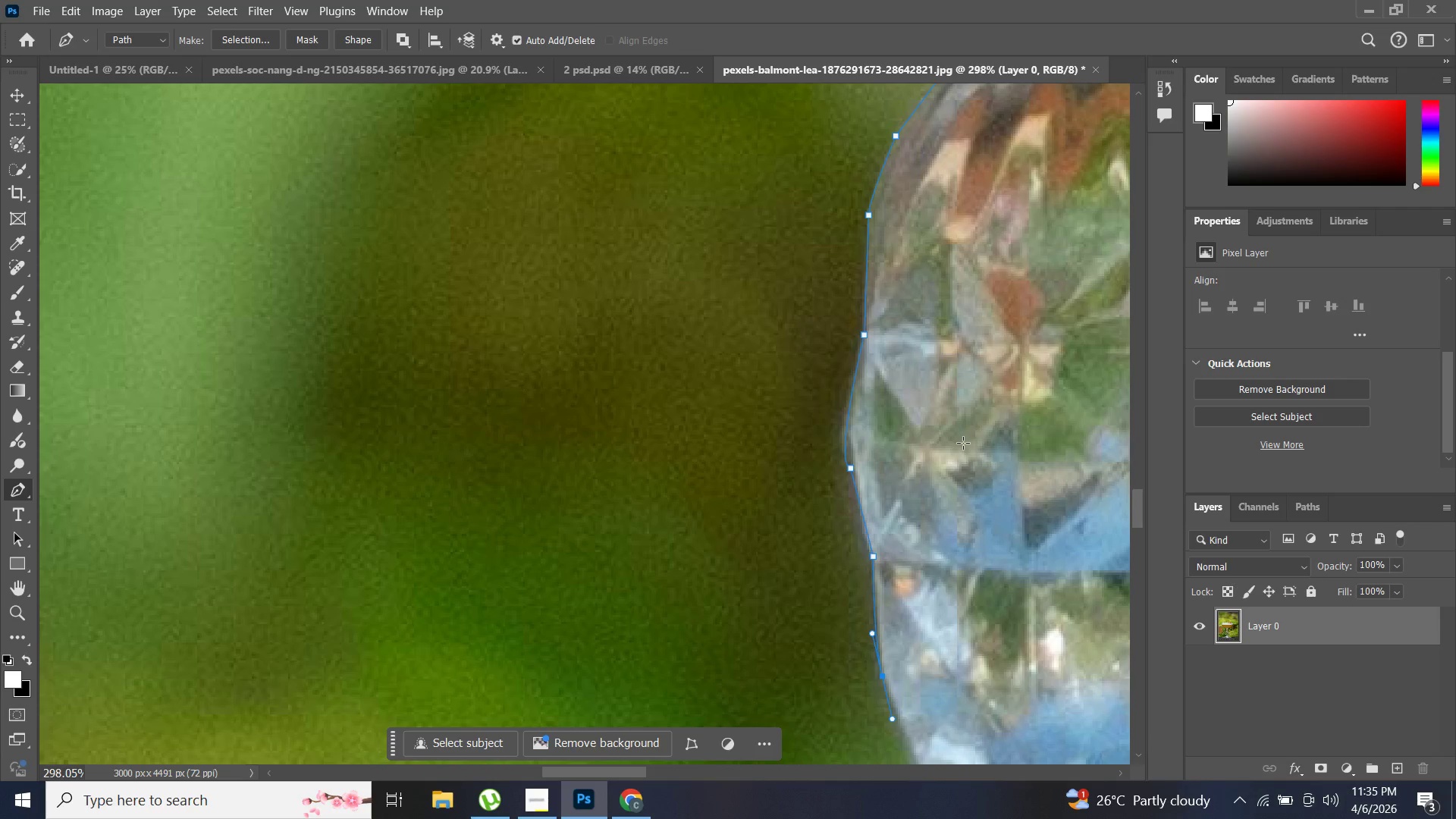 
hold_key(key=AltLeft, duration=0.75)
hold_key(key=AltLeft, duration=1.92)
hold_key(key=AltLeft, duration=1.11)
scroll: coordinate [940, 340], scroll_direction: down, amount: 3.0
 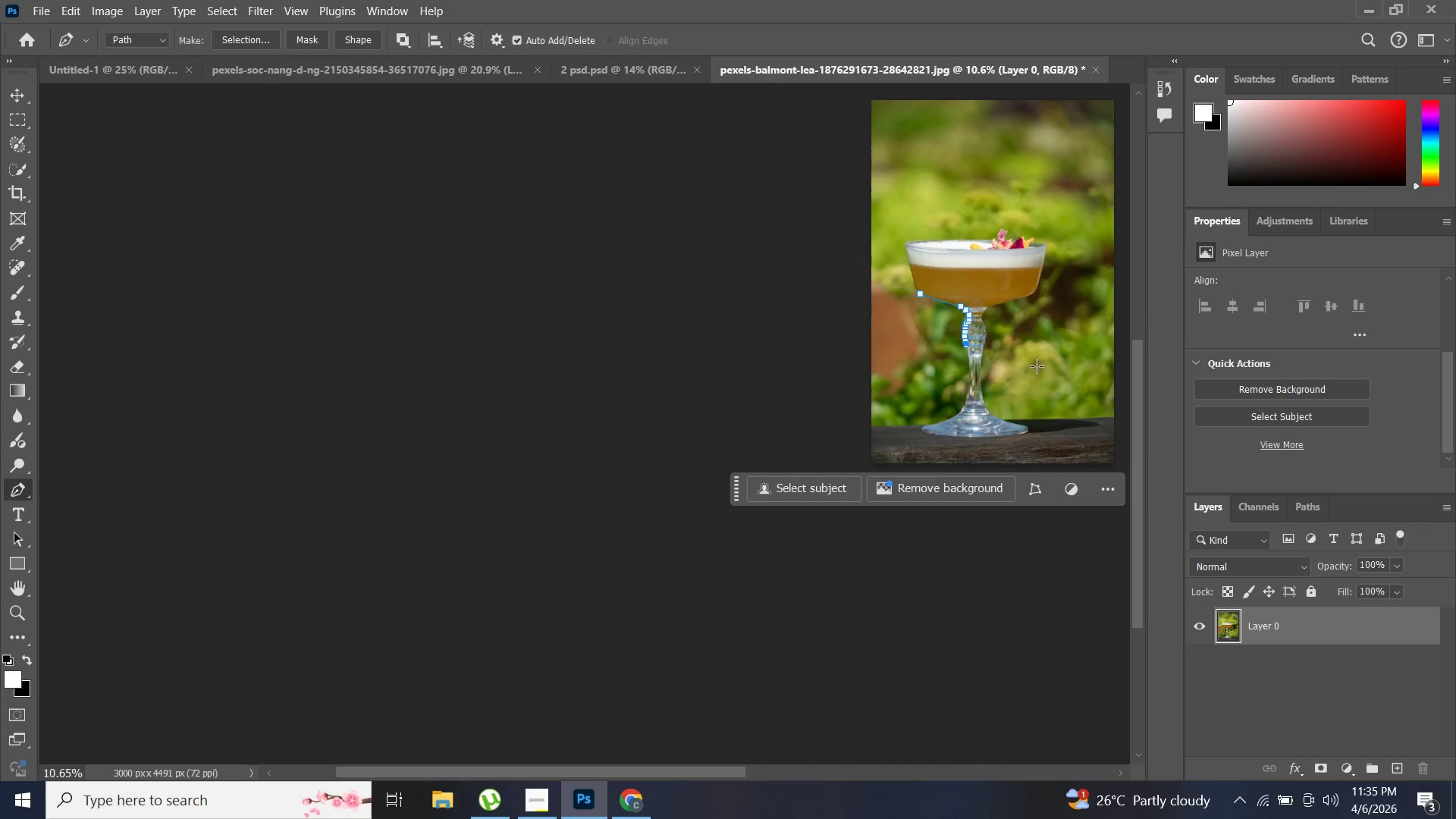 
hold_key(key=AltLeft, duration=1.12)
scroll: coordinate [981, 339], scroll_direction: up, amount: 21.0
 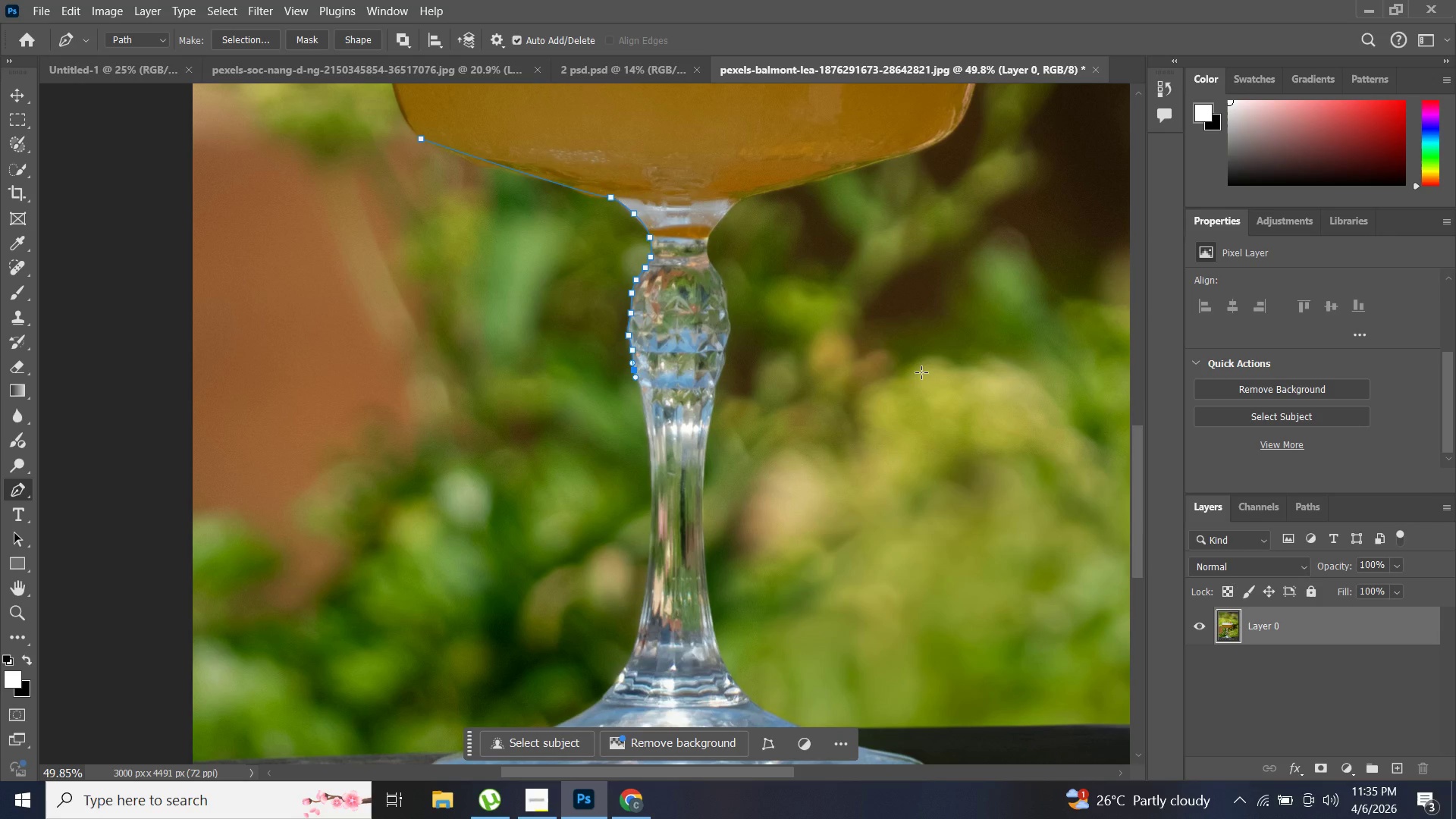 
key(Alt+AltLeft)
 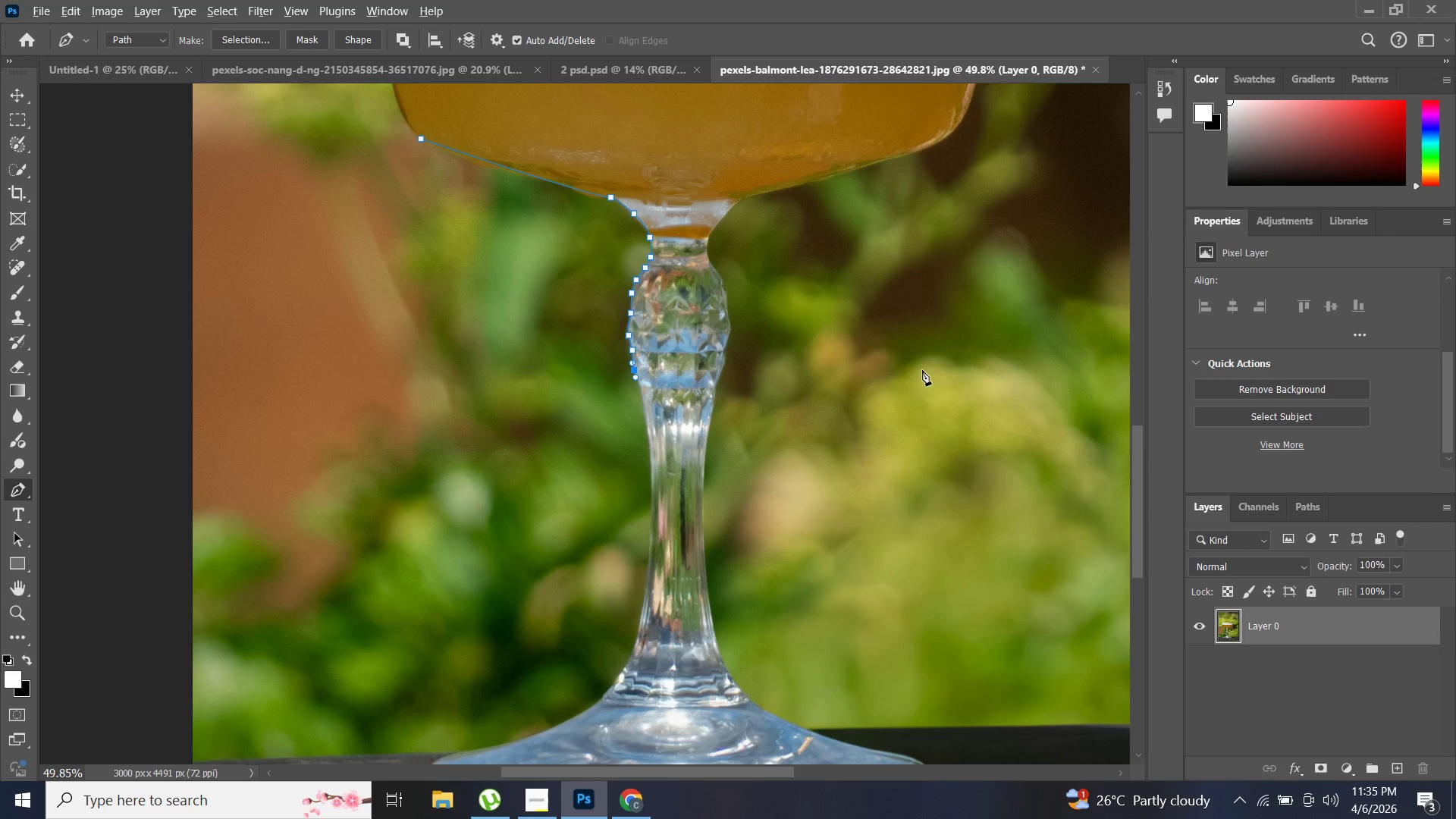 
key(Alt+Tab)
 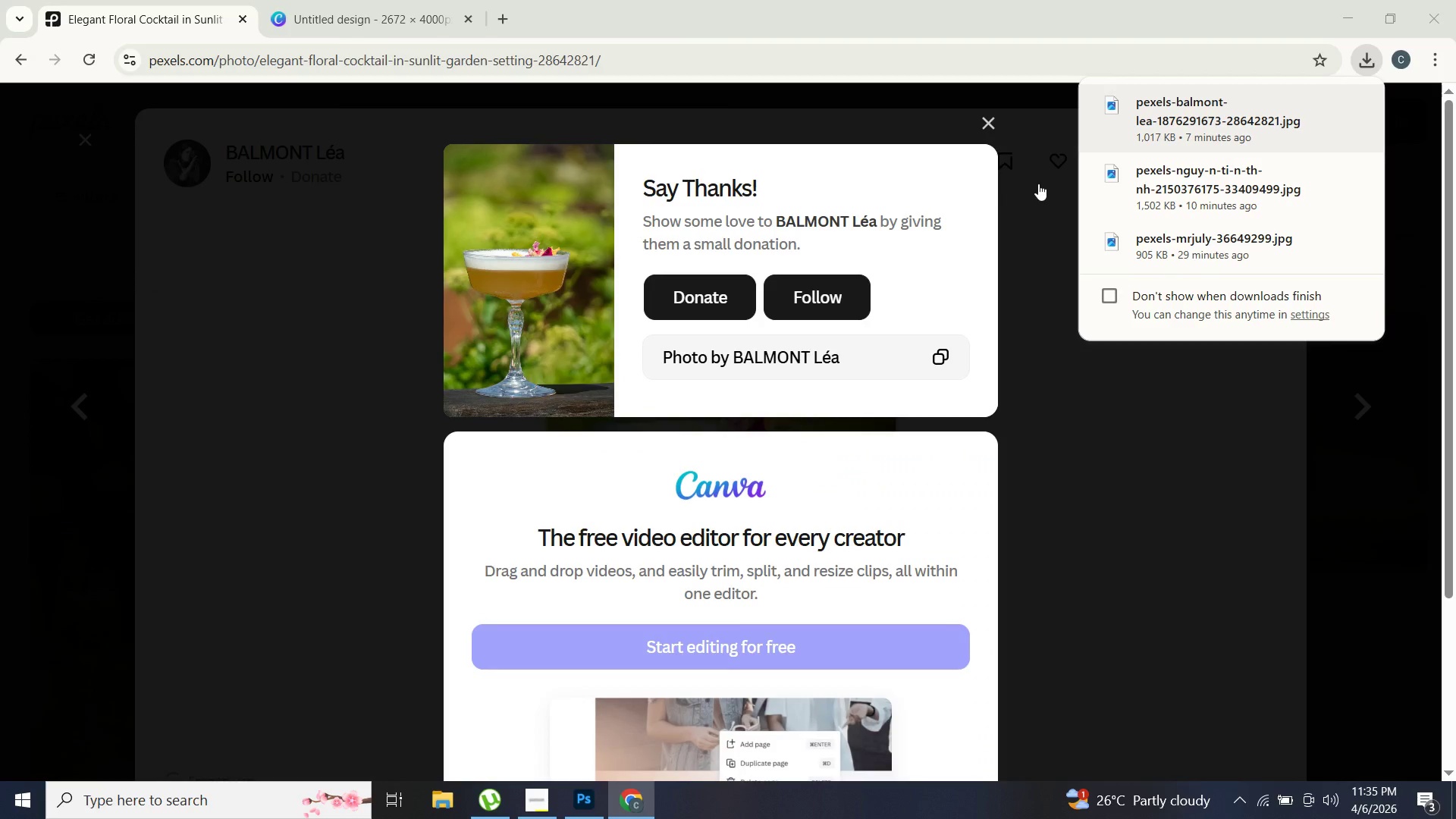 
key(Alt+AltLeft)
 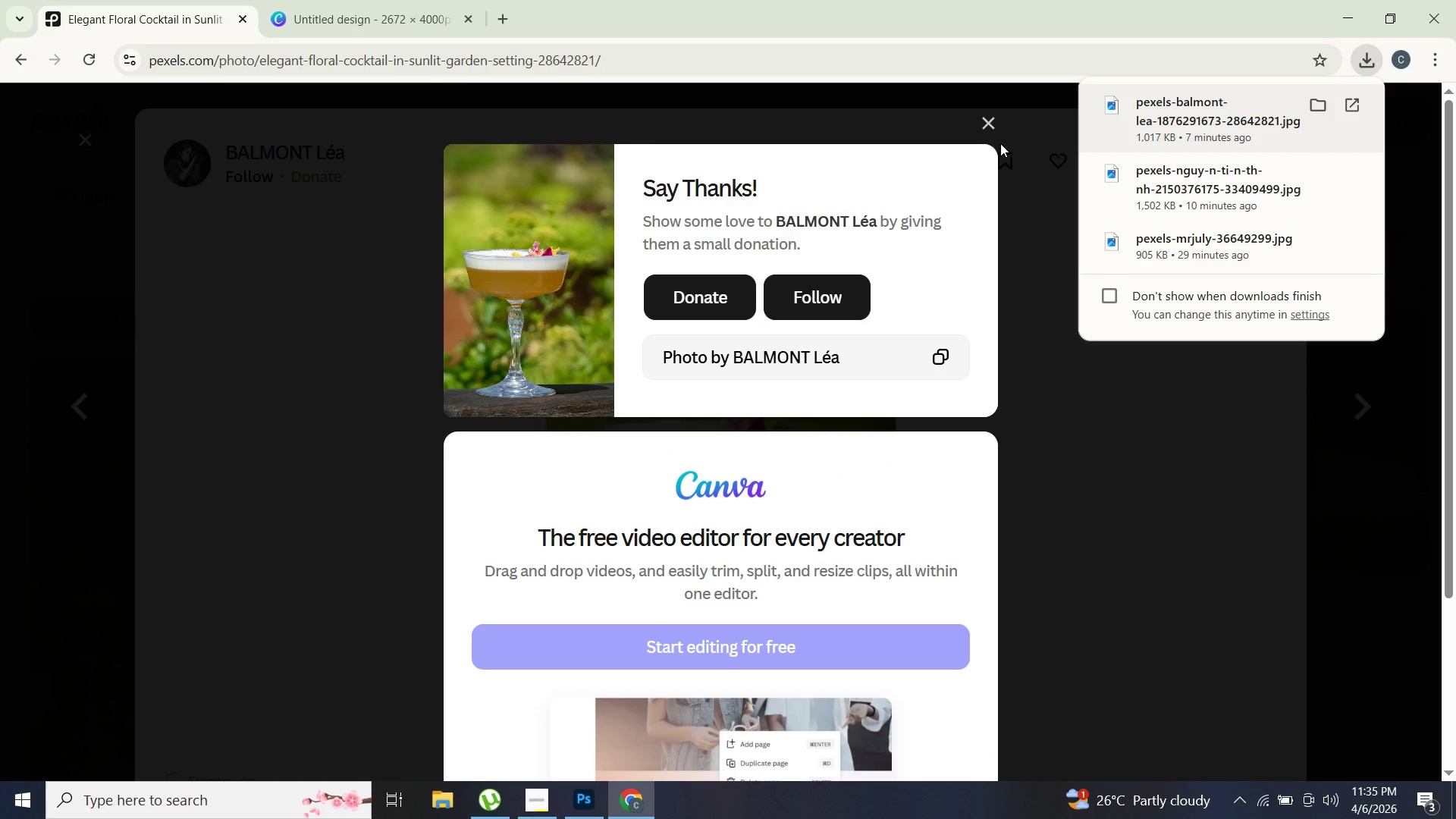 
key(Alt+Tab)
 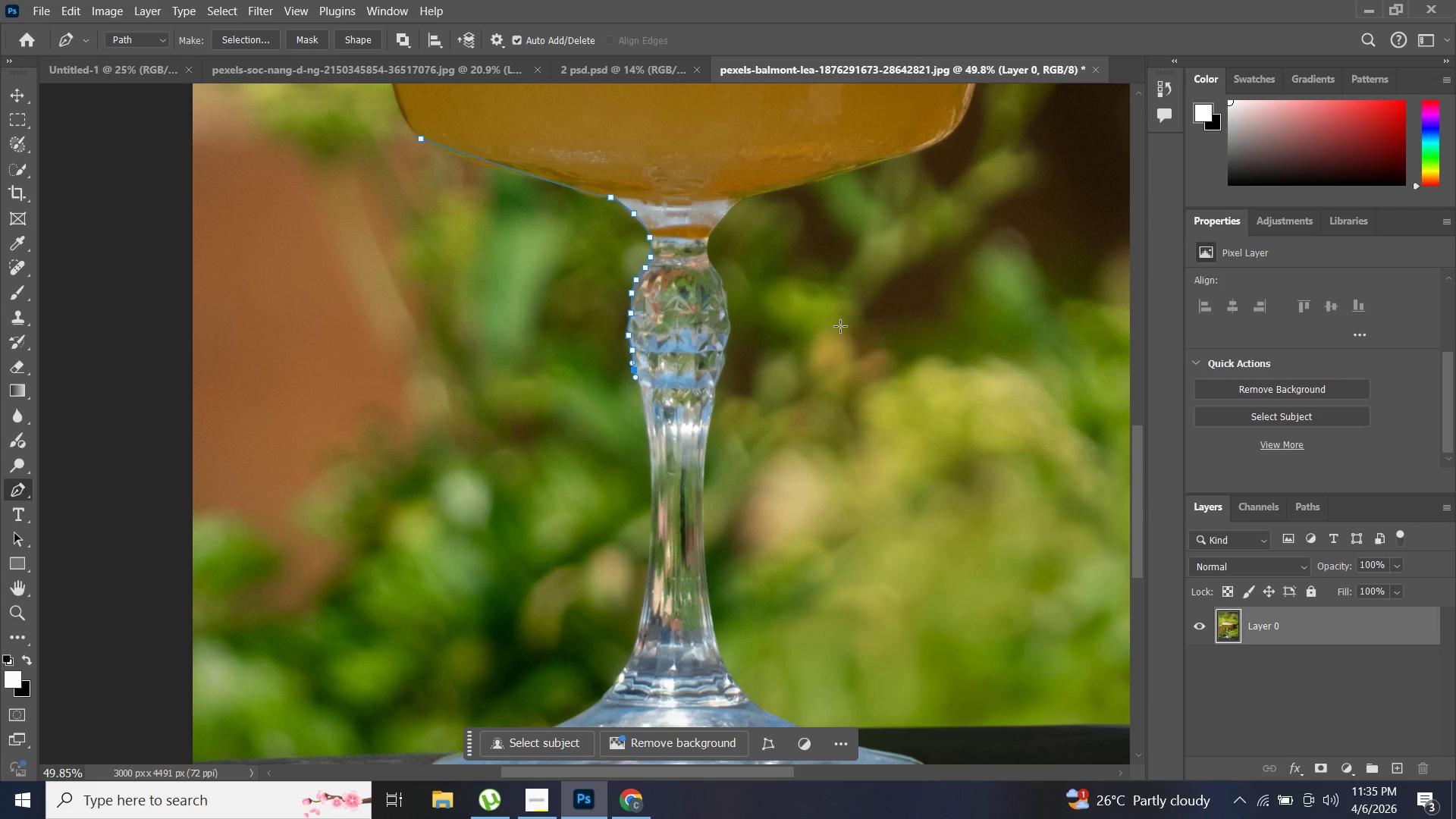 
wait(6.47)
 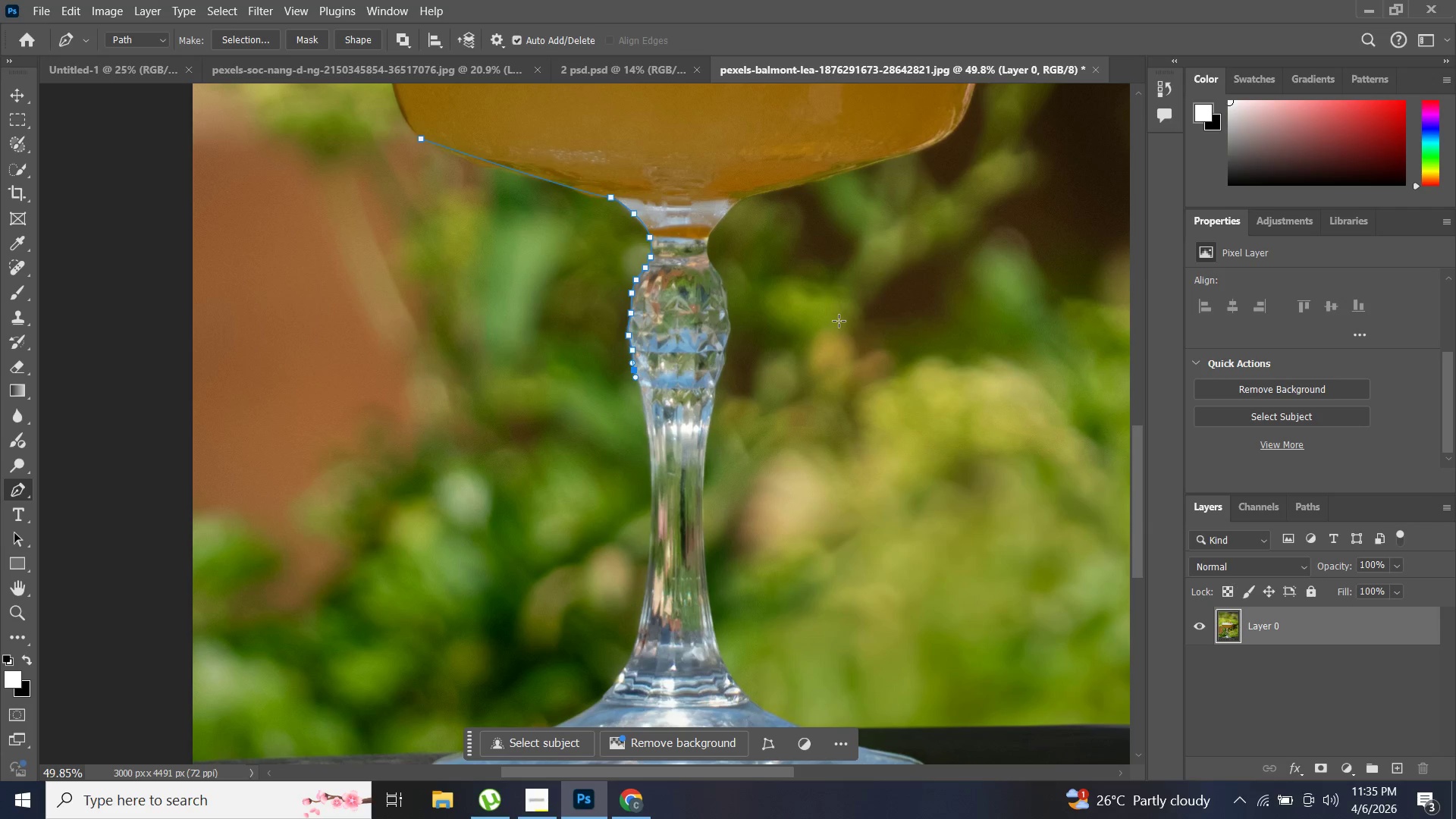 
hold_key(key=AltLeft, duration=0.42)
 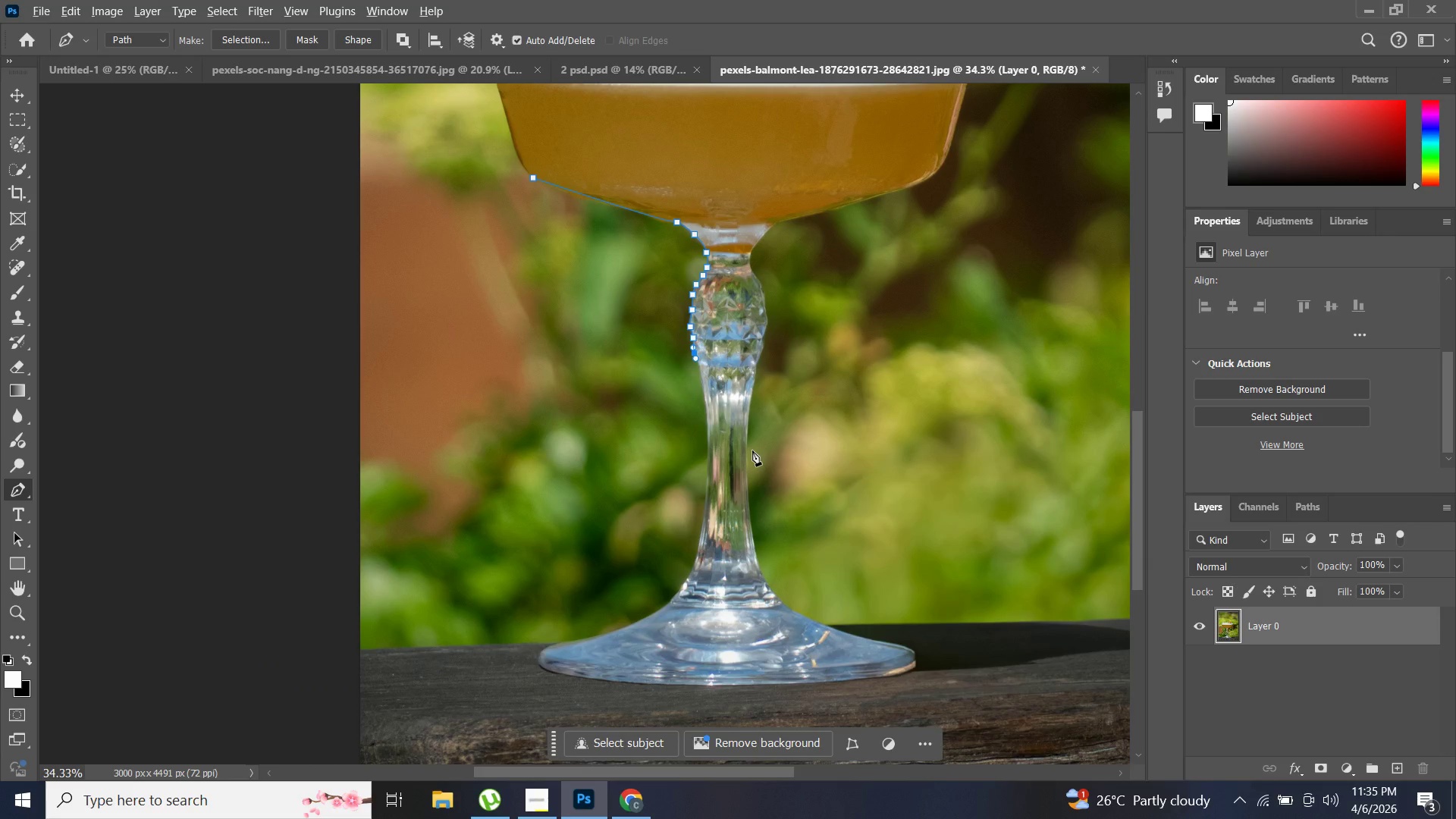 
hold_key(key=AltLeft, duration=1.0)
 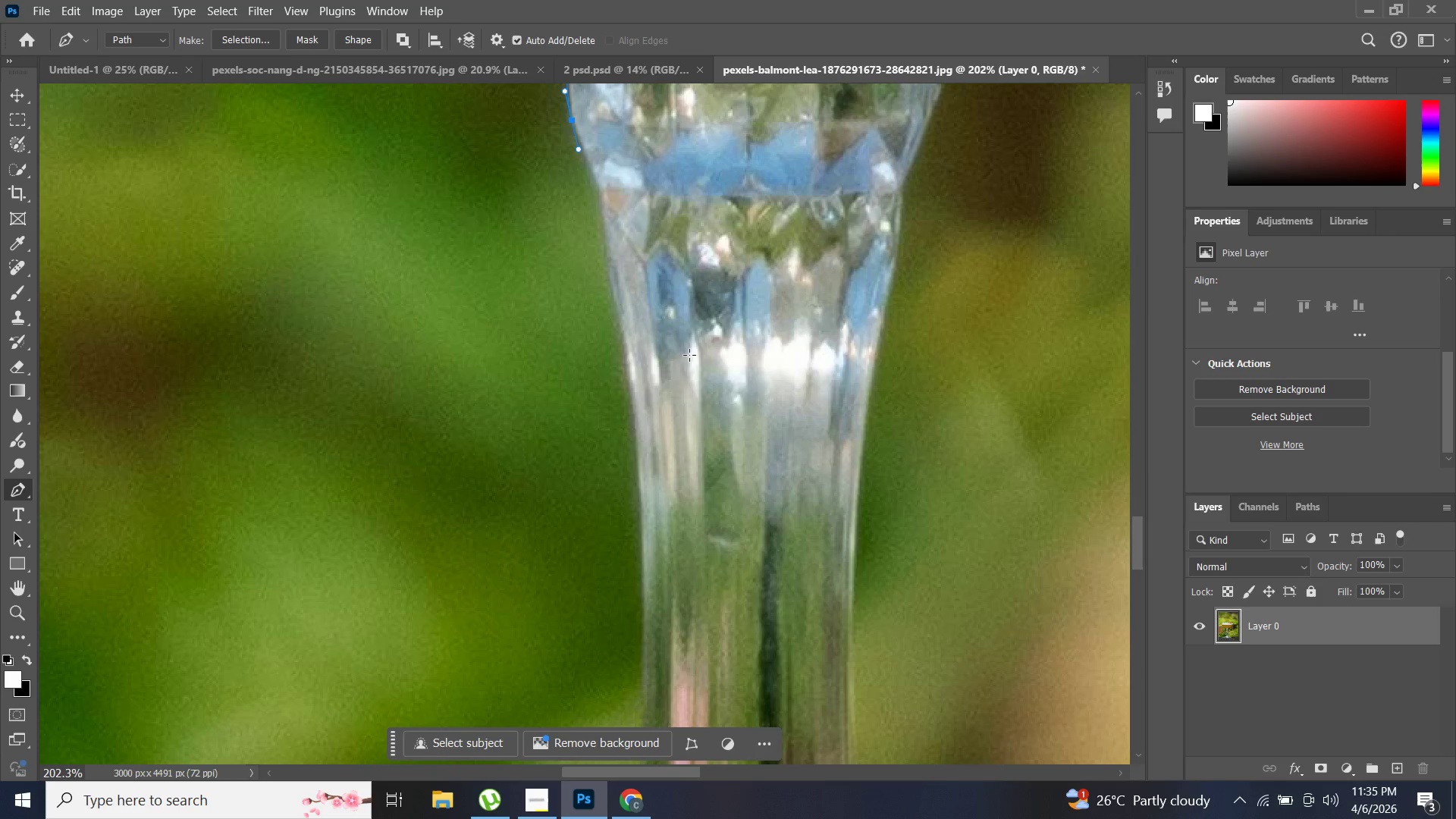 
scroll: coordinate [855, 349], scroll_direction: down, amount: 4.0
 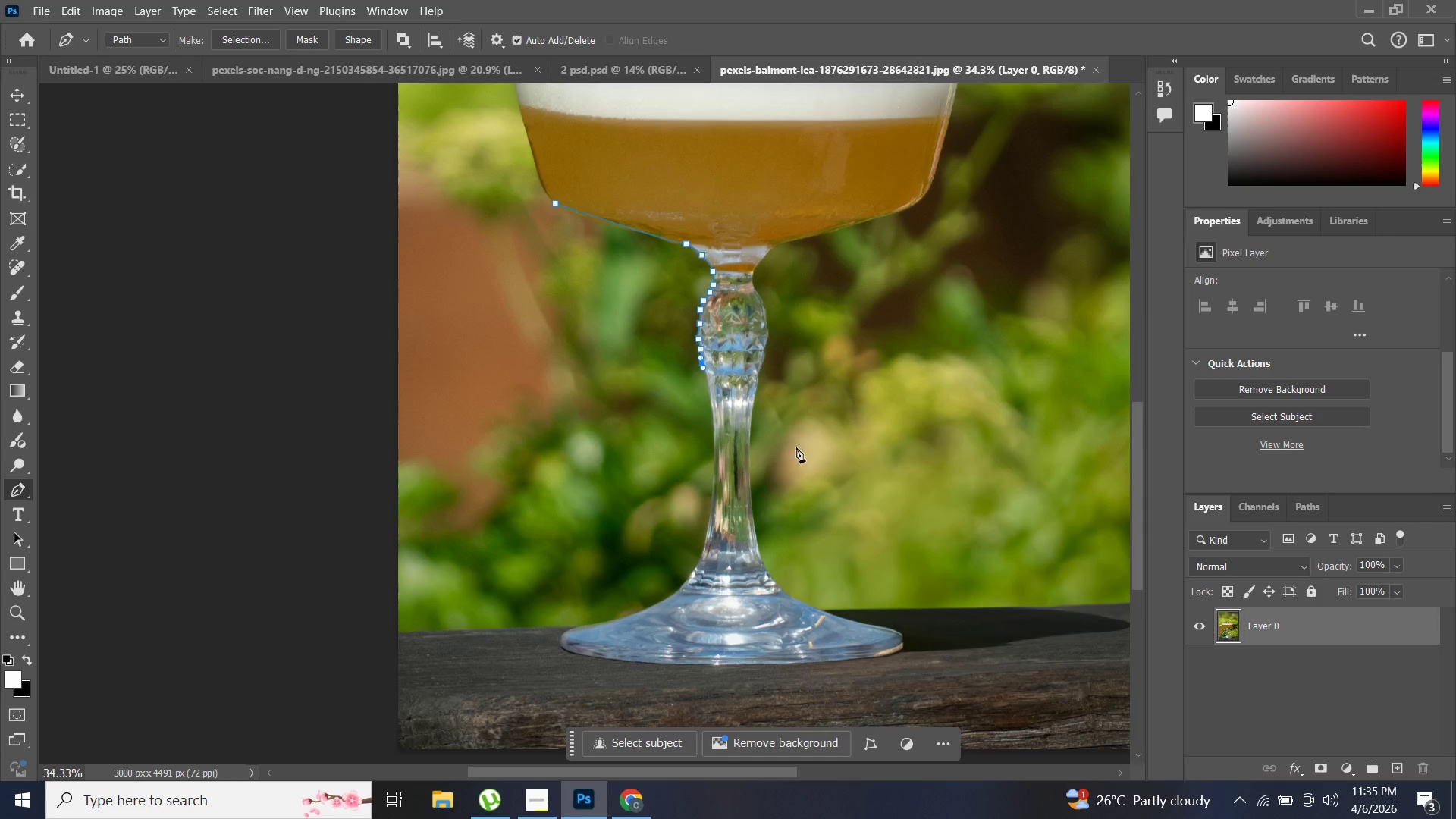 
scroll: coordinate [695, 464], scroll_direction: up, amount: 14.0
 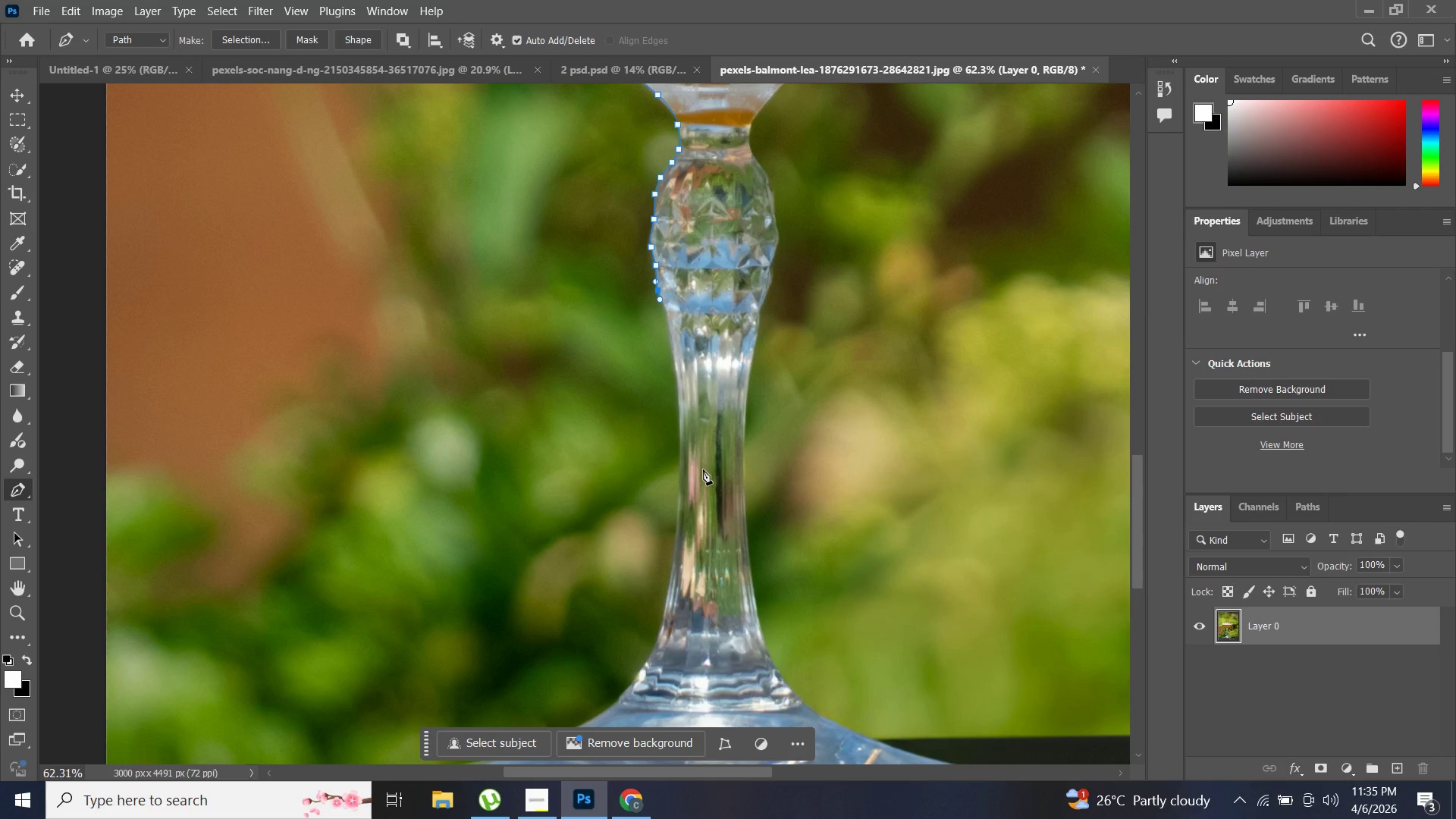 
hold_key(key=AltLeft, duration=0.58)
scroll: coordinate [624, 218], scroll_direction: up, amount: 64.0
 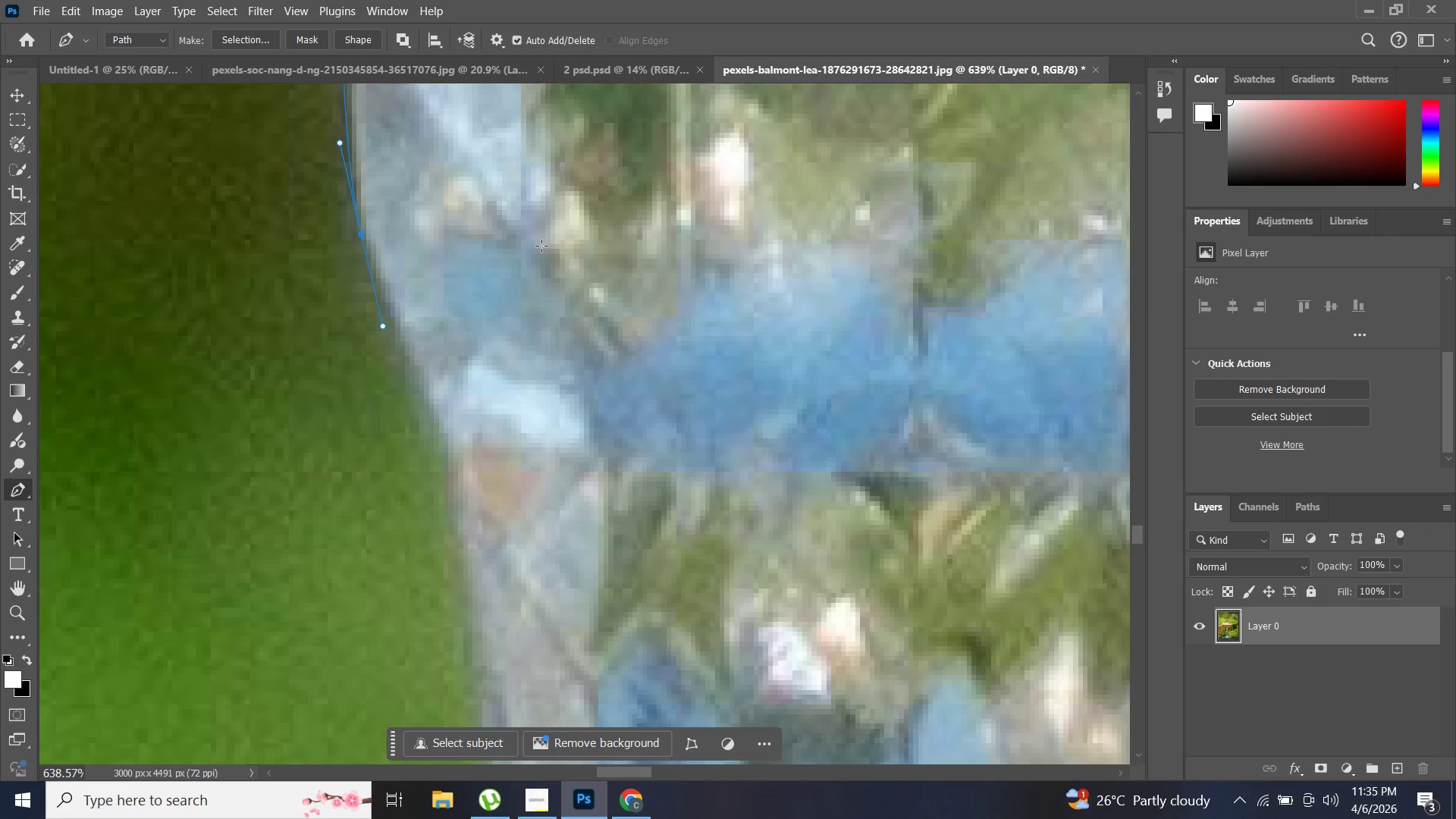 
key(Control+ControlLeft)
 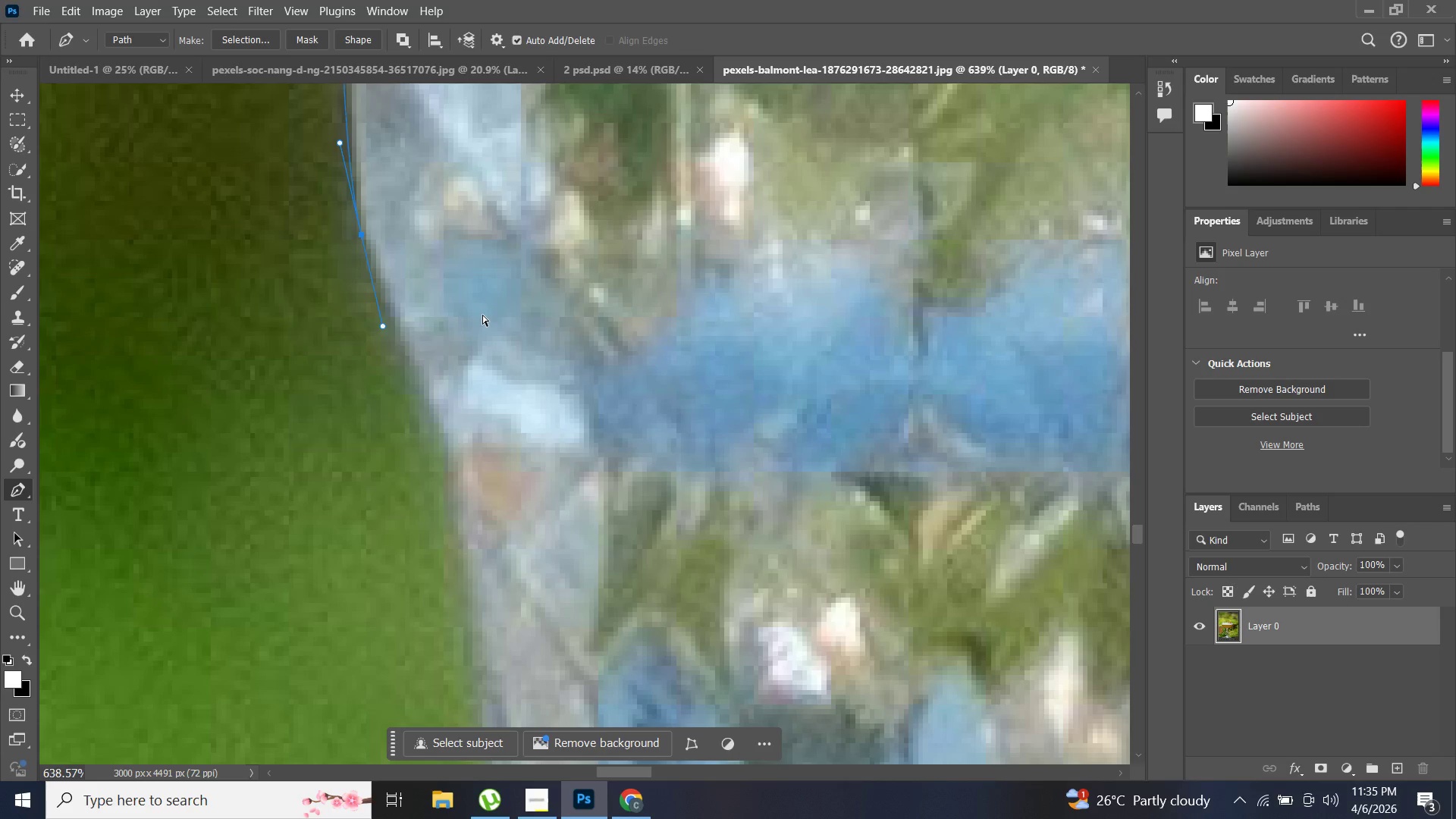 
key(Control+Z)
 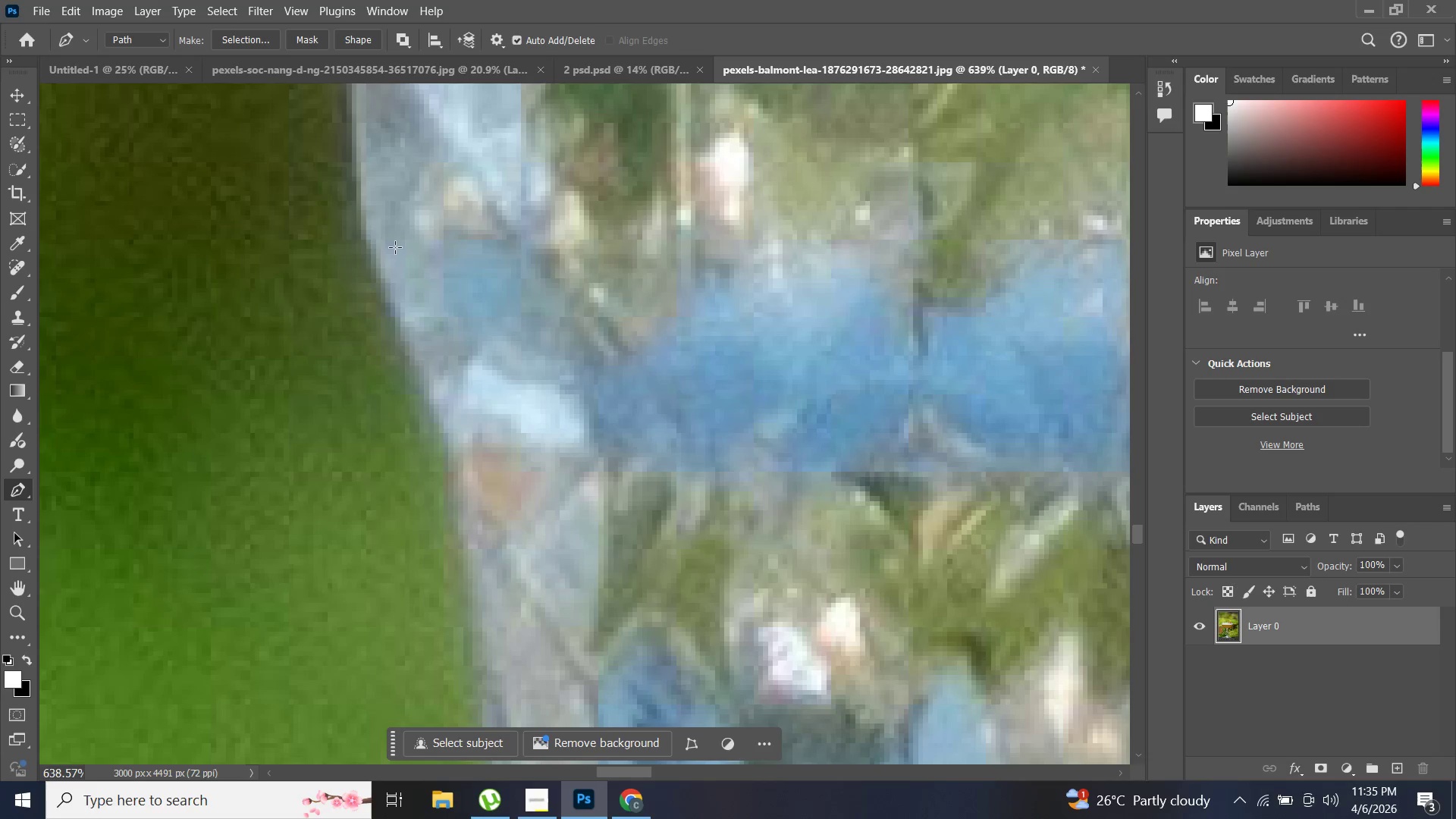 
scroll: coordinate [407, 230], scroll_direction: up, amount: 19.0
 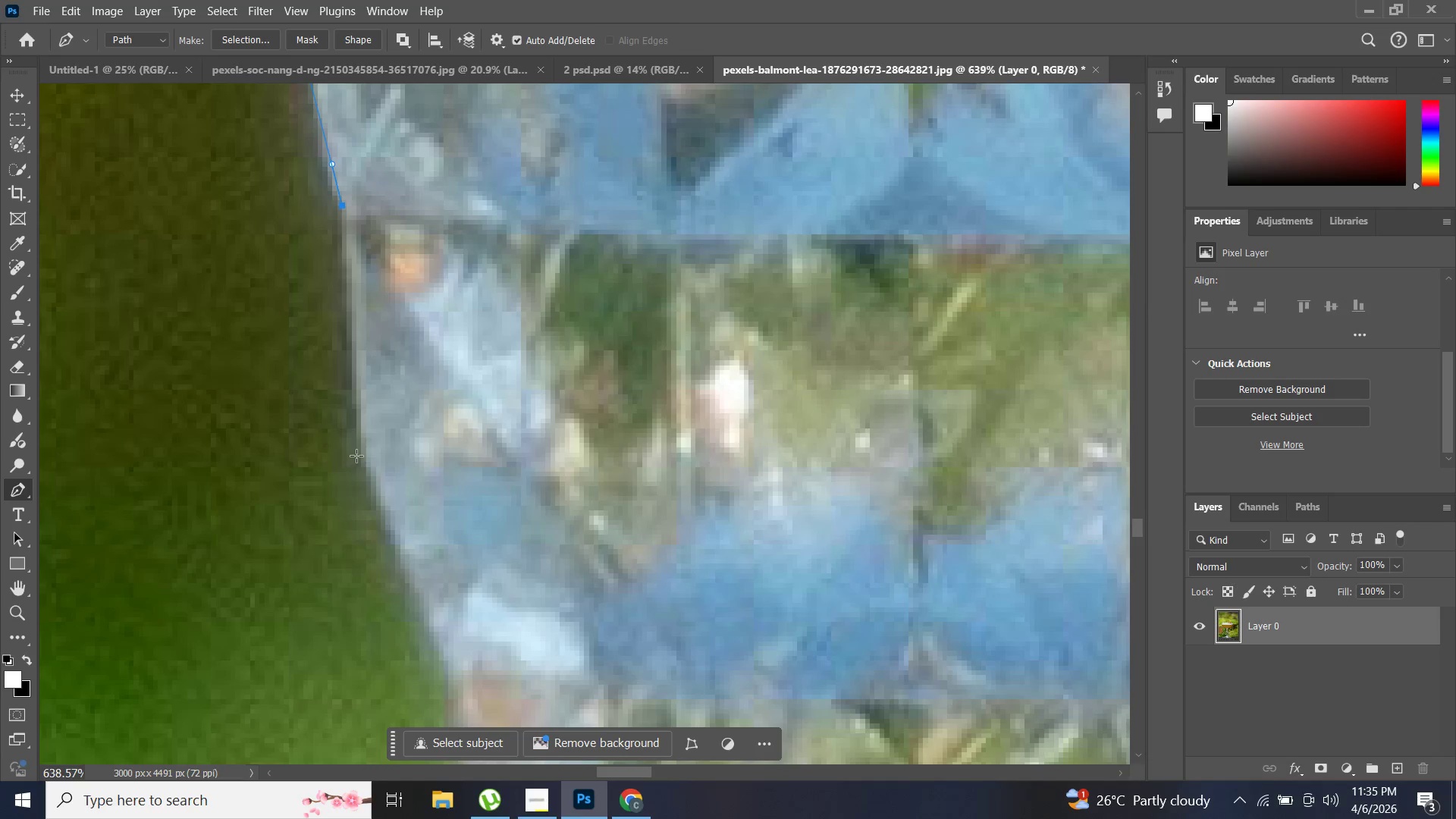 
hold_key(key=AltLeft, duration=0.91)
left_click_drag(start_coordinate=[366, 456], to_coordinate=[368, 468])
 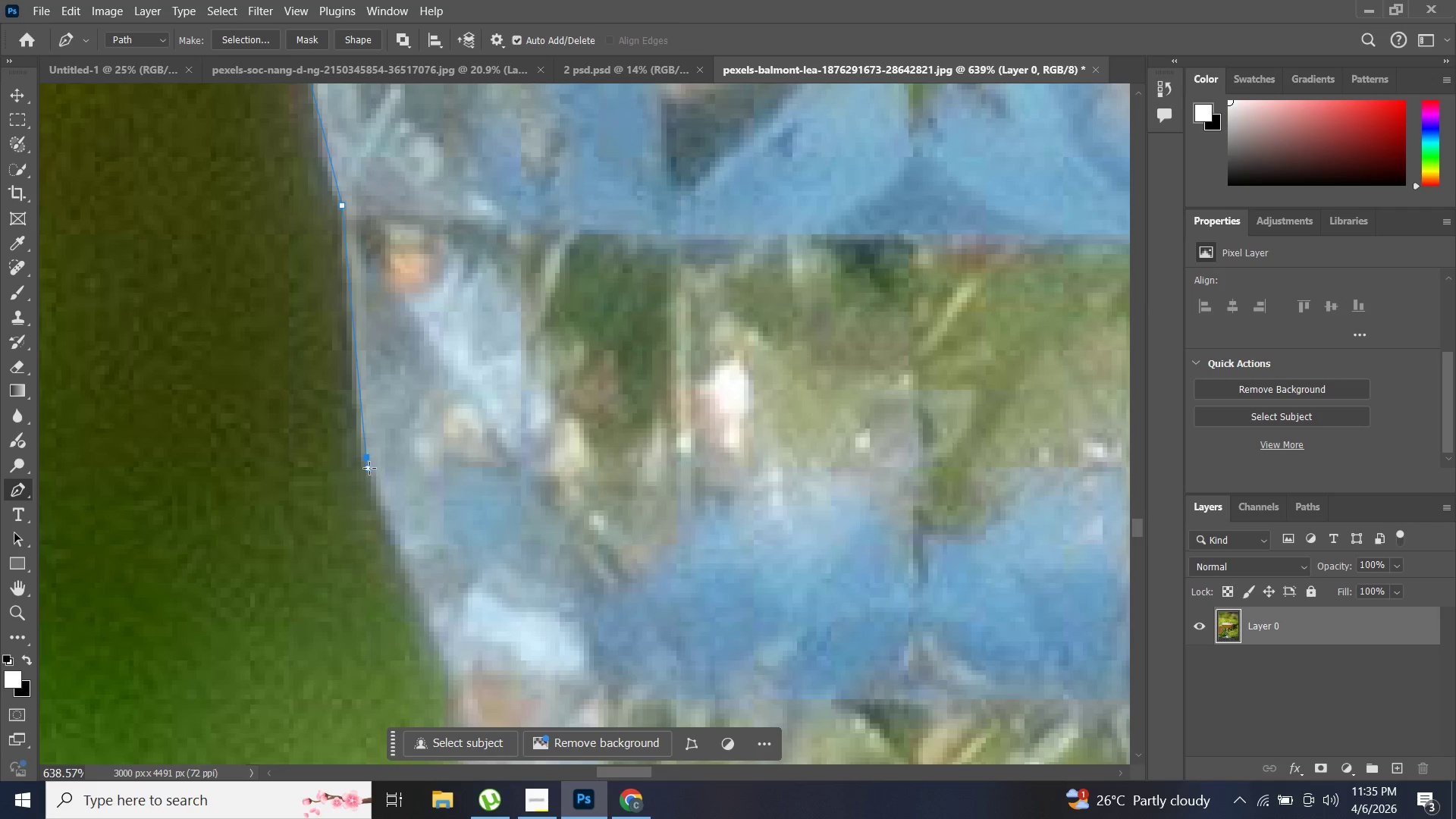 
key(Control+Z)
 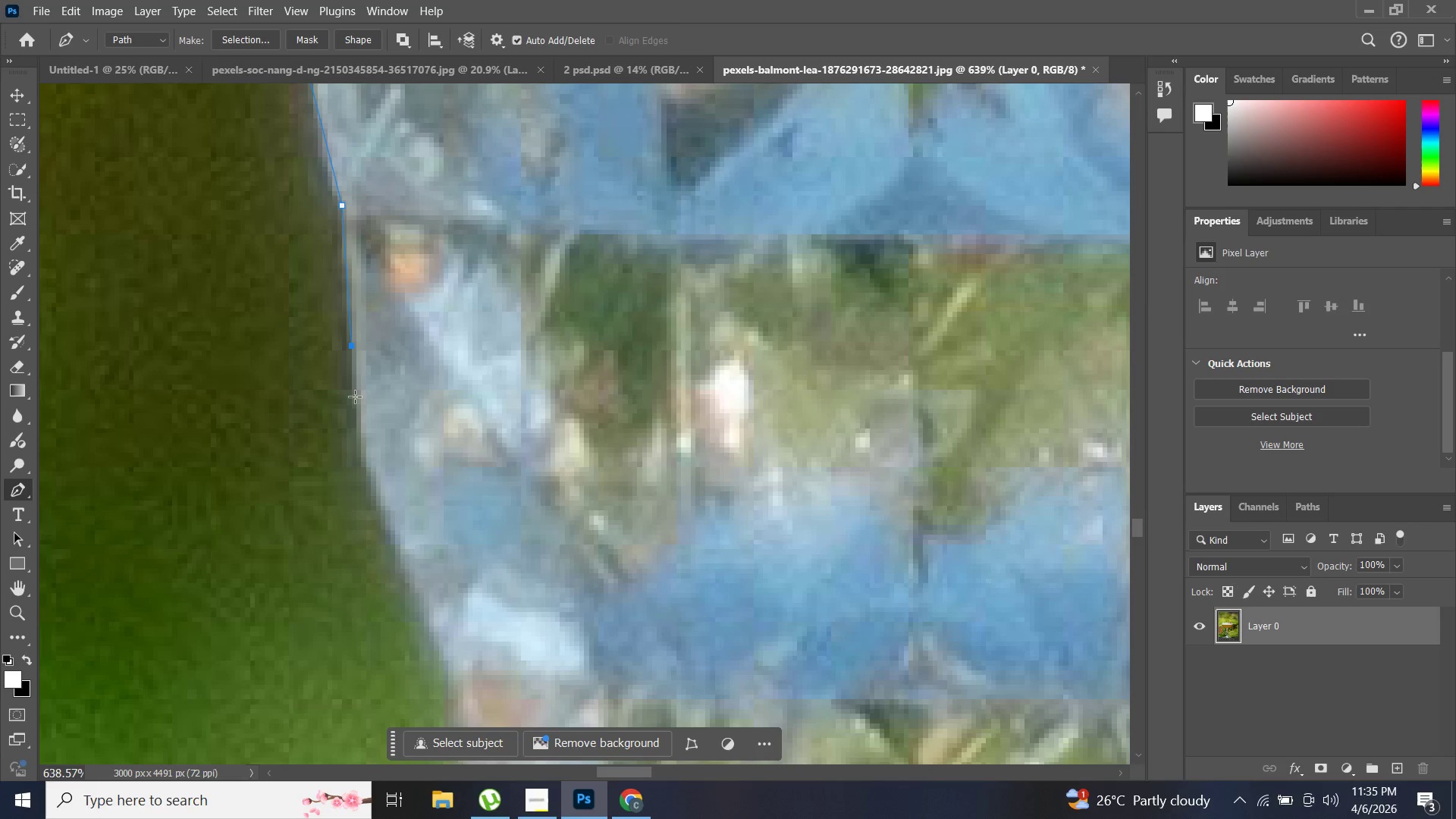 
left_click_drag(start_coordinate=[371, 473], to_coordinate=[394, 488])
 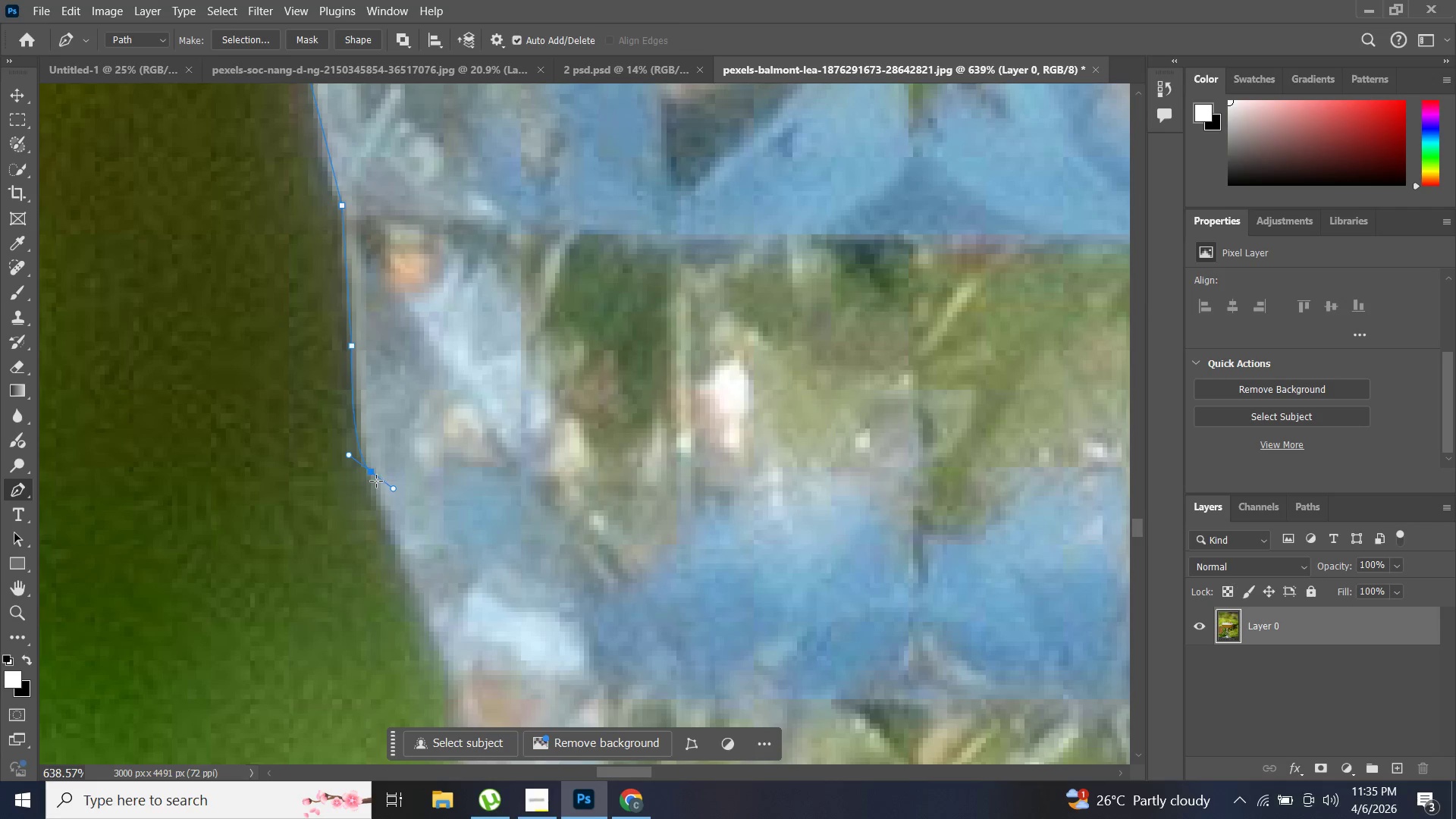 
hold_key(key=AltLeft, duration=0.67)
left_click([372, 471])
 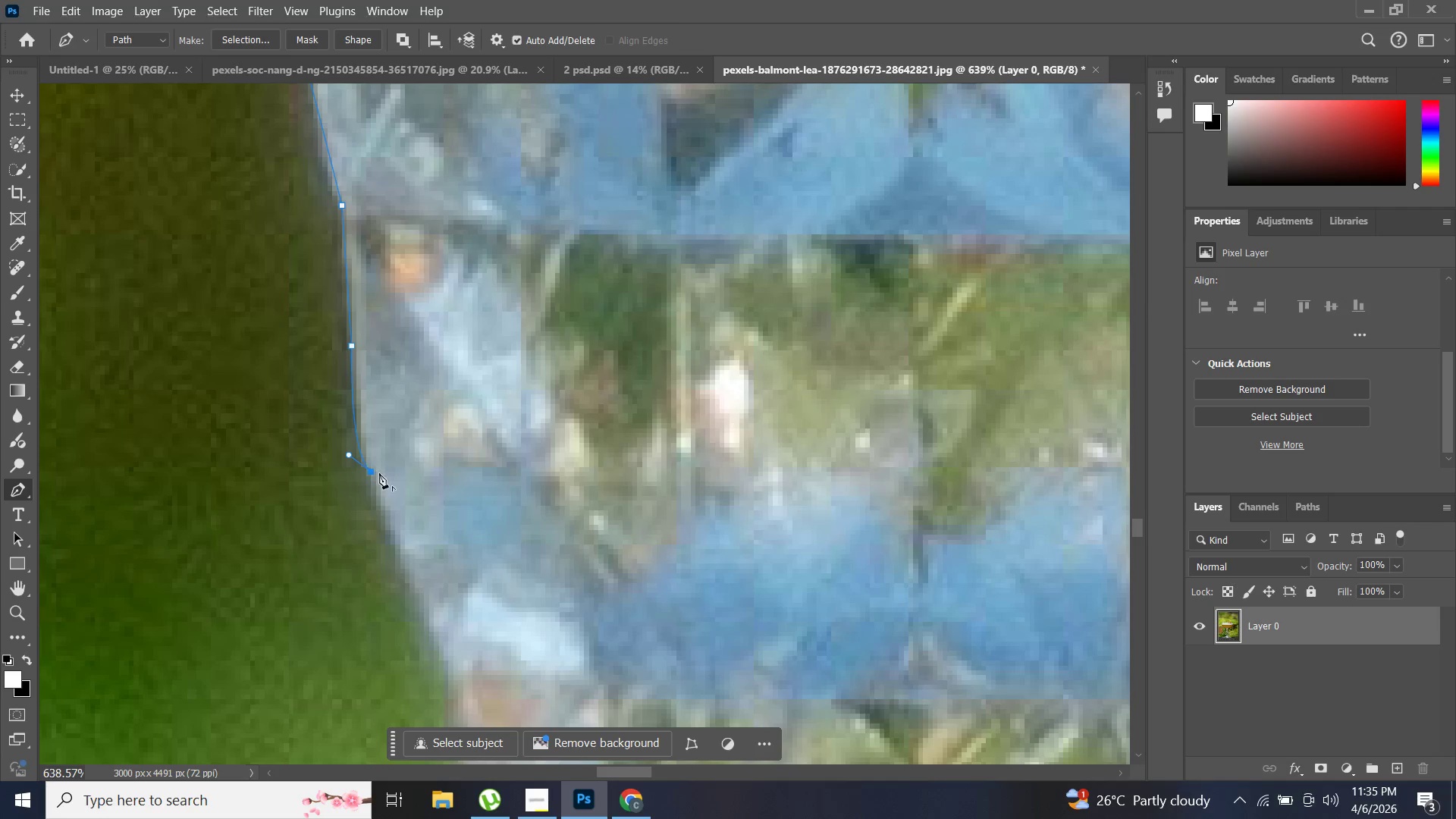 
hold_key(key=AltLeft, duration=8.48)
scroll: coordinate [390, 491], scroll_direction: down, amount: 7.0
 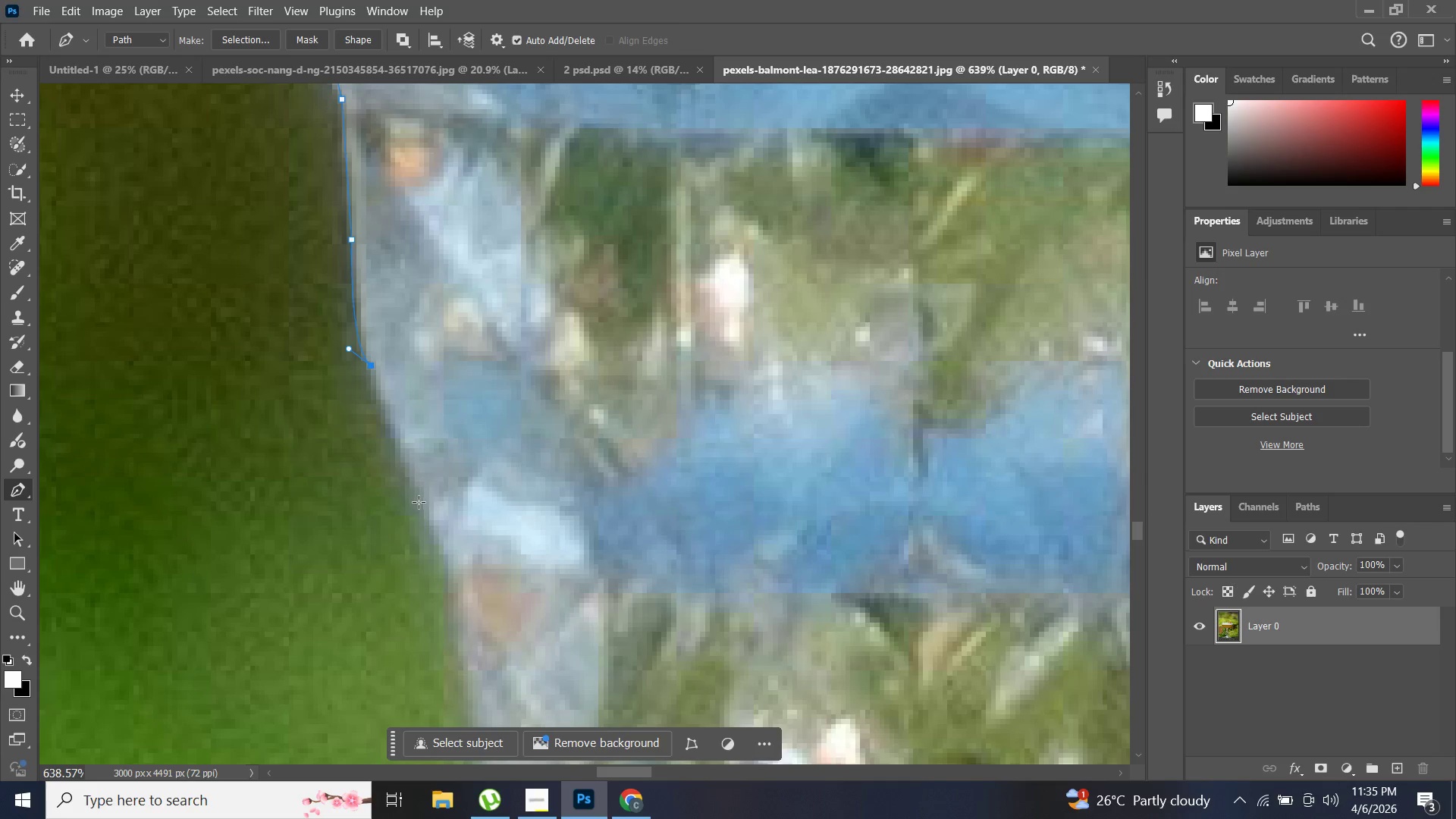 
left_click_drag(start_coordinate=[414, 494], to_coordinate=[438, 541])
 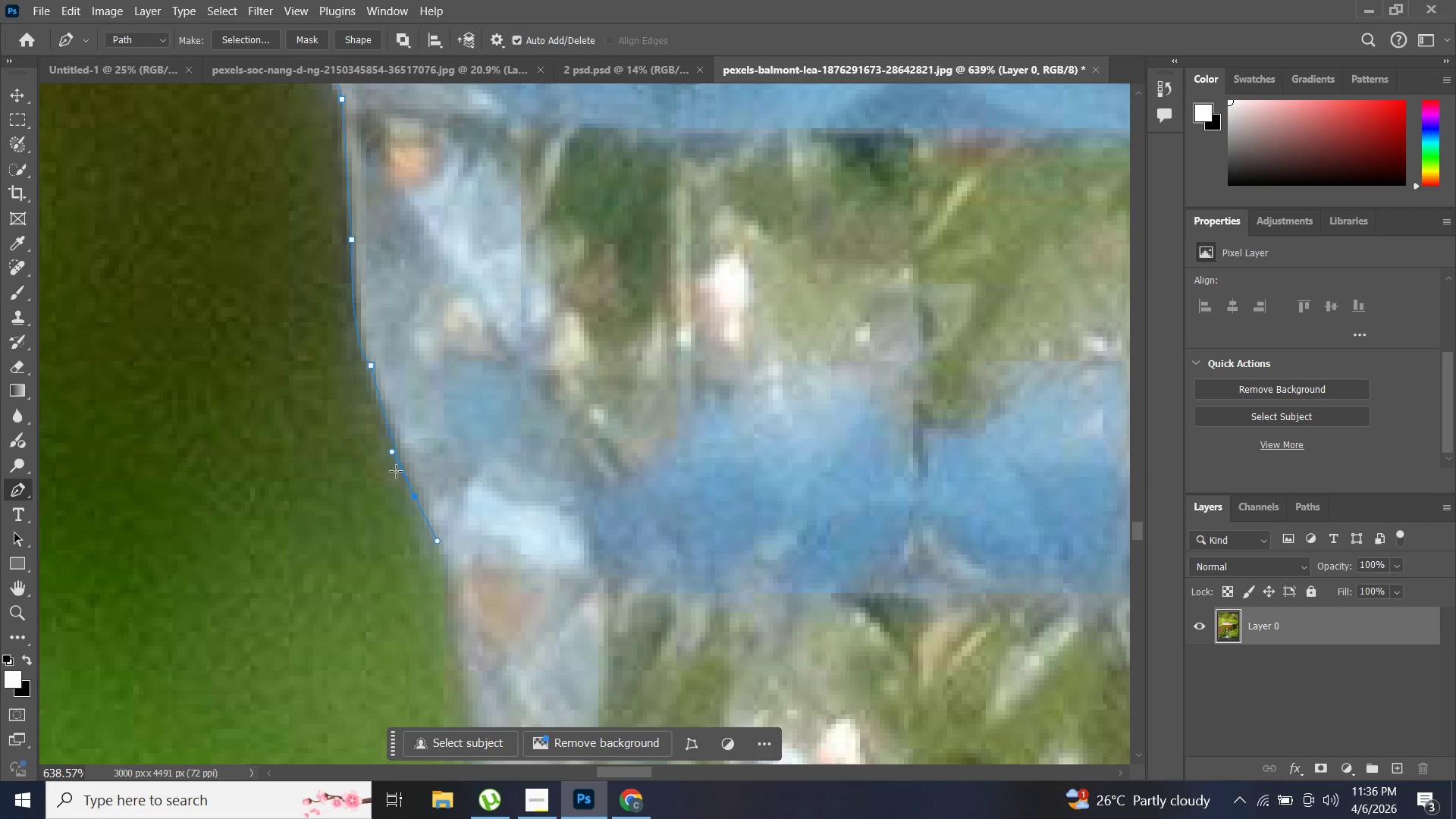 
hold_key(key=AltLeft, duration=0.53)
 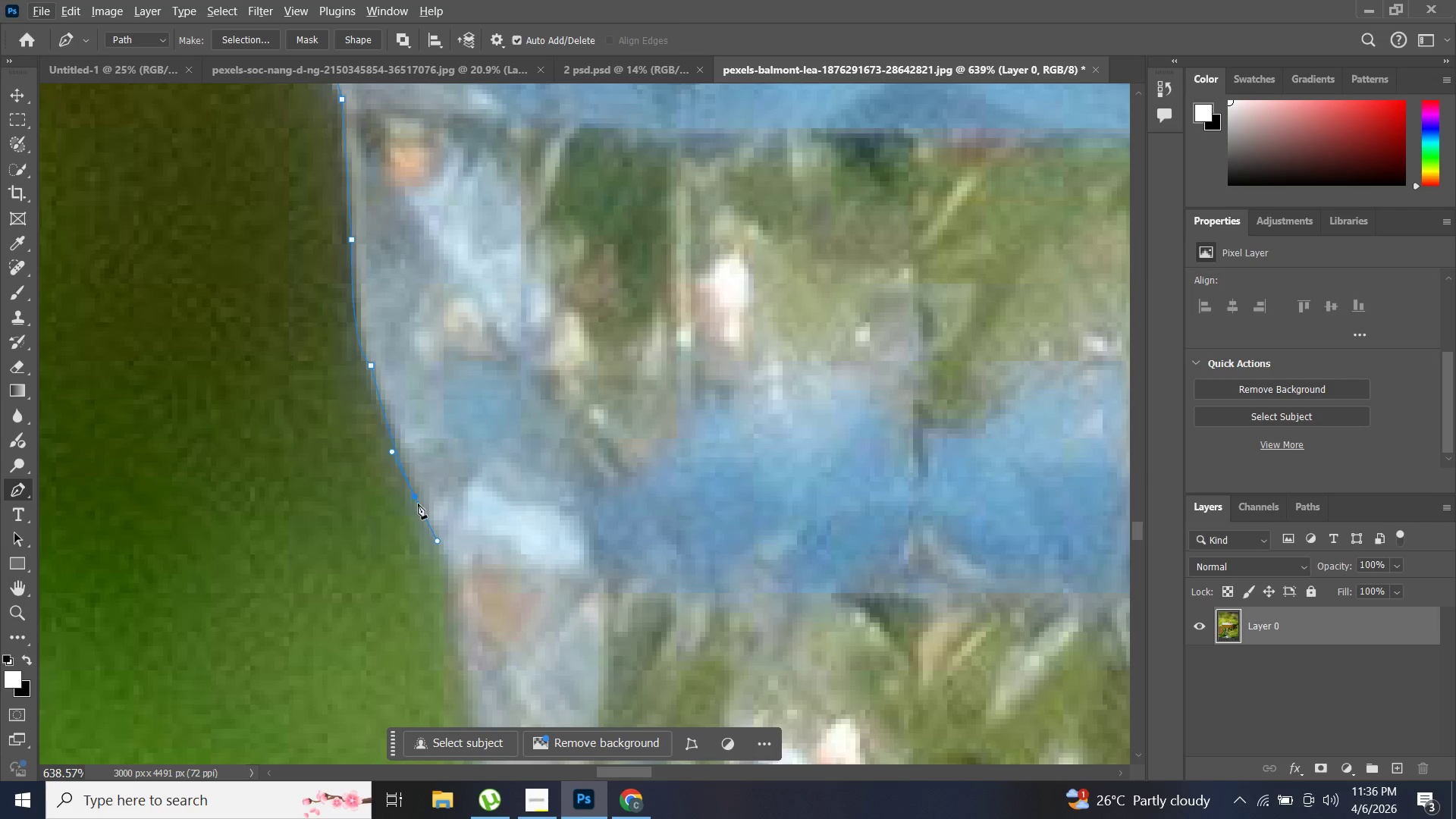 
hold_key(key=AltLeft, duration=0.92)
left_click([415, 500])
 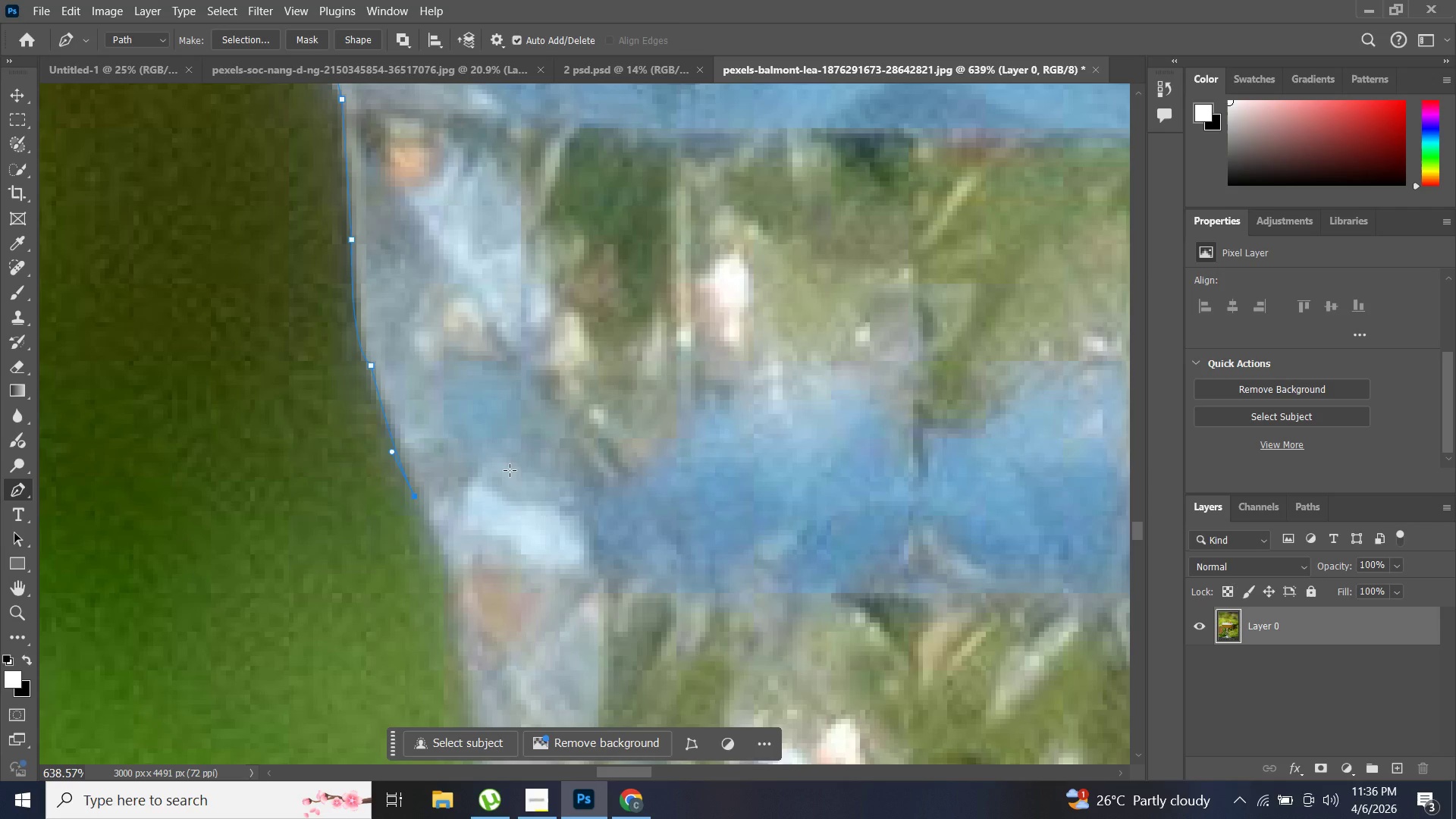 
hold_key(key=AltLeft, duration=0.69)
scroll: coordinate [515, 461], scroll_direction: down, amount: 14.0
 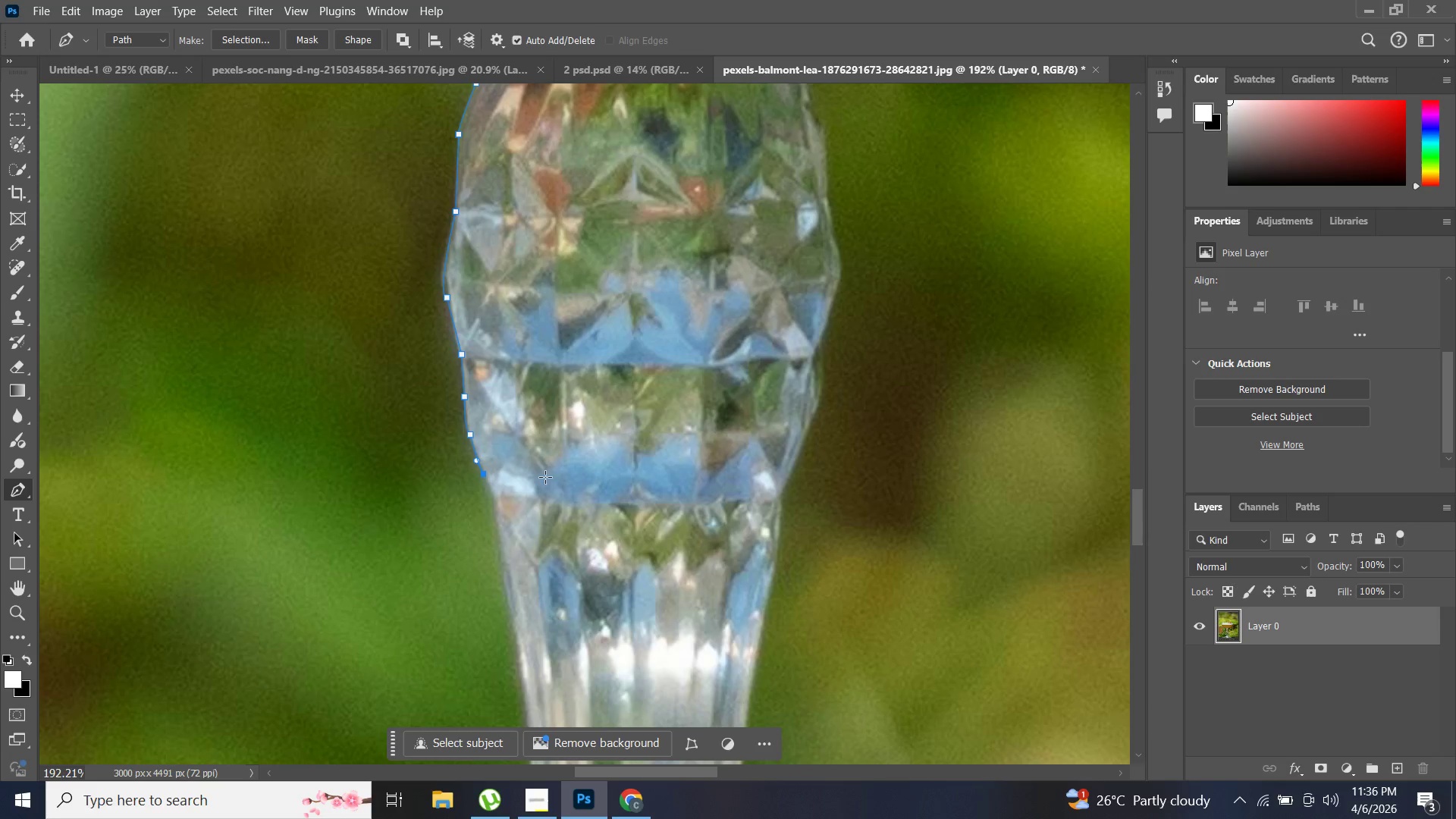 
scroll: coordinate [527, 521], scroll_direction: up, amount: 7.0
 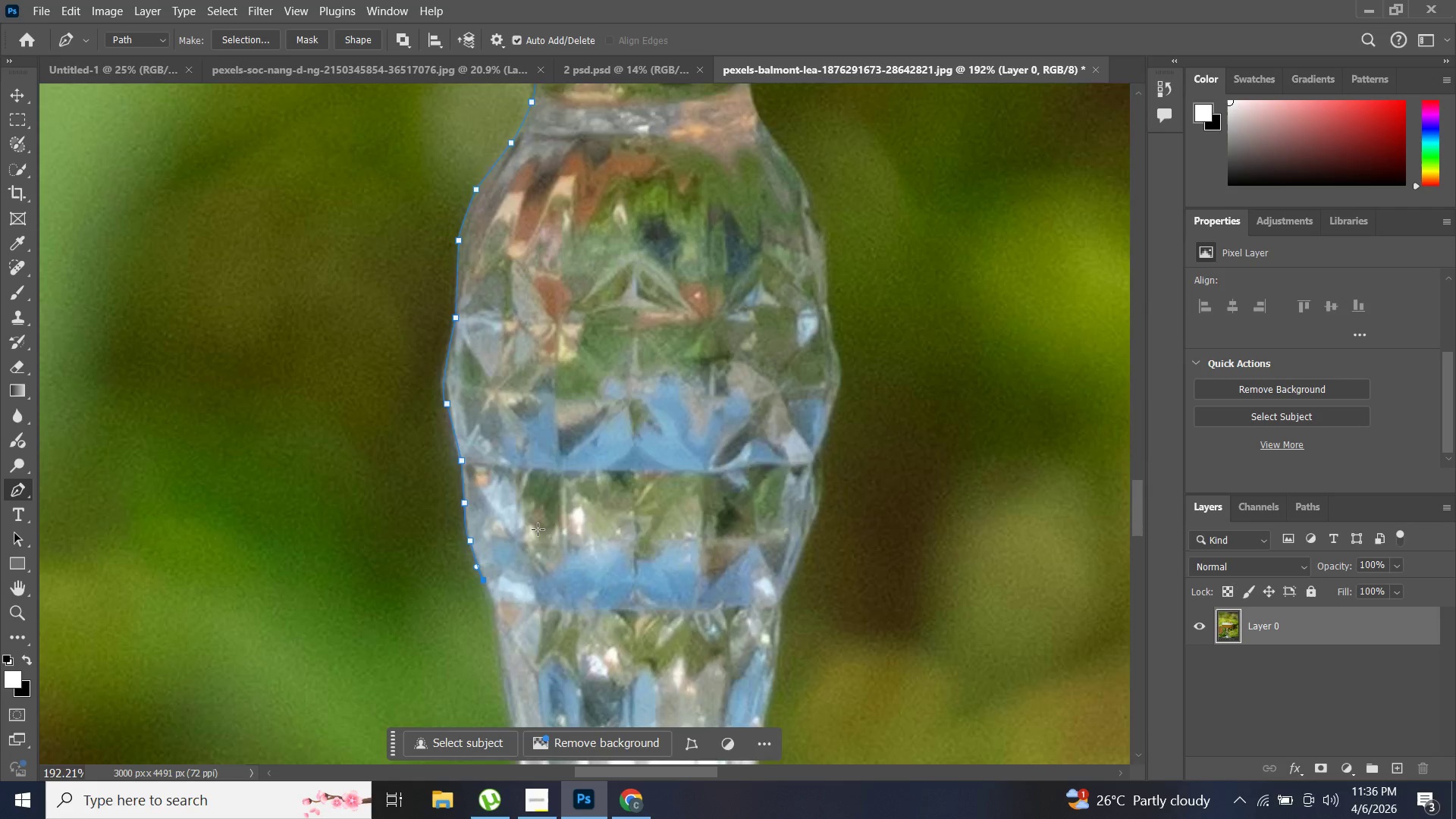 
scroll: coordinate [538, 529], scroll_direction: down, amount: 9.0
 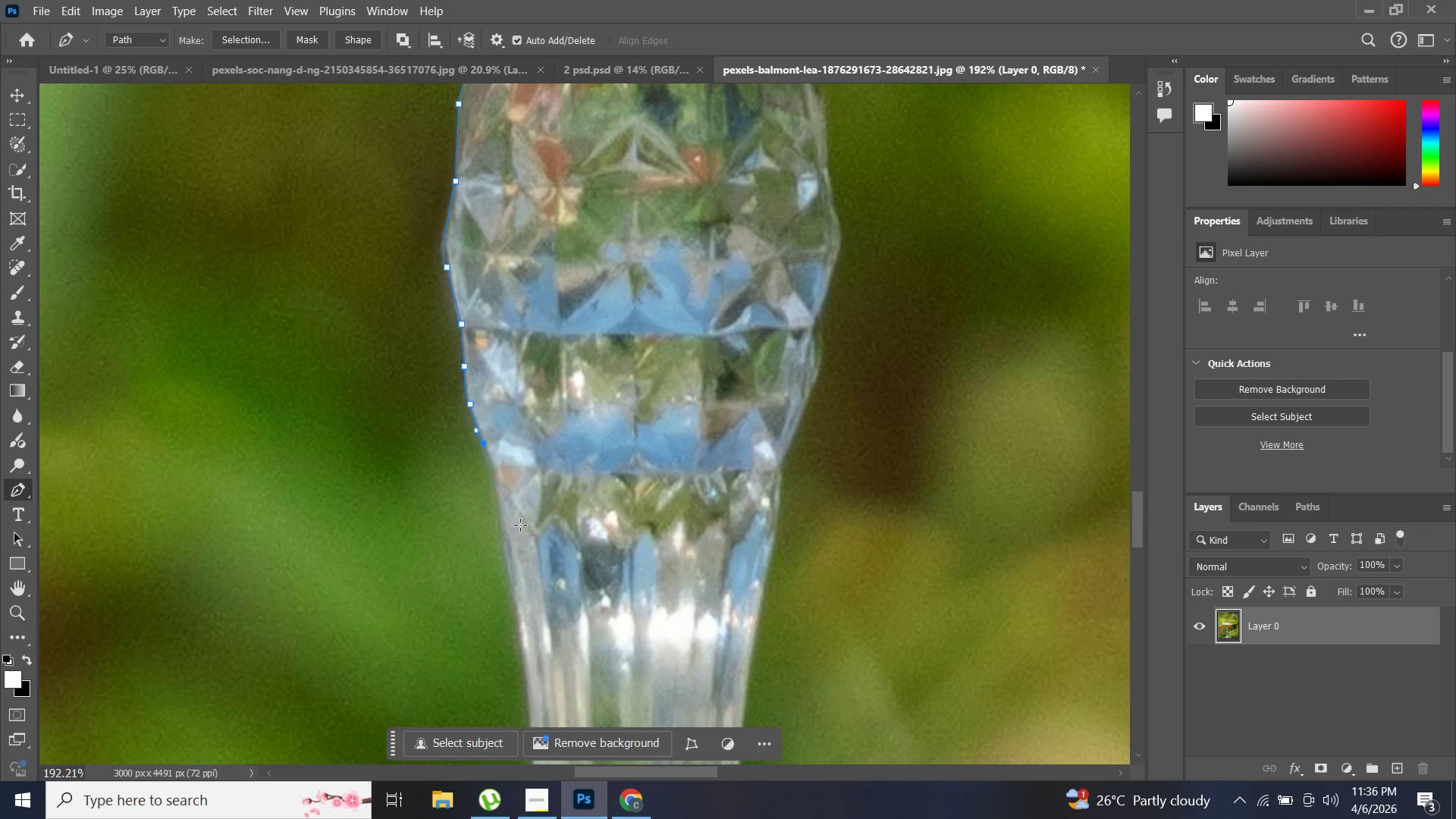 
hold_key(key=AltLeft, duration=0.64)
 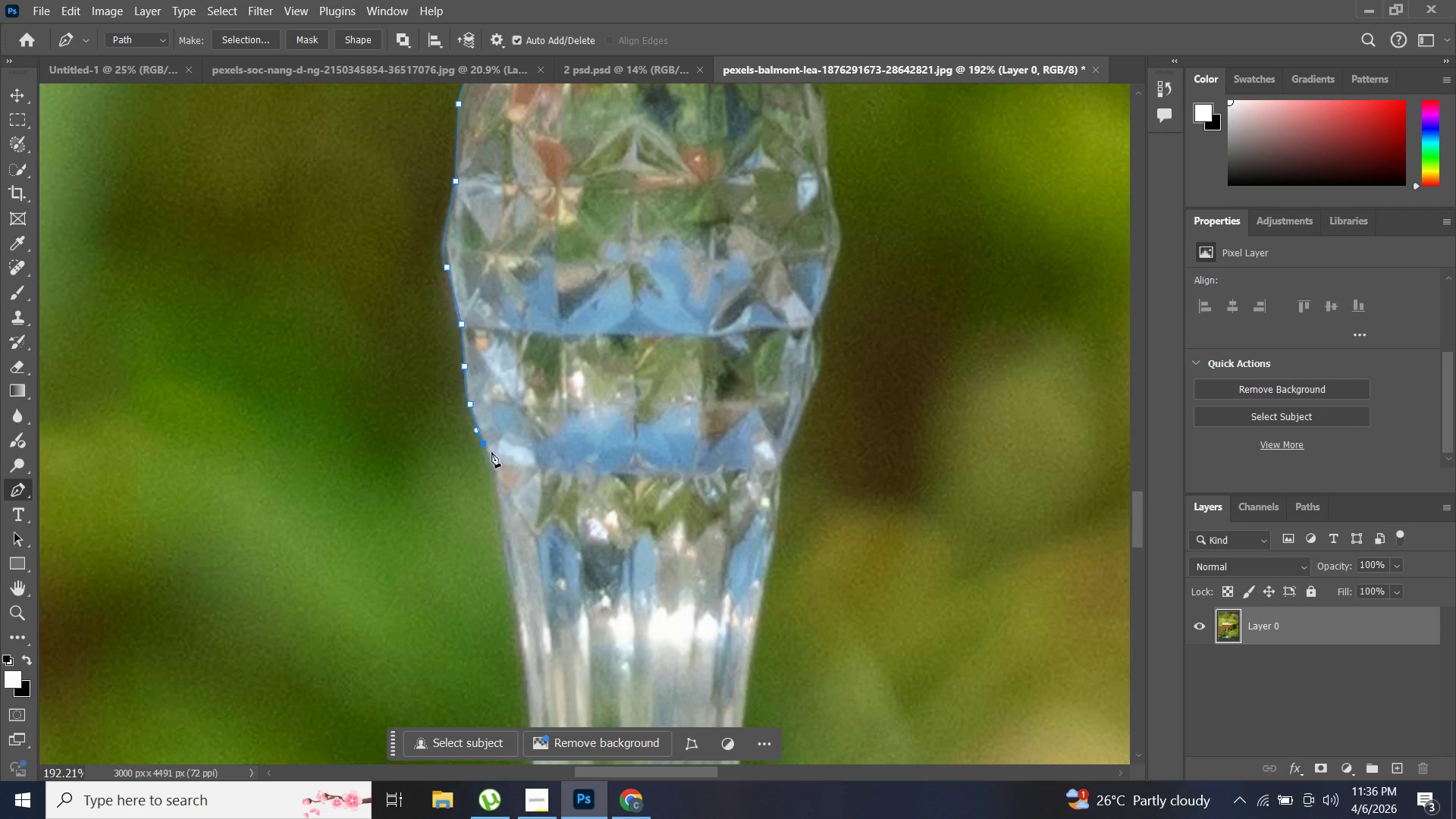 
hold_key(key=AltLeft, duration=0.5)
hold_key(key=AltLeft, duration=1.5)
scroll: coordinate [460, 252], scroll_direction: up, amount: 31.0
 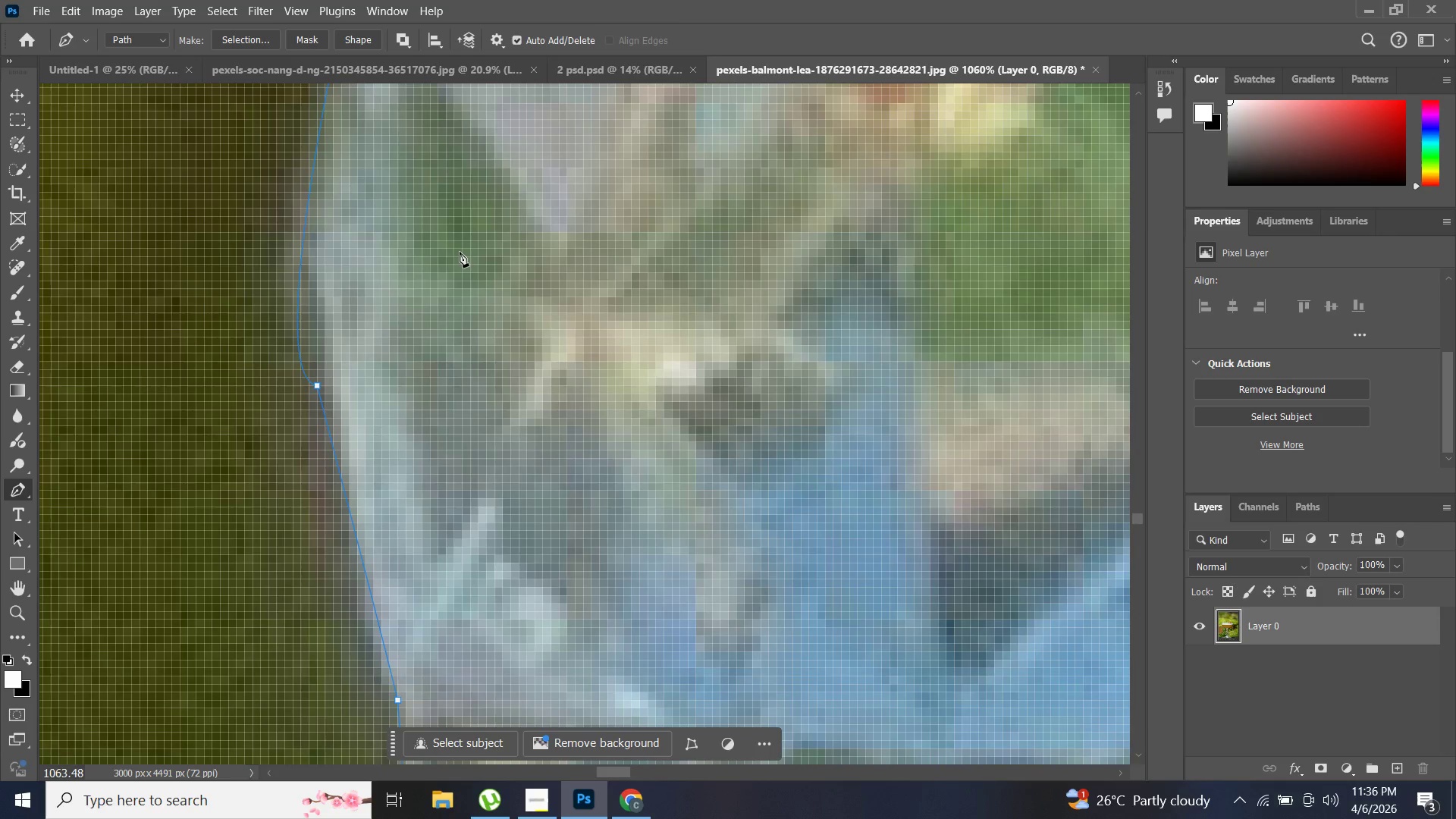 
hold_key(key=AltLeft, duration=1.19)
scroll: coordinate [448, 350], scroll_direction: down, amount: 19.0
 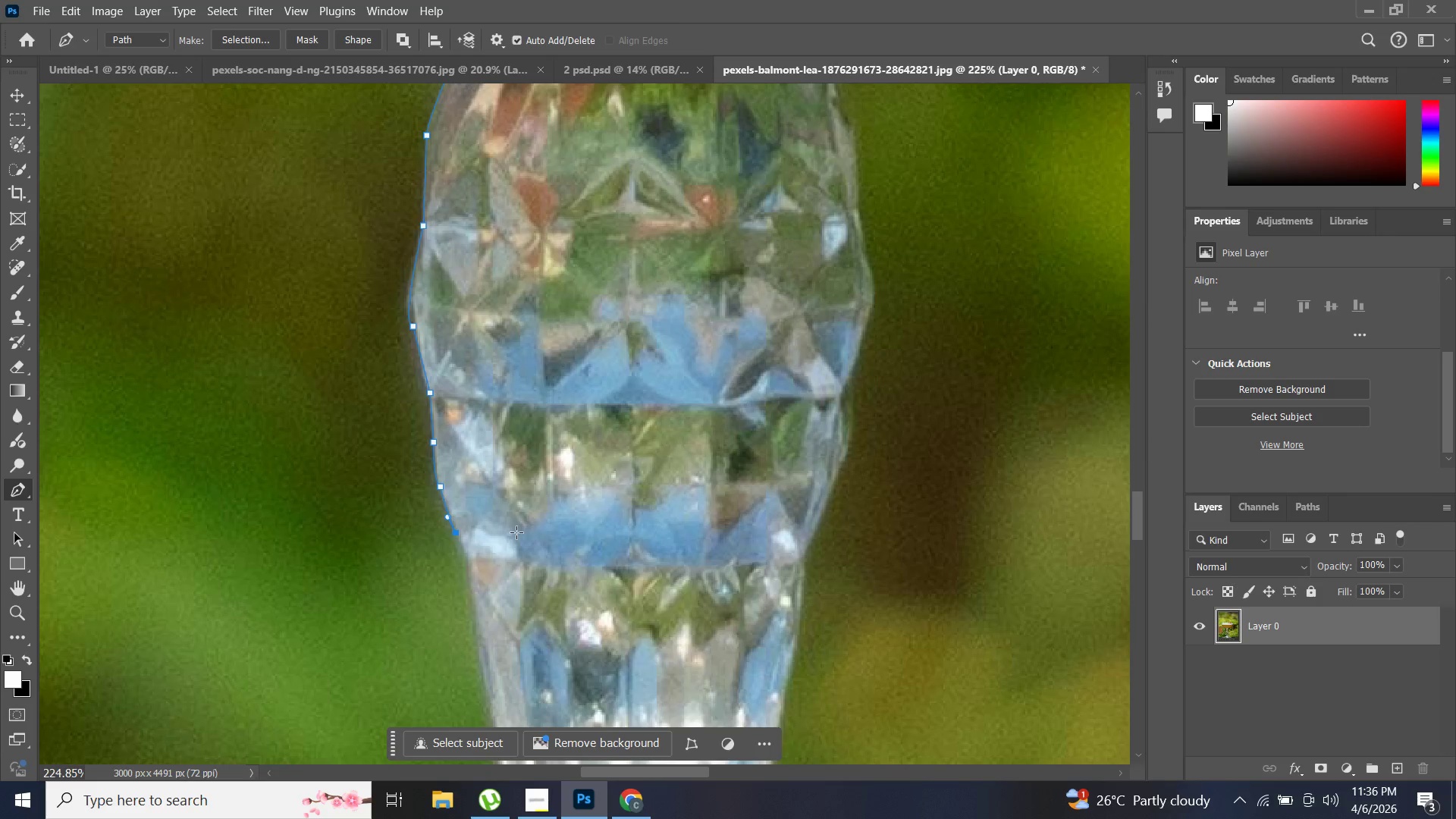 
hold_key(key=AltLeft, duration=0.86)
scroll: coordinate [485, 525], scroll_direction: up, amount: 7.0
 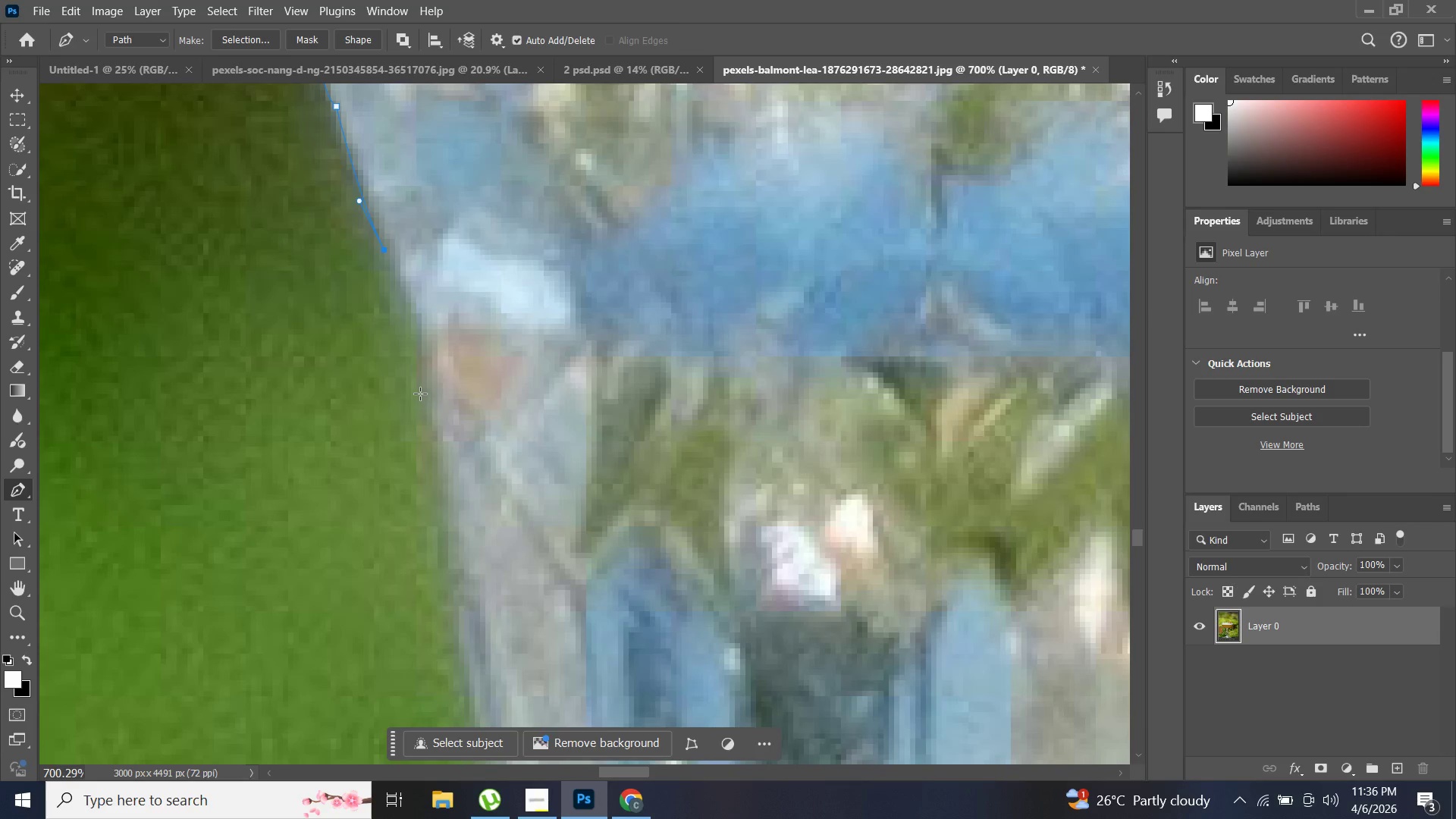 
left_click([420, 319])
 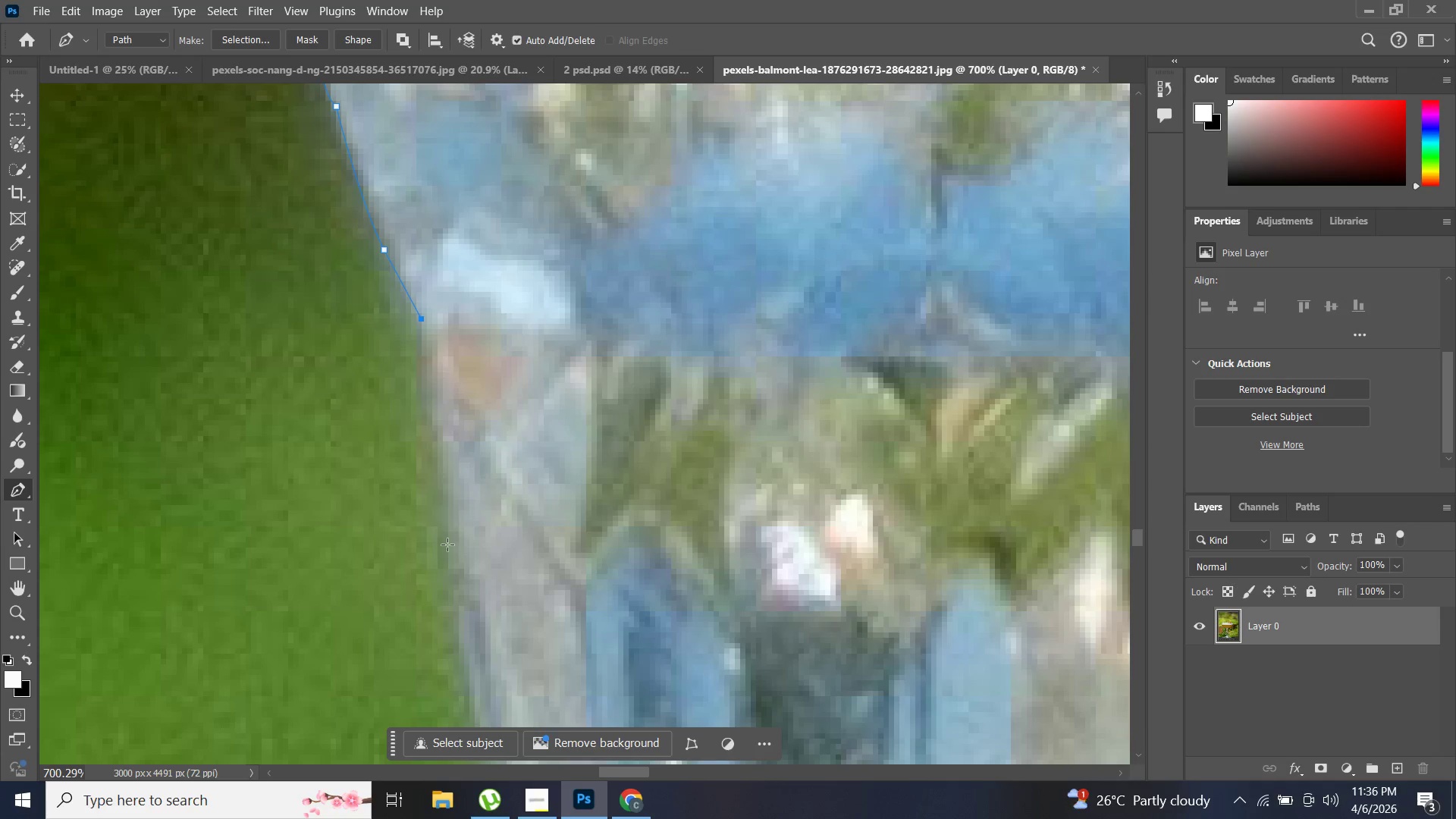 
left_click_drag(start_coordinate=[457, 572], to_coordinate=[497, 593])
 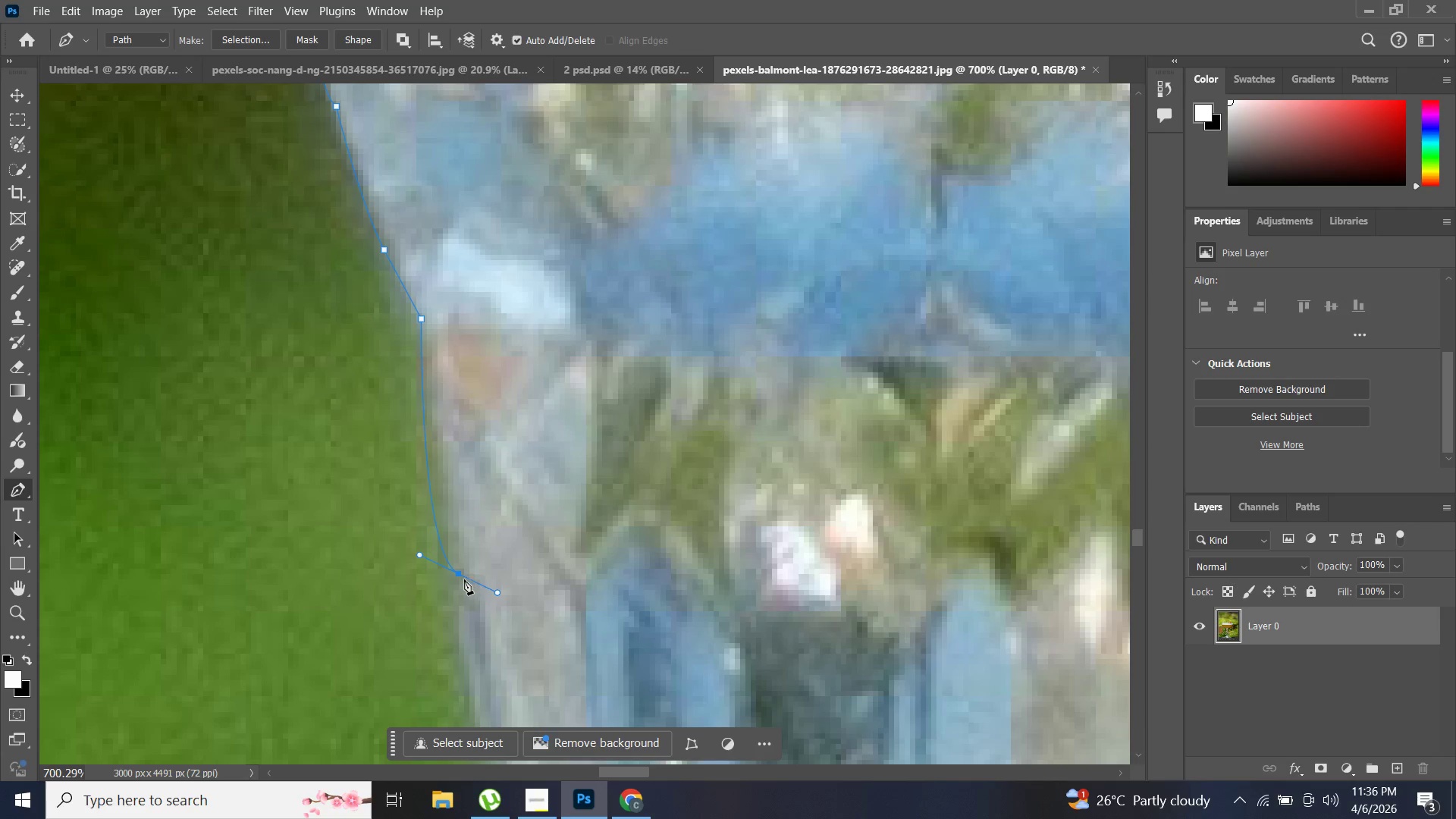 
hold_key(key=AltLeft, duration=0.8)
left_click([460, 573])
 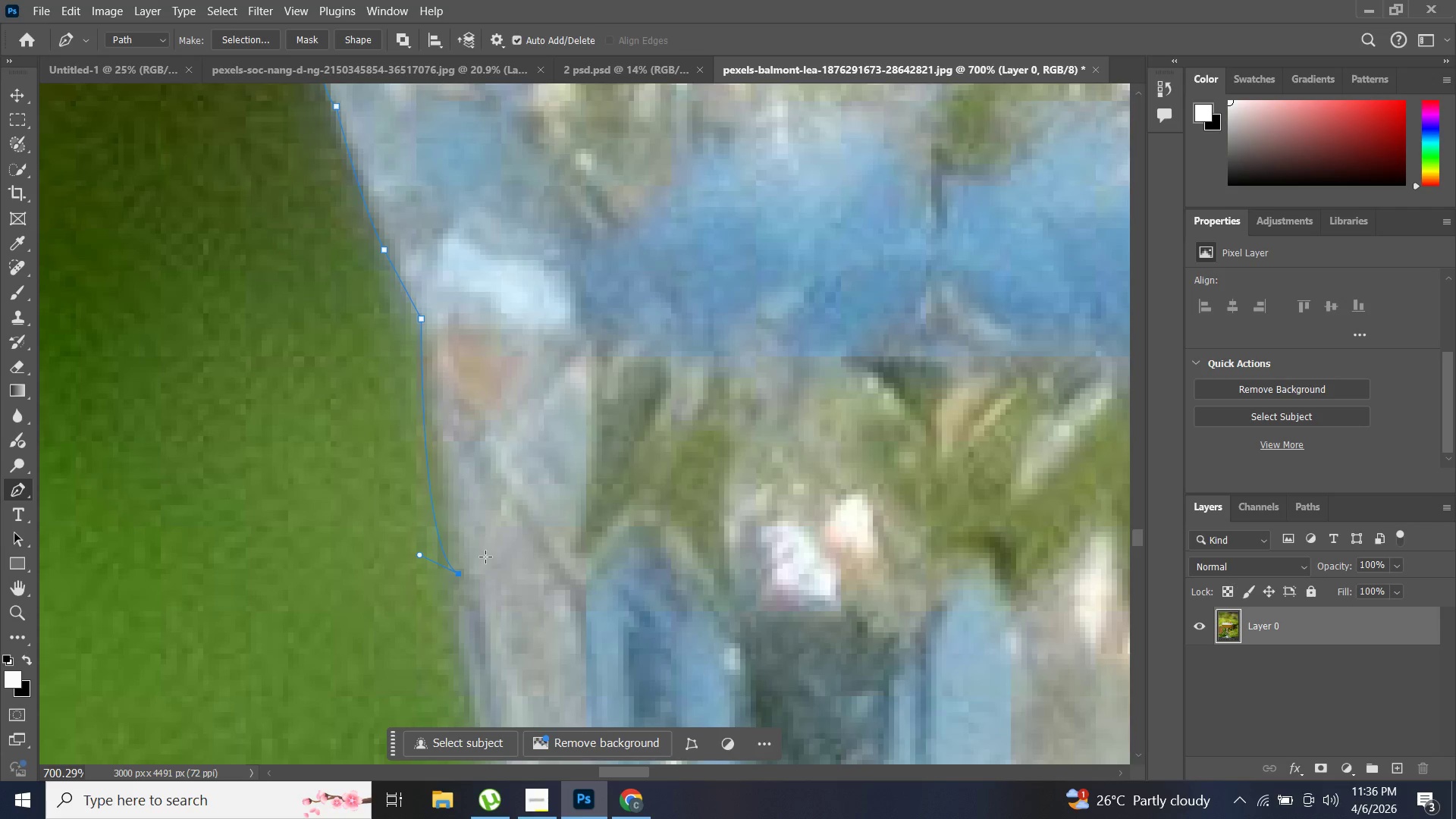 
hold_key(key=AltLeft, duration=0.69)
scroll: coordinate [507, 535], scroll_direction: down, amount: 16.0
 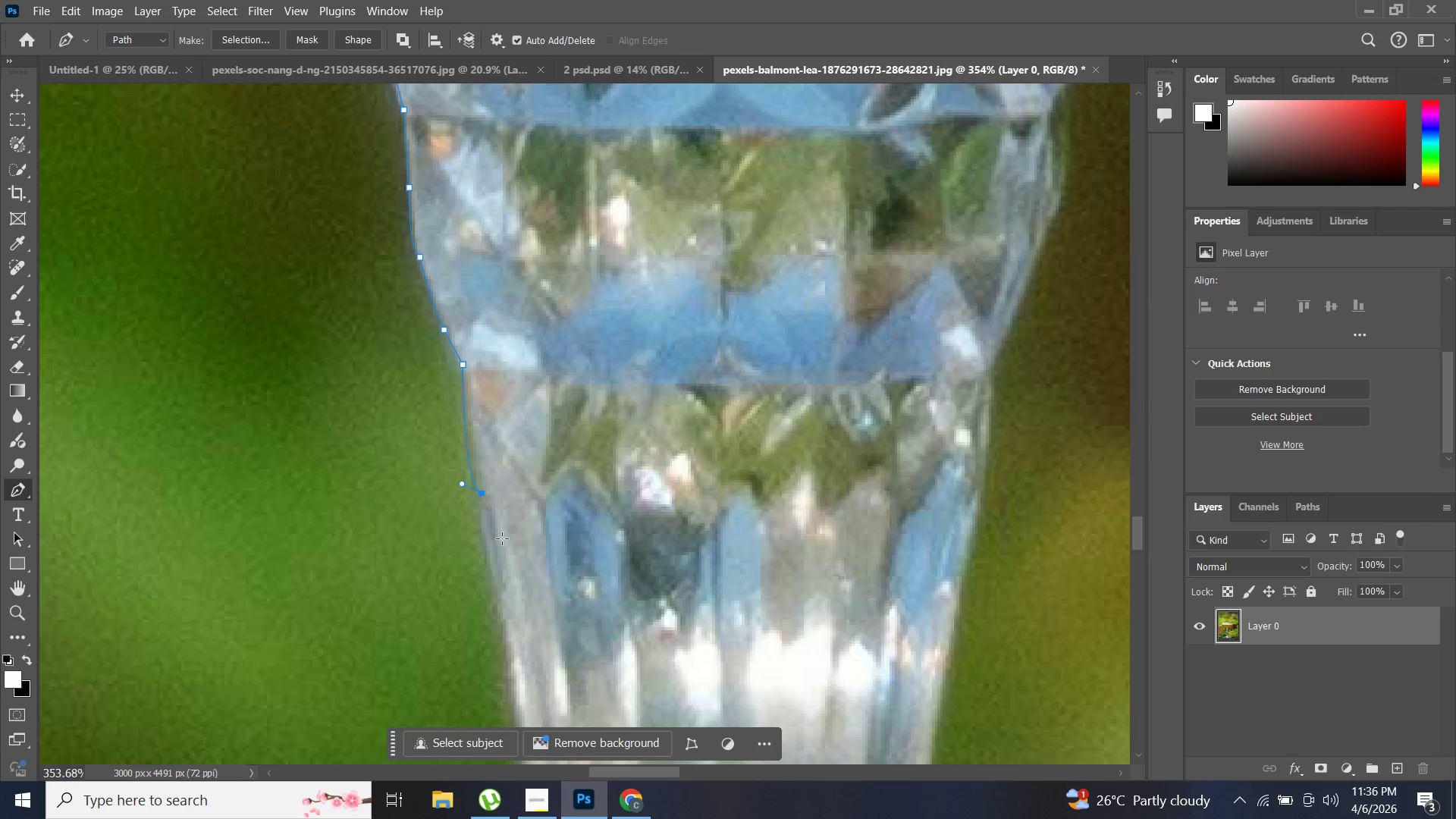 
hold_key(key=AltLeft, duration=0.58)
 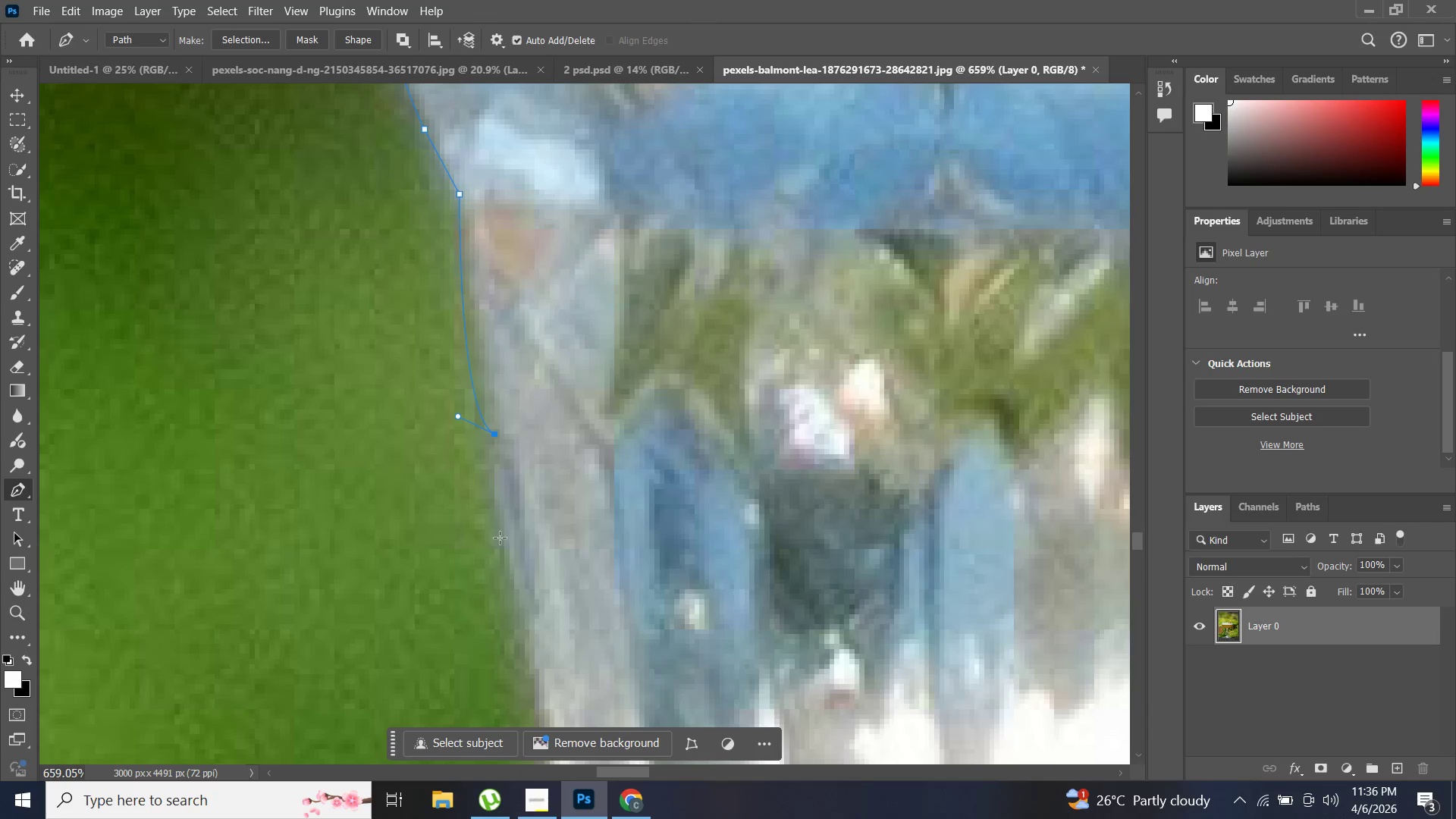 
hold_key(key=AltLeft, duration=2.66)
 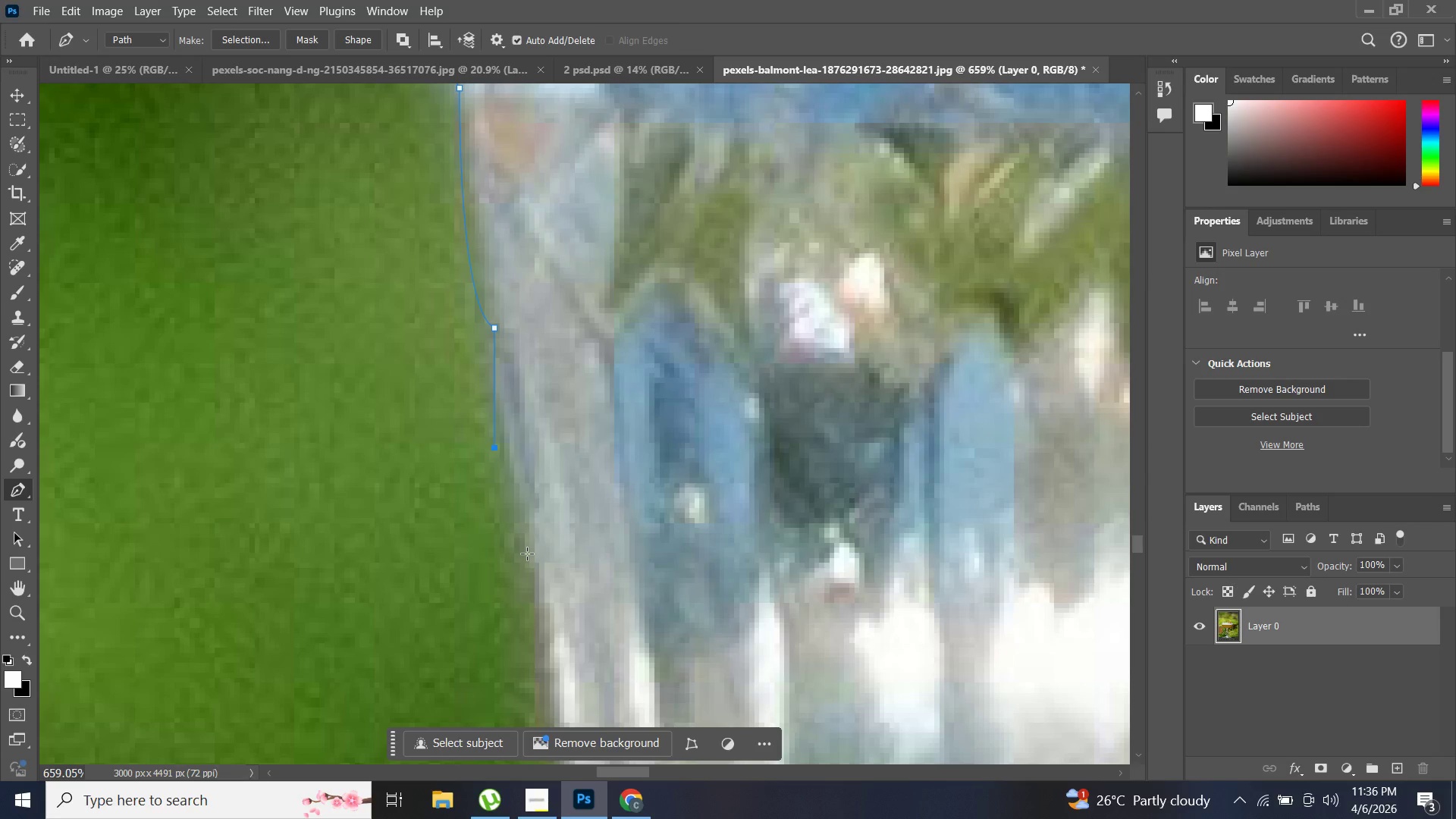 
scroll: coordinate [467, 562], scroll_direction: up, amount: 7.0
 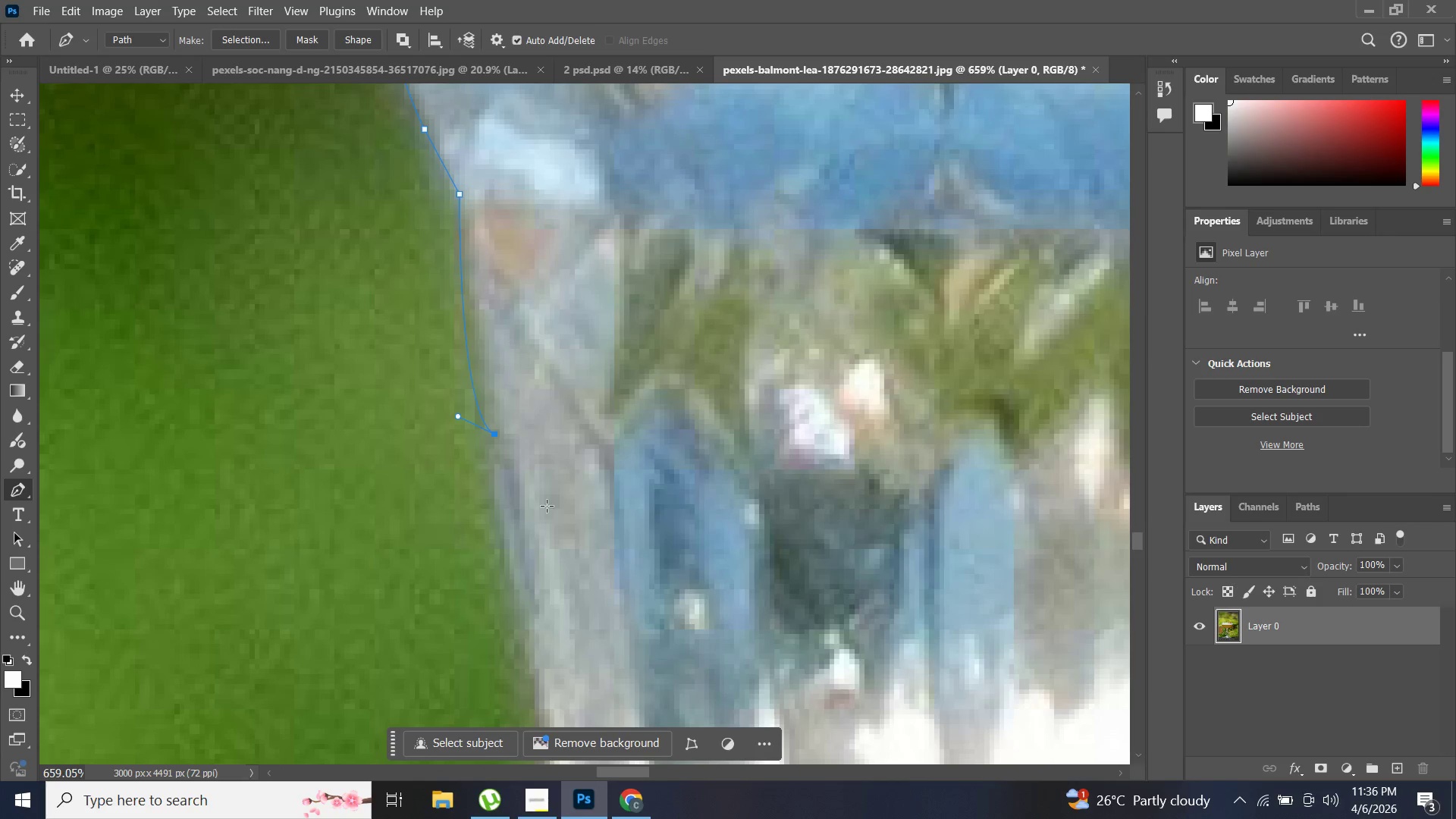 
left_click([496, 556])
 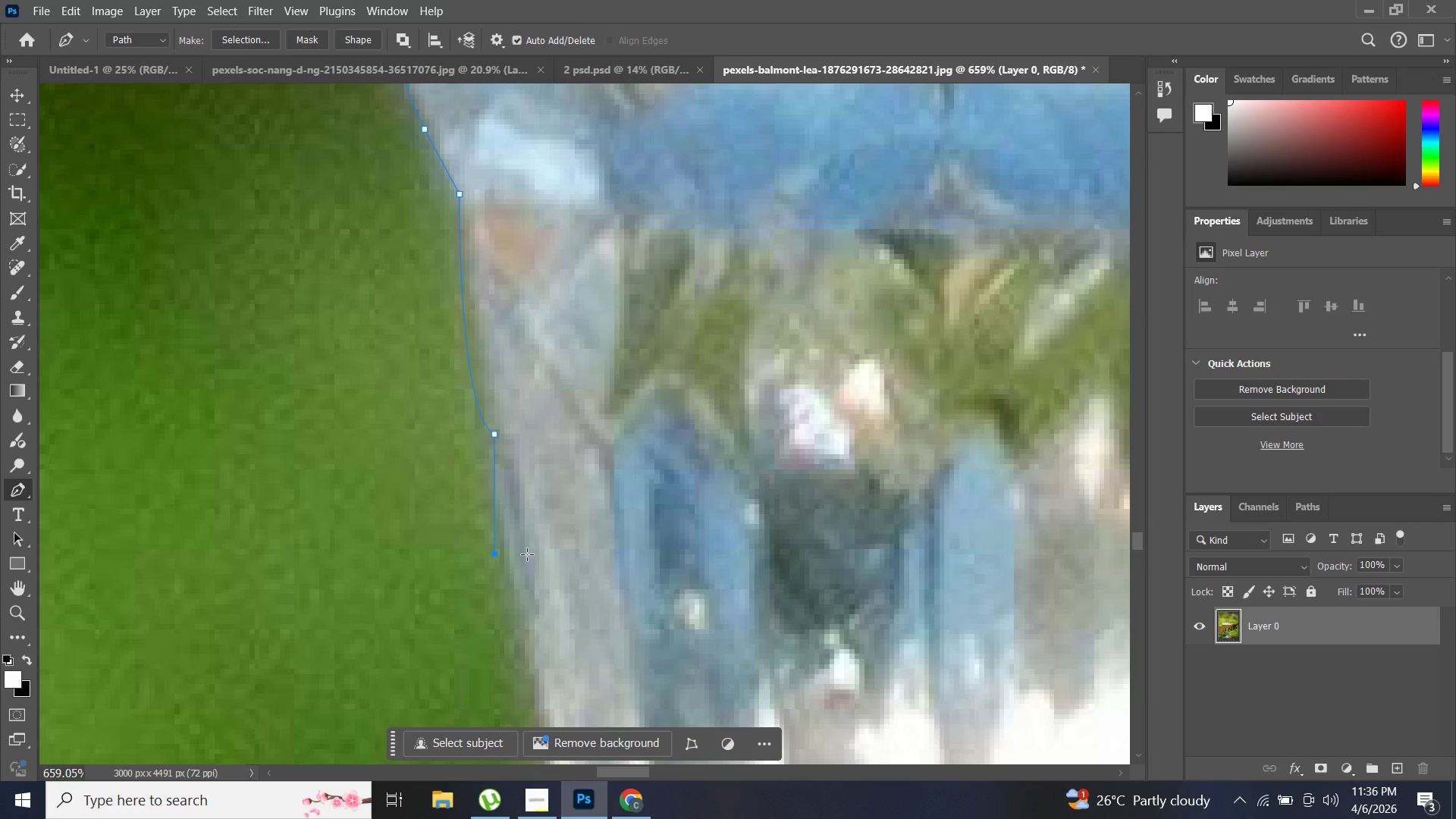 
scroll: coordinate [527, 554], scroll_direction: down, amount: 7.0
 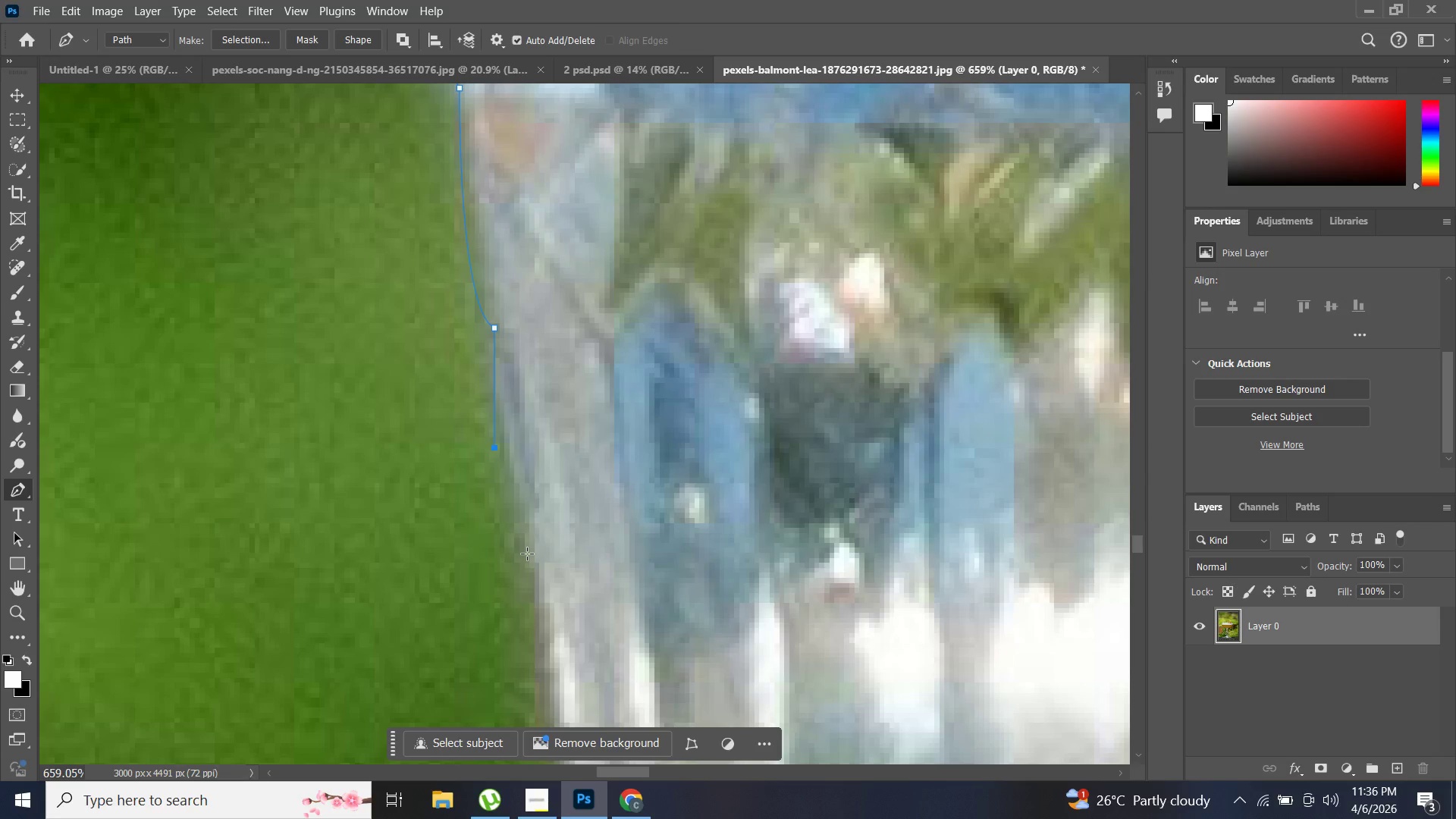 
key(Control+ControlLeft)
 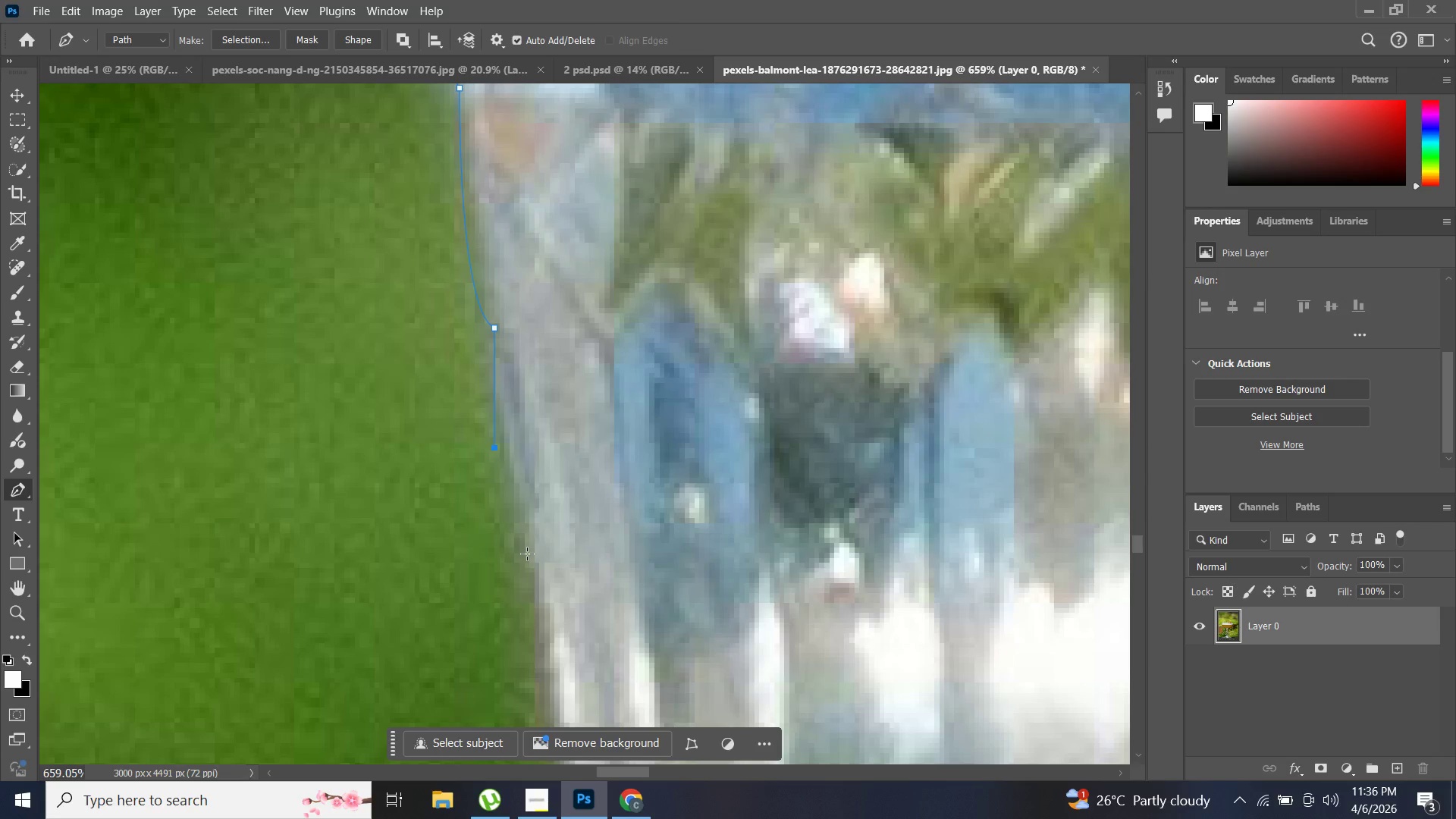 
key(Control+Z)
 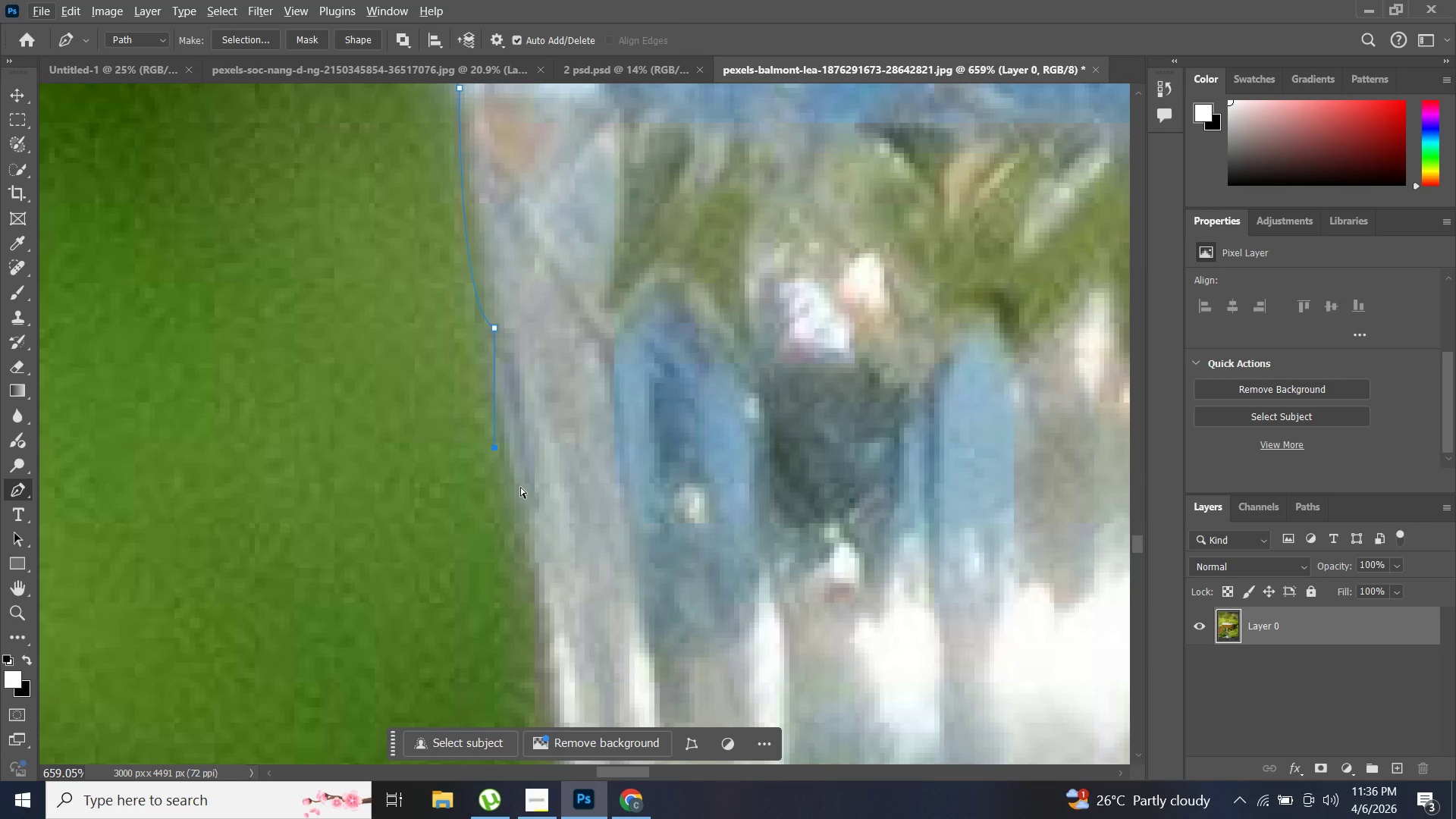 
left_click([498, 454])
 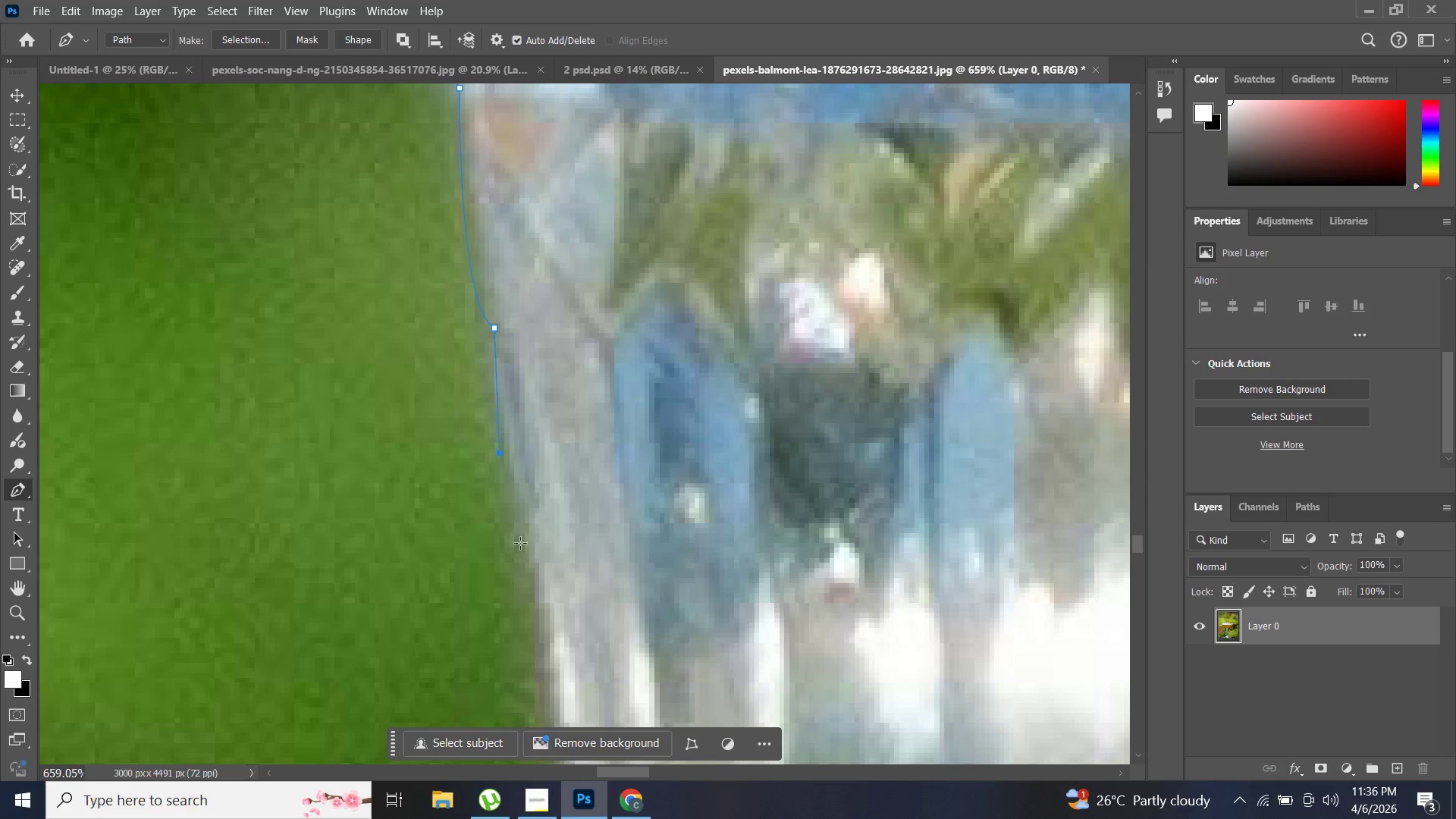 
hold_key(key=AltLeft, duration=1.27)
left_click_drag(start_coordinate=[533, 557], to_coordinate=[552, 559])
 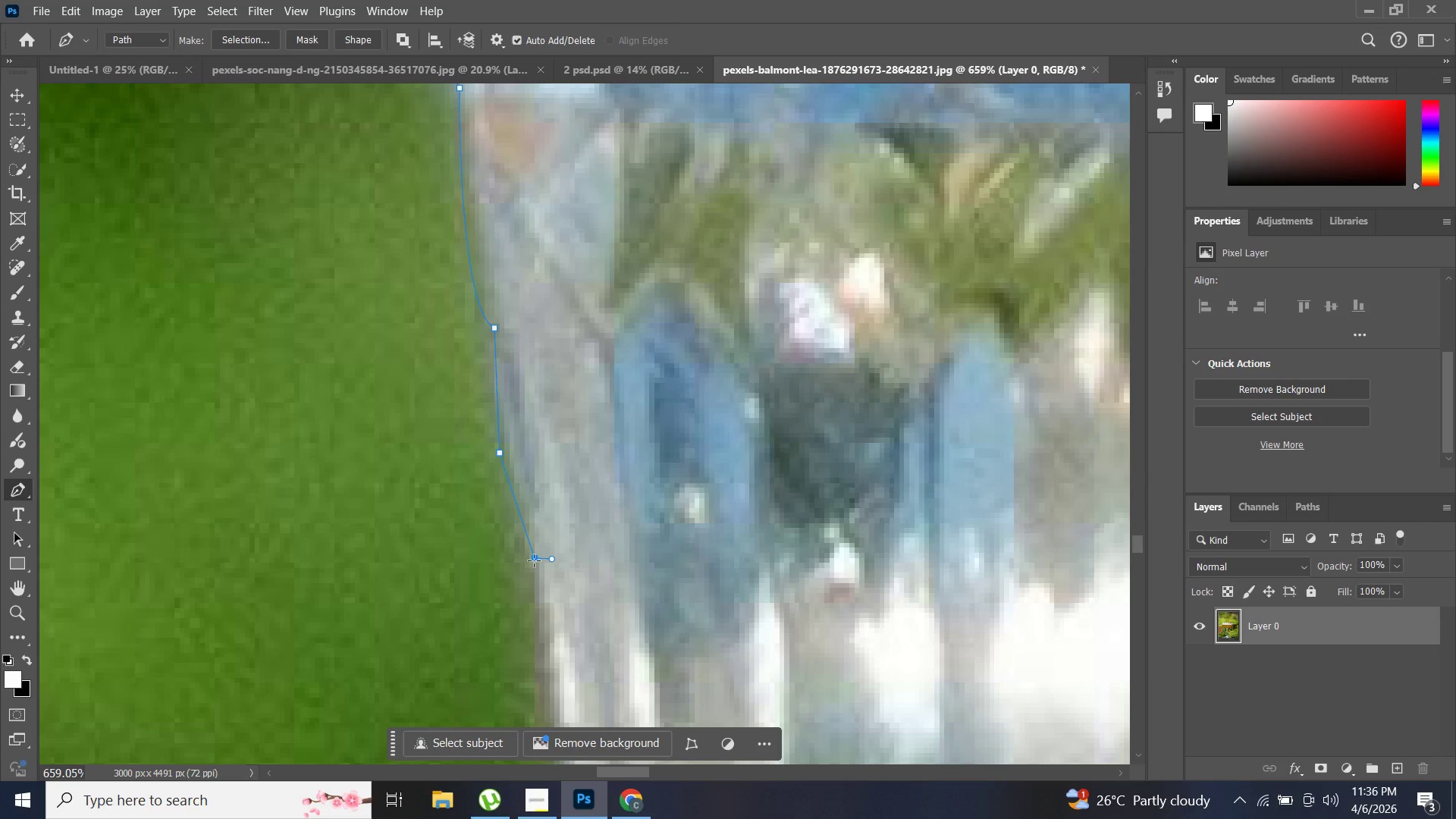 
left_click([534, 560])
 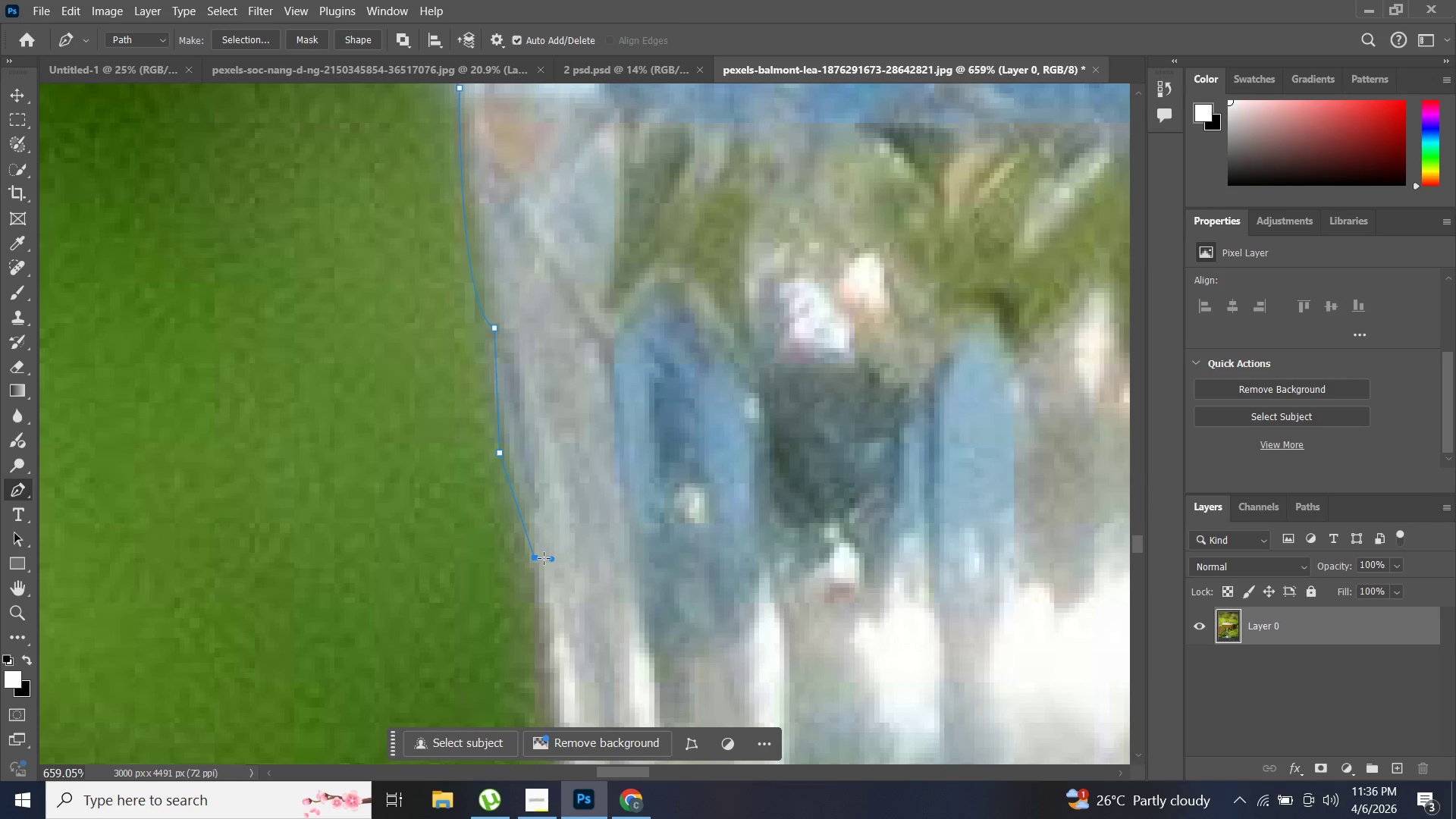 
key(Control+Z)
 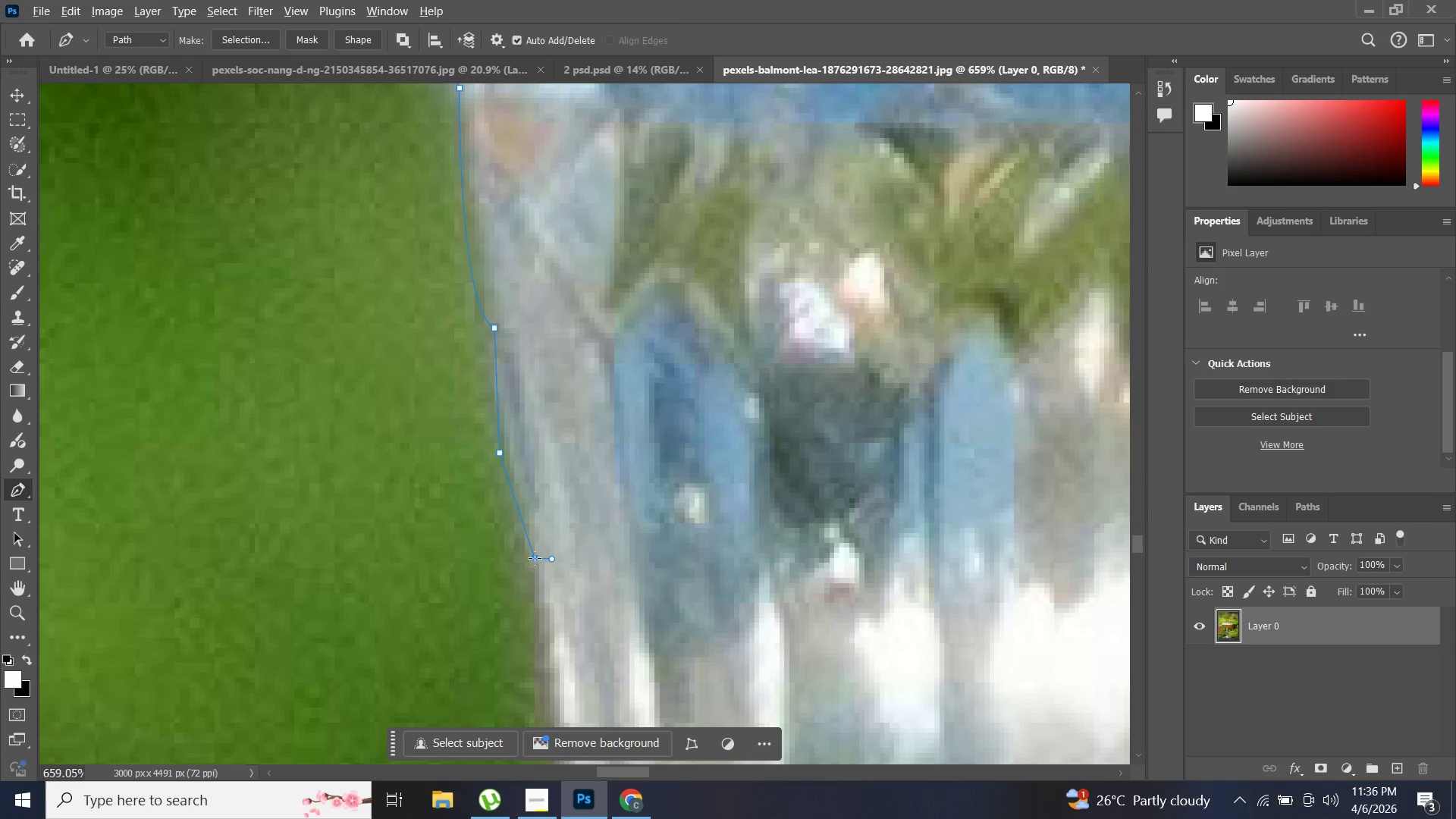 
hold_key(key=AltLeft, duration=0.5)
left_click([535, 557])
 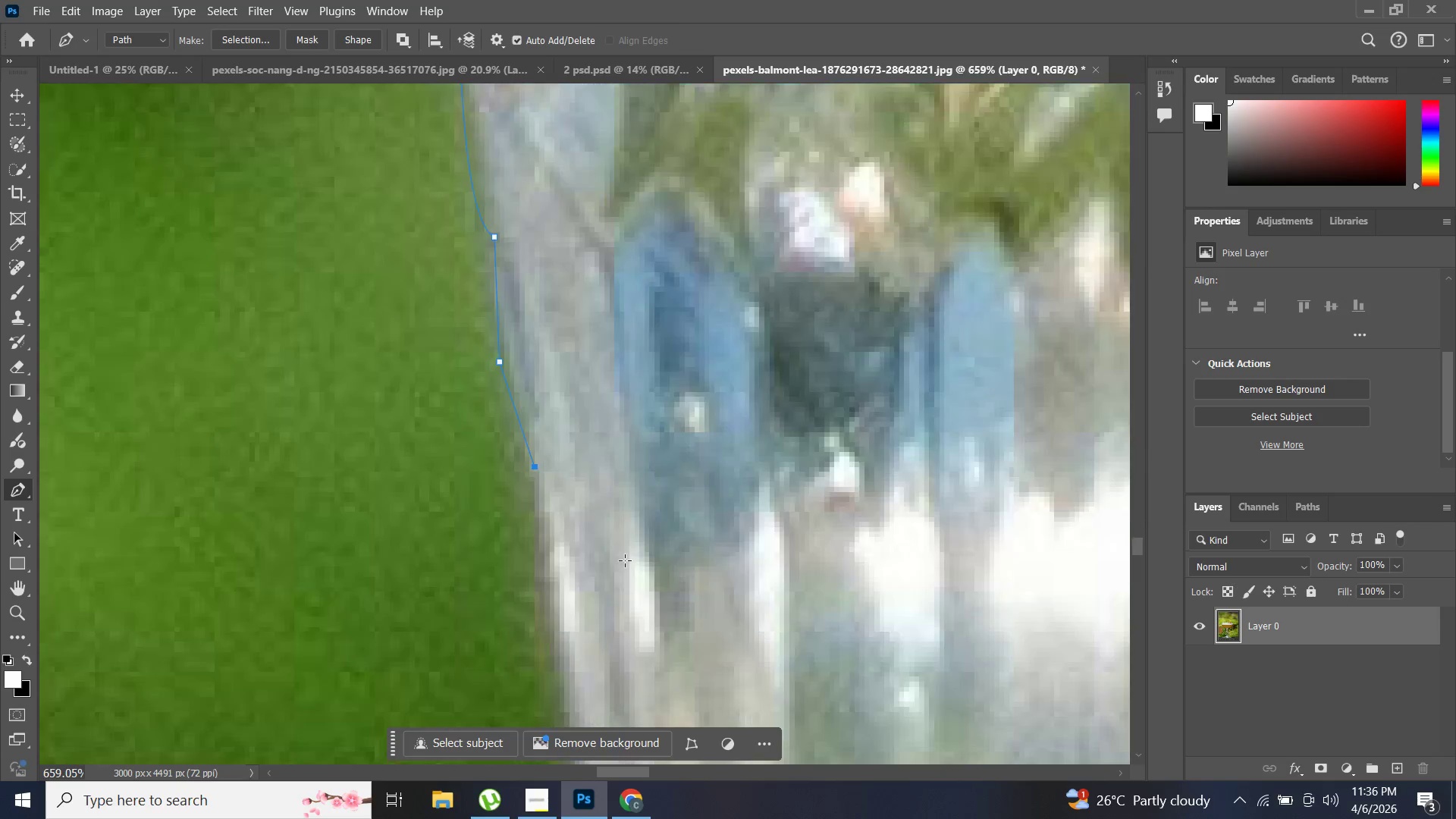 
hold_key(key=AltLeft, duration=1.26)
 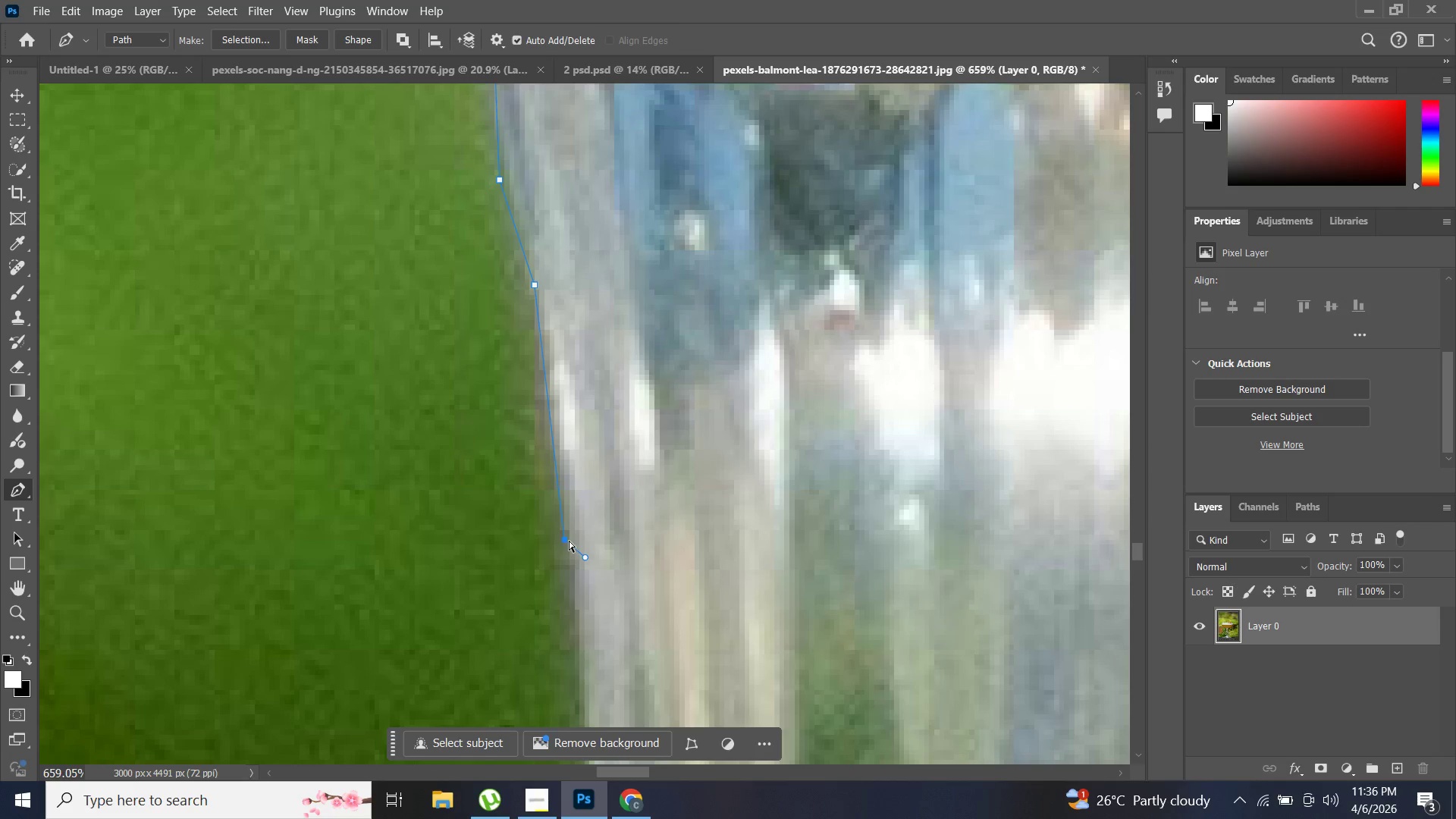 
scroll: coordinate [609, 555], scroll_direction: down, amount: 18.0
 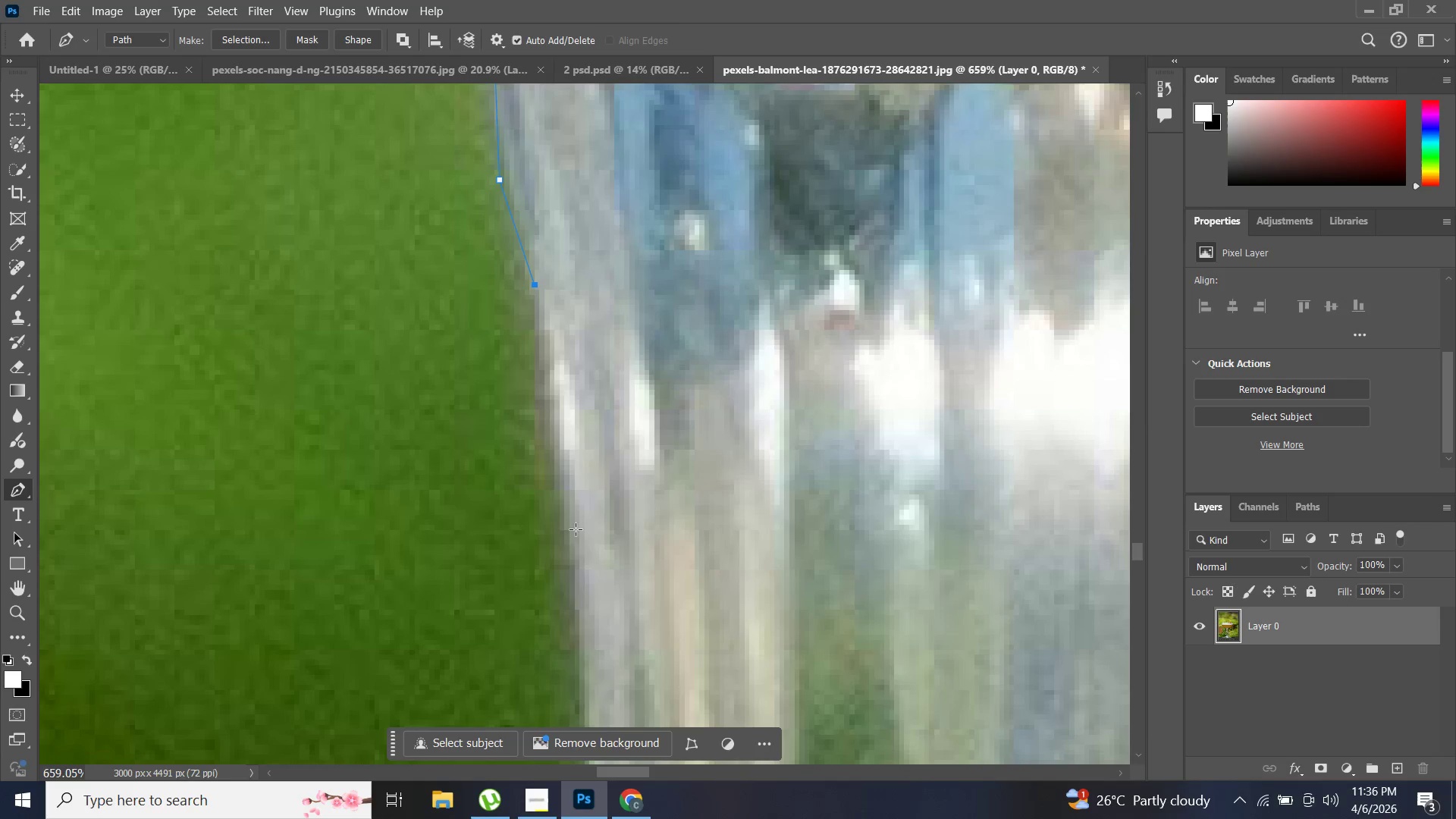 
left_click_drag(start_coordinate=[563, 541], to_coordinate=[585, 557])
 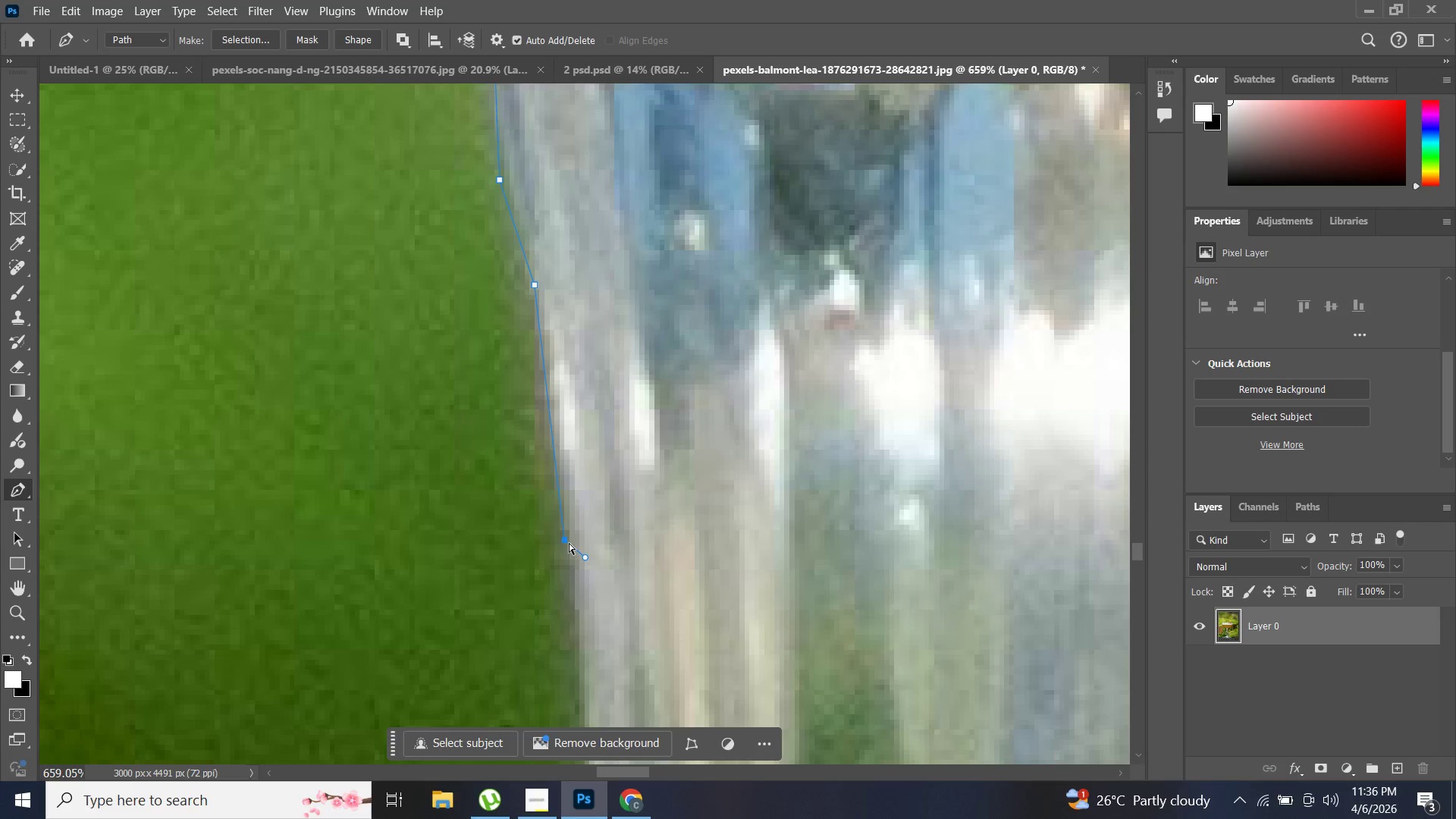 
hold_key(key=ControlLeft, duration=0.34)
 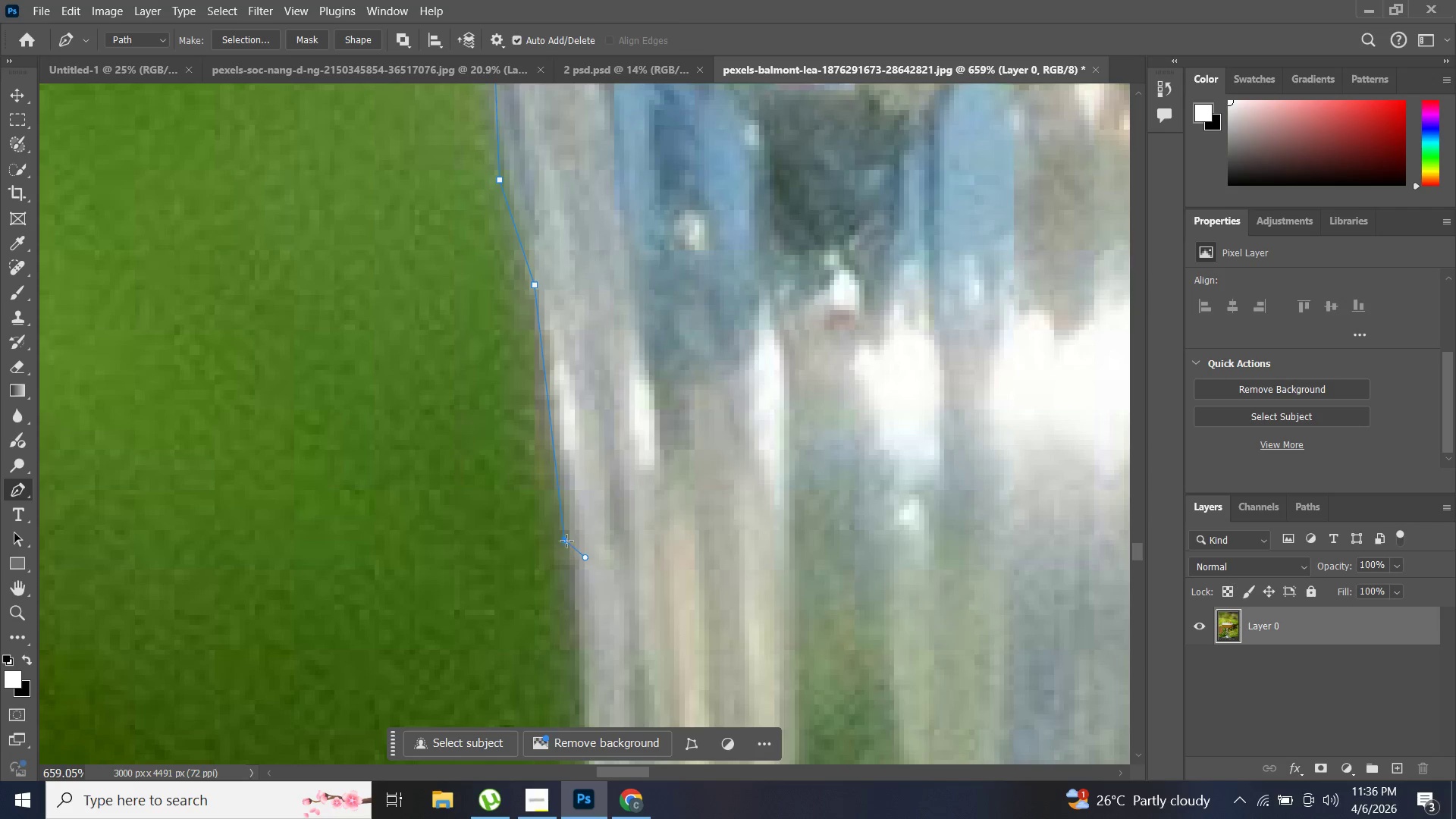 
hold_key(key=AltLeft, duration=0.44)
left_click([566, 541])
 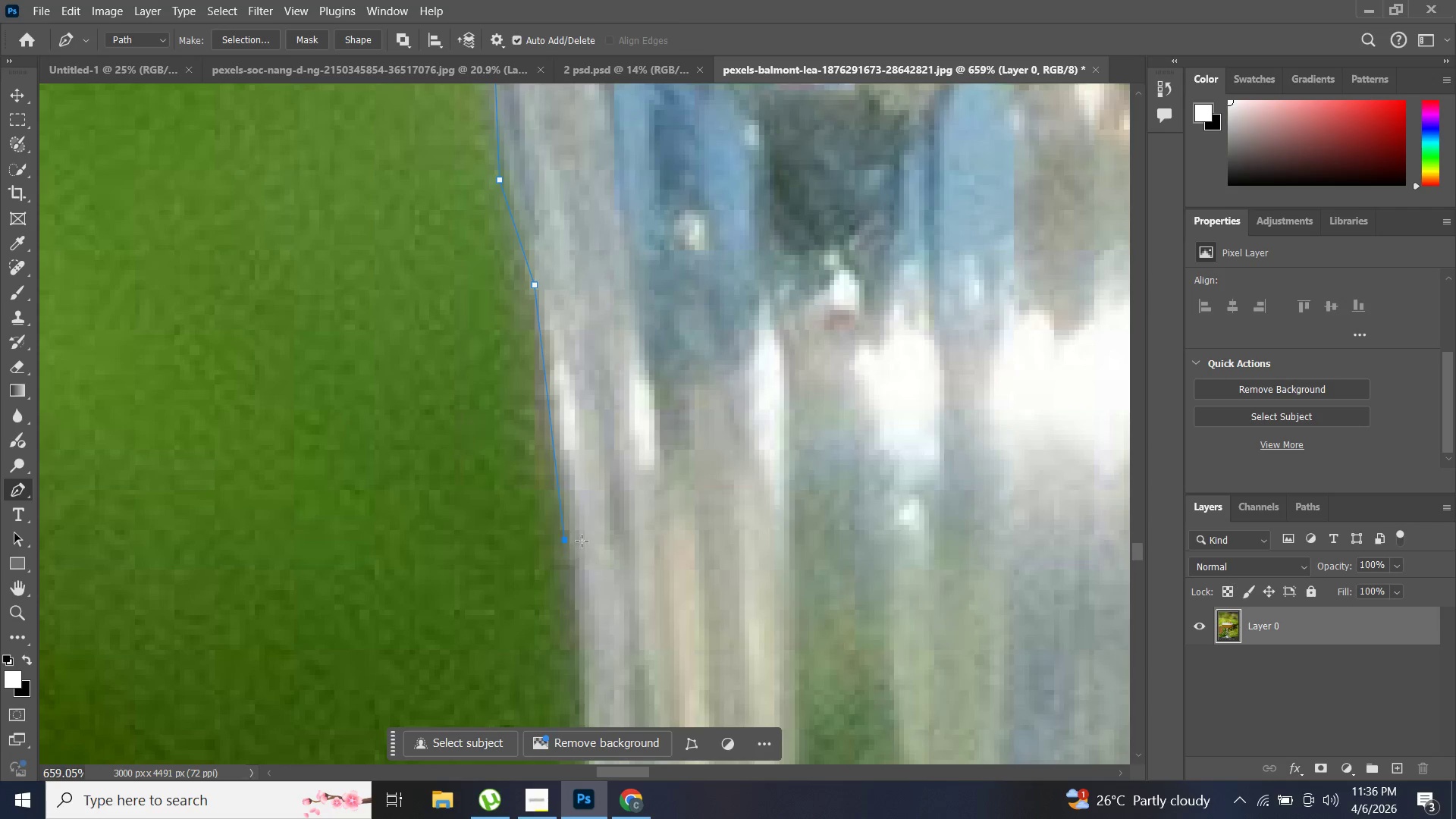 
left_click([595, 538])
 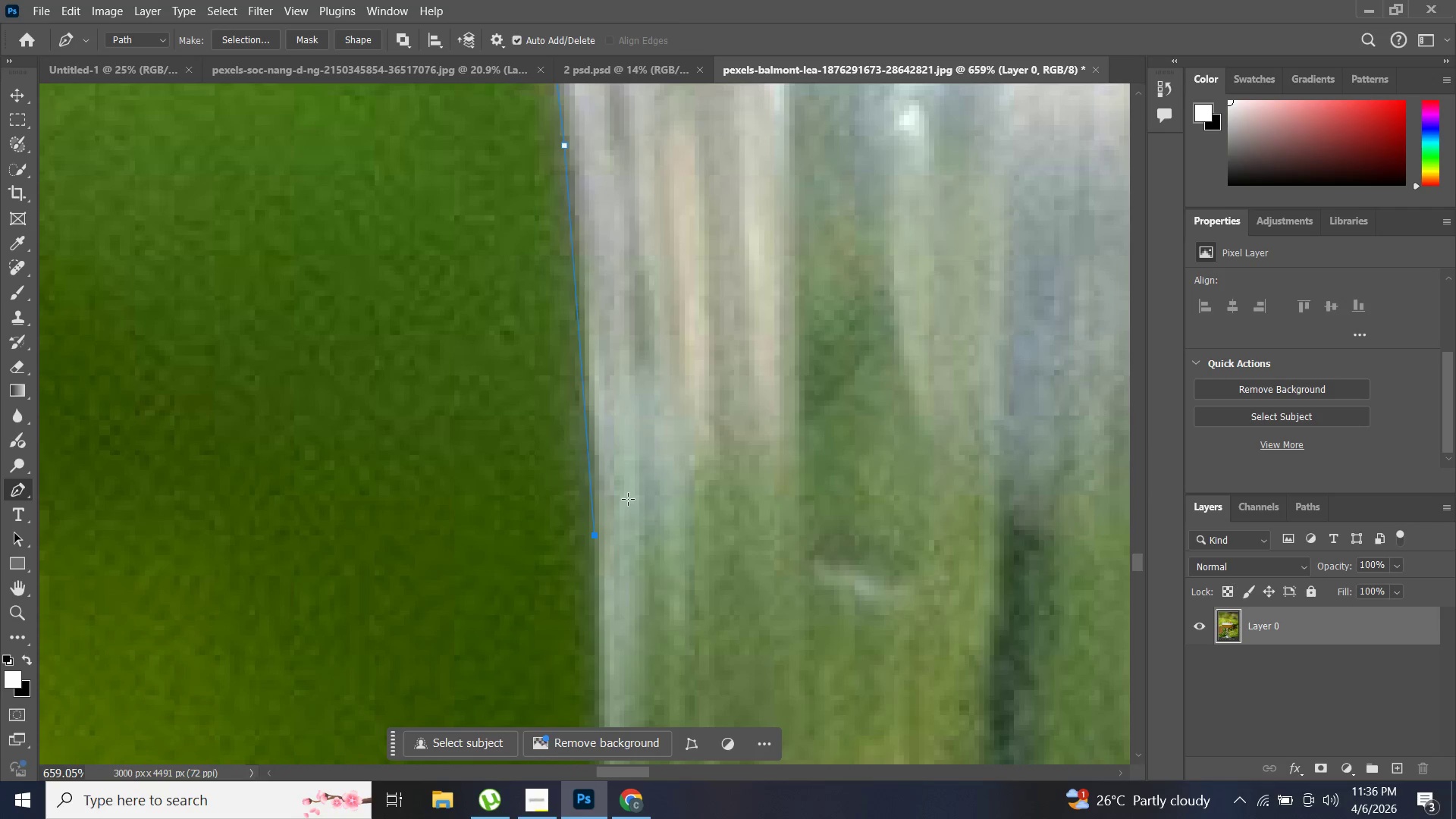 
scroll: coordinate [595, 540], scroll_direction: down, amount: 26.0
 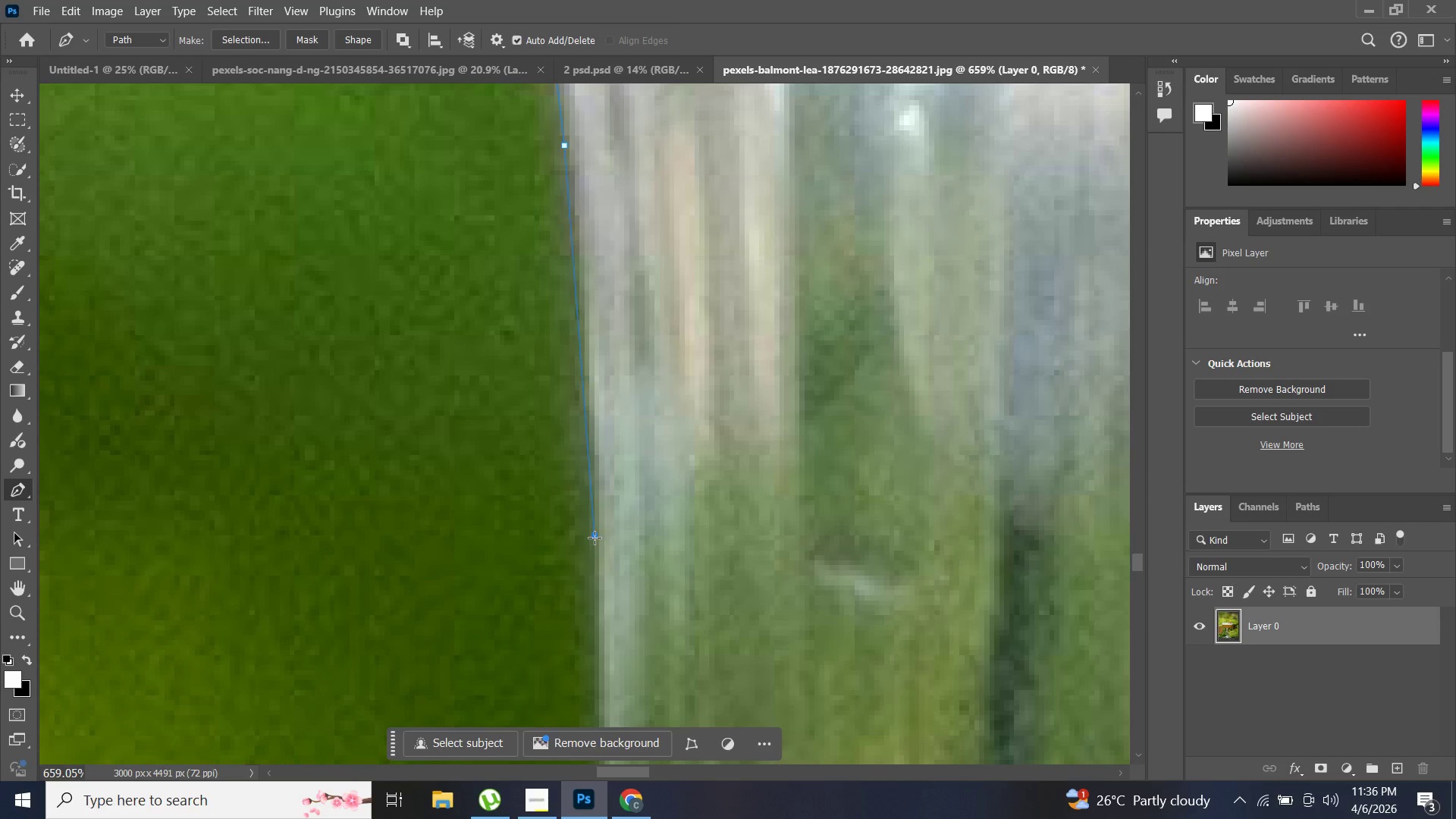 
key(Control+Z)
 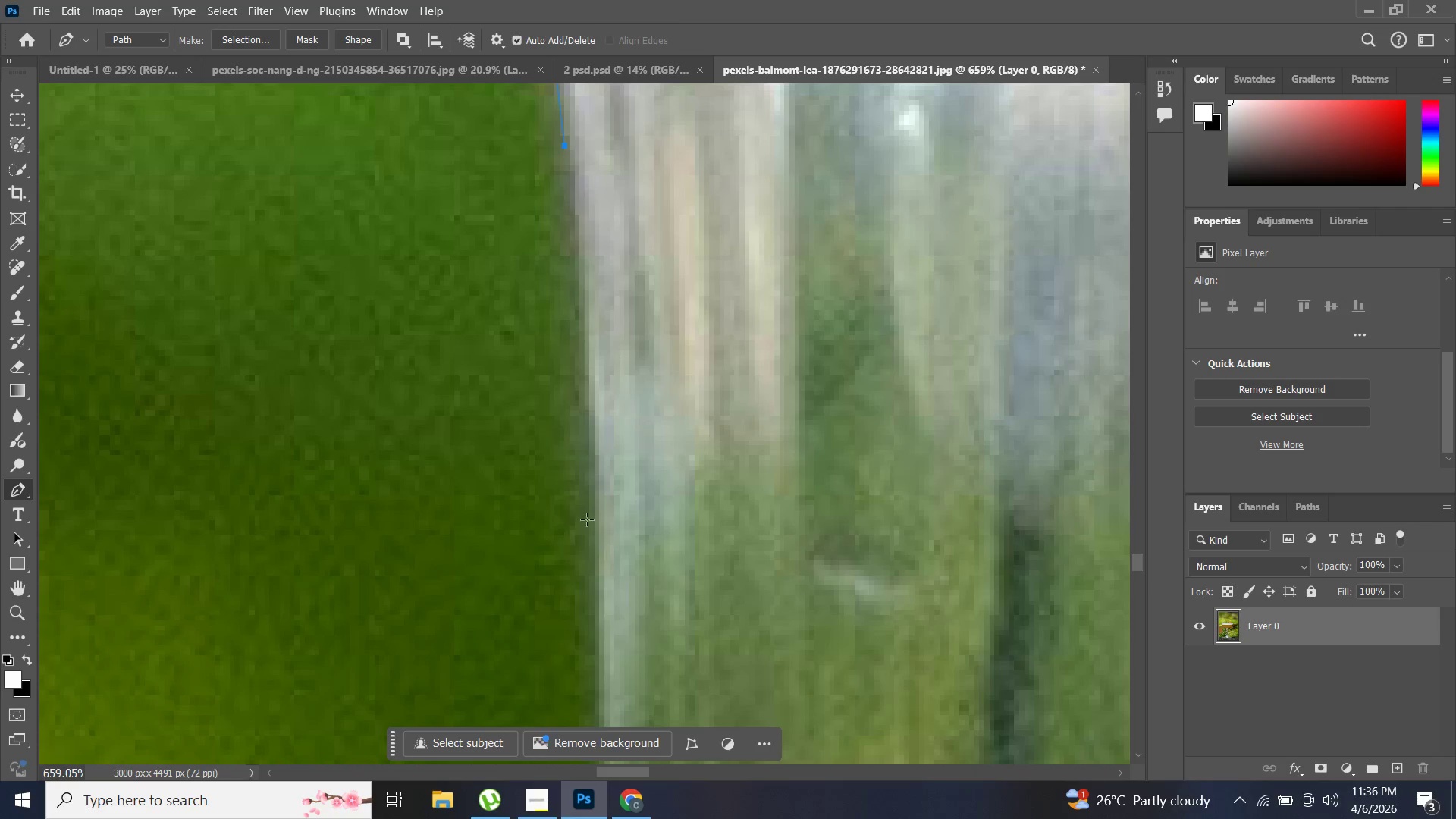 
hold_key(key=AltLeft, duration=1.27)
left_click([595, 526])
 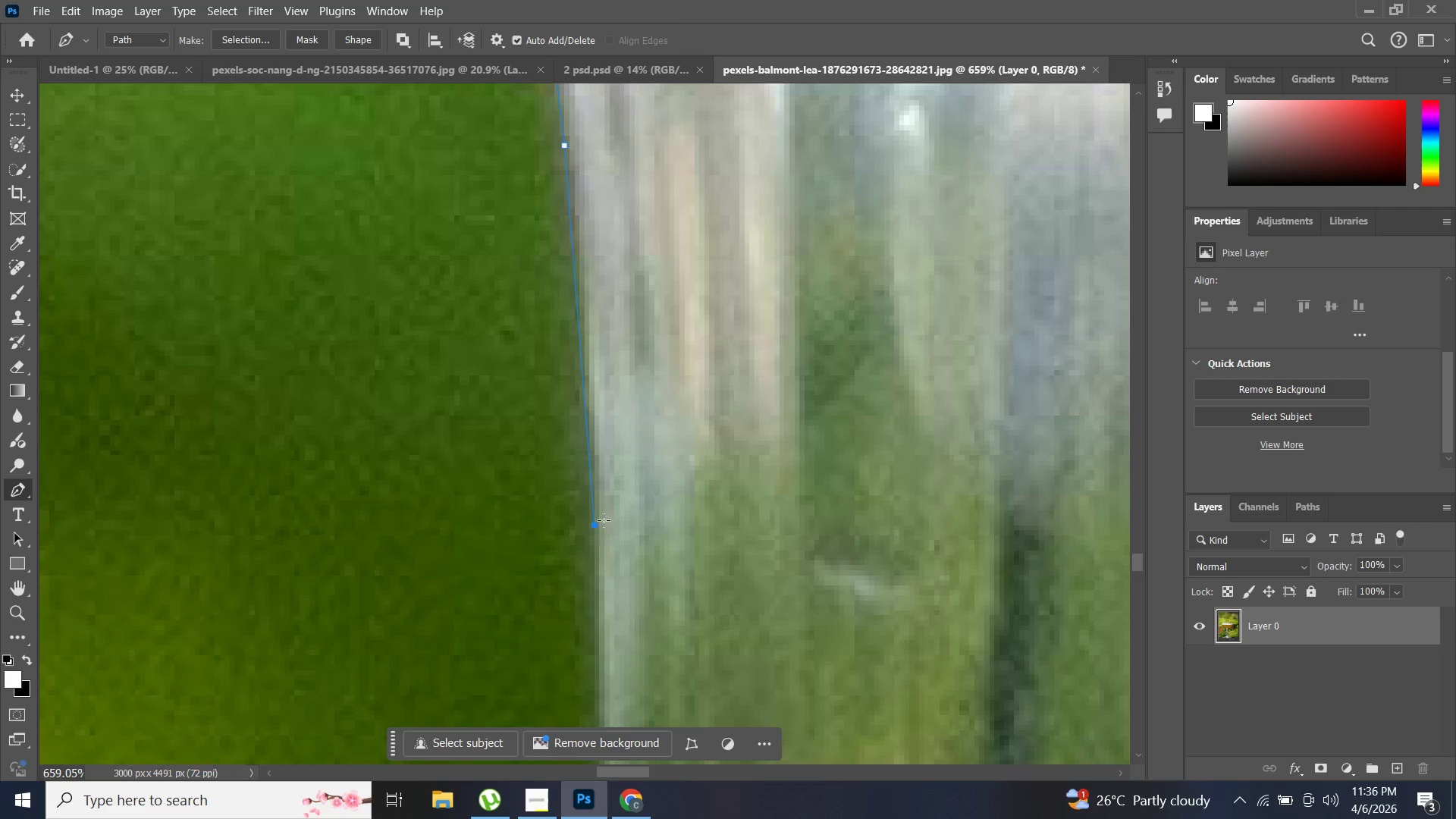 
key(Control+ControlLeft)
 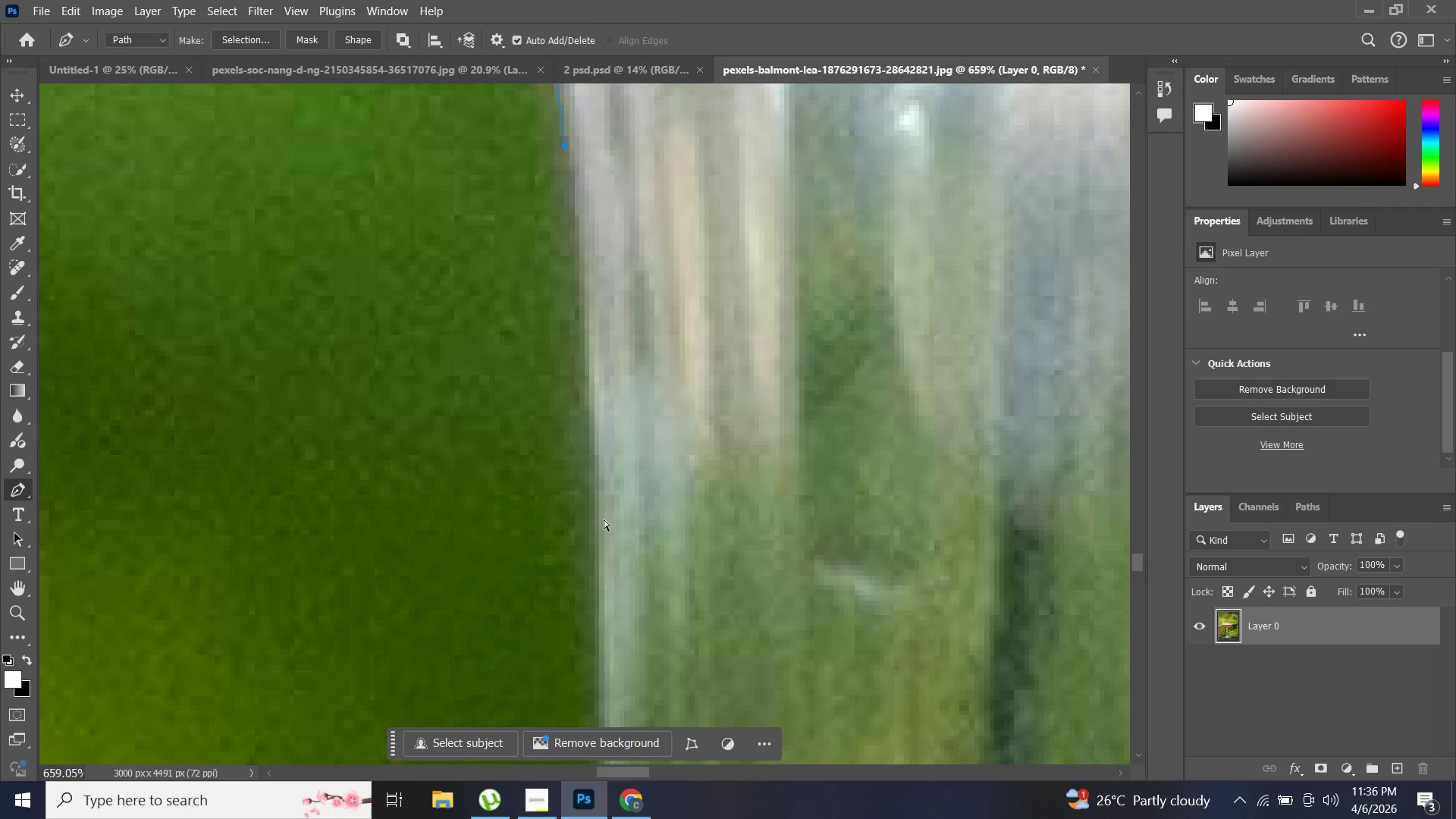 
key(Control+Z)
 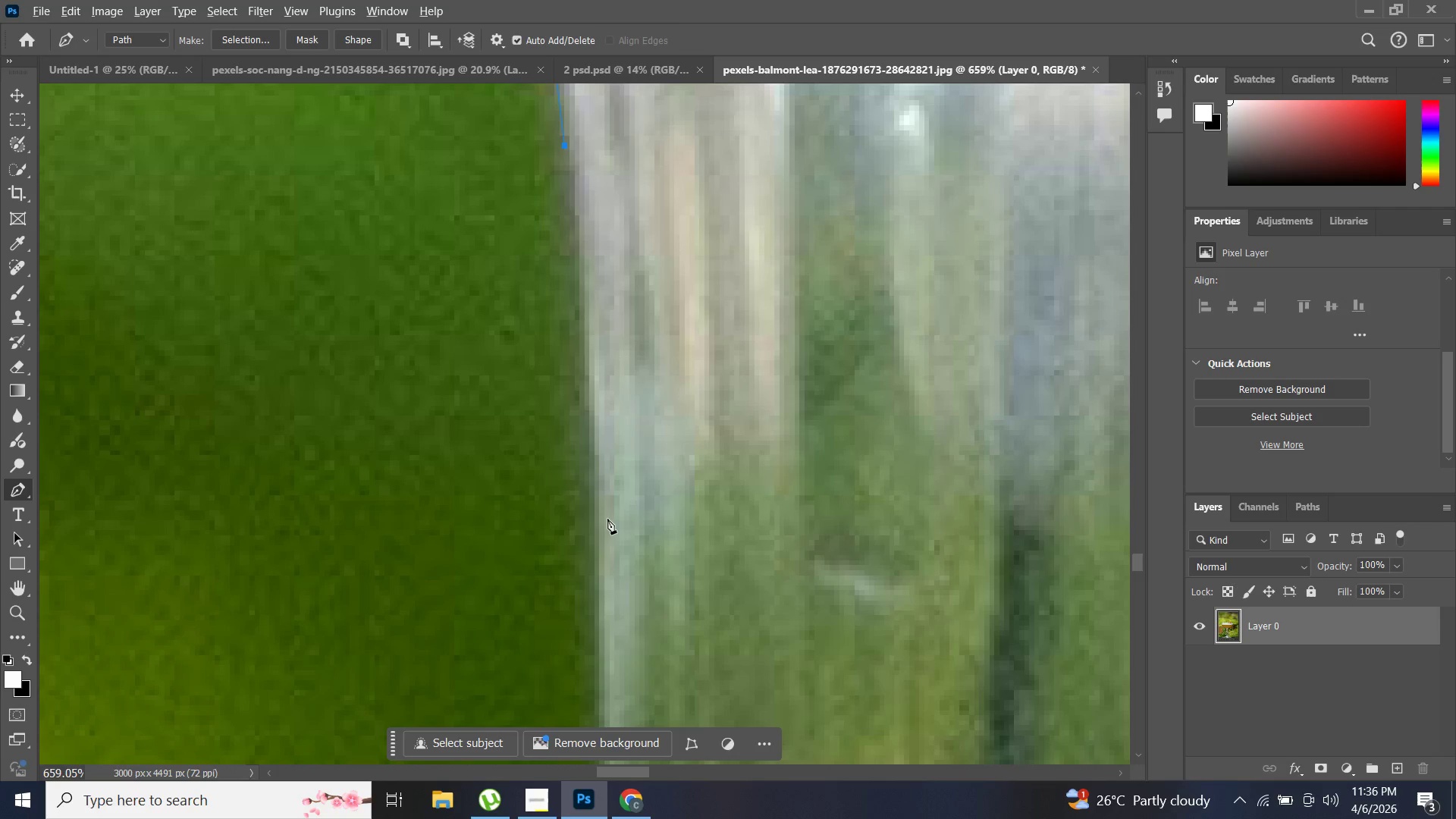 
hold_key(key=AltLeft, duration=0.72)
left_click([607, 519])
 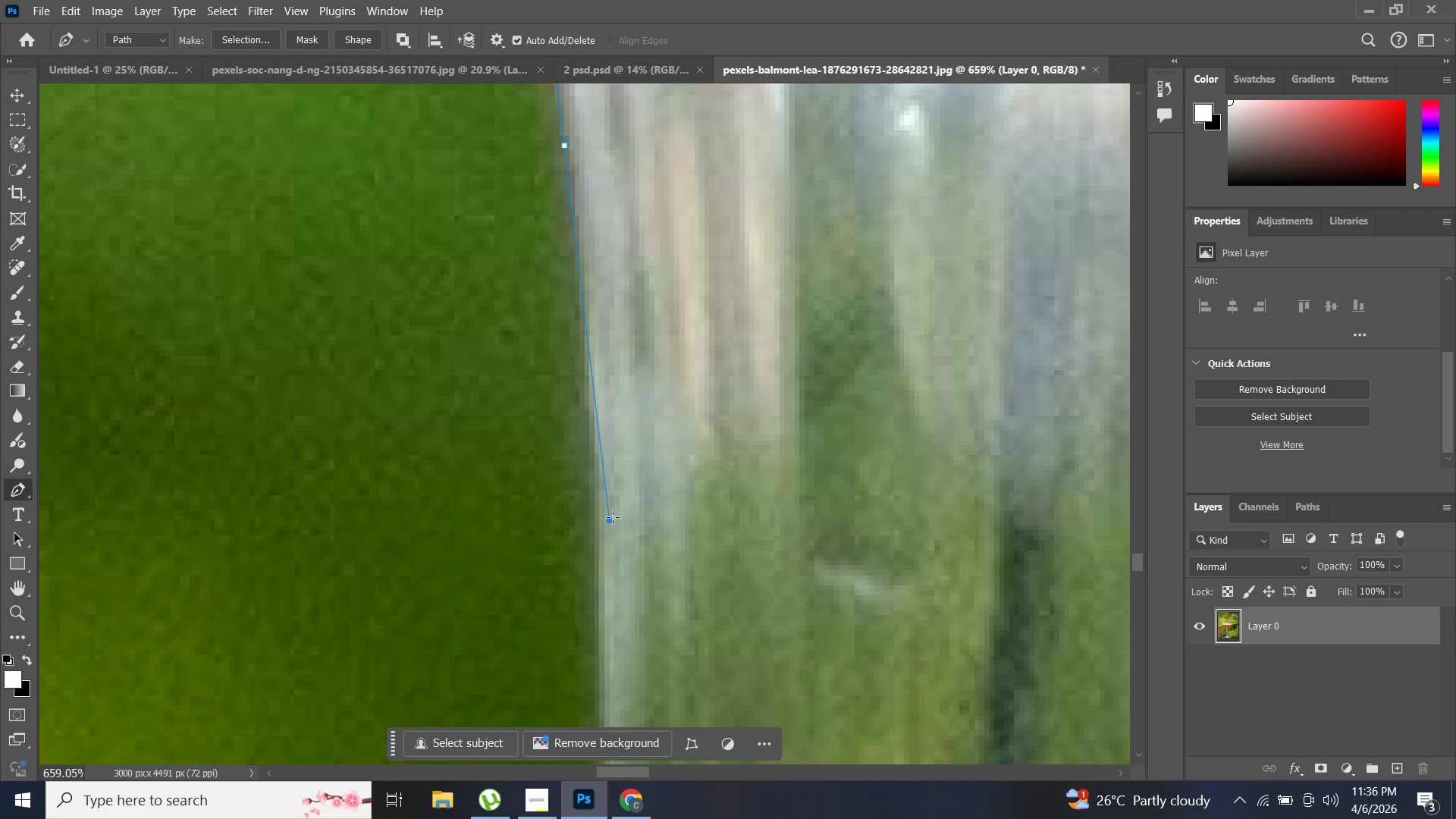 
scroll: coordinate [613, 520], scroll_direction: down, amount: 8.0
 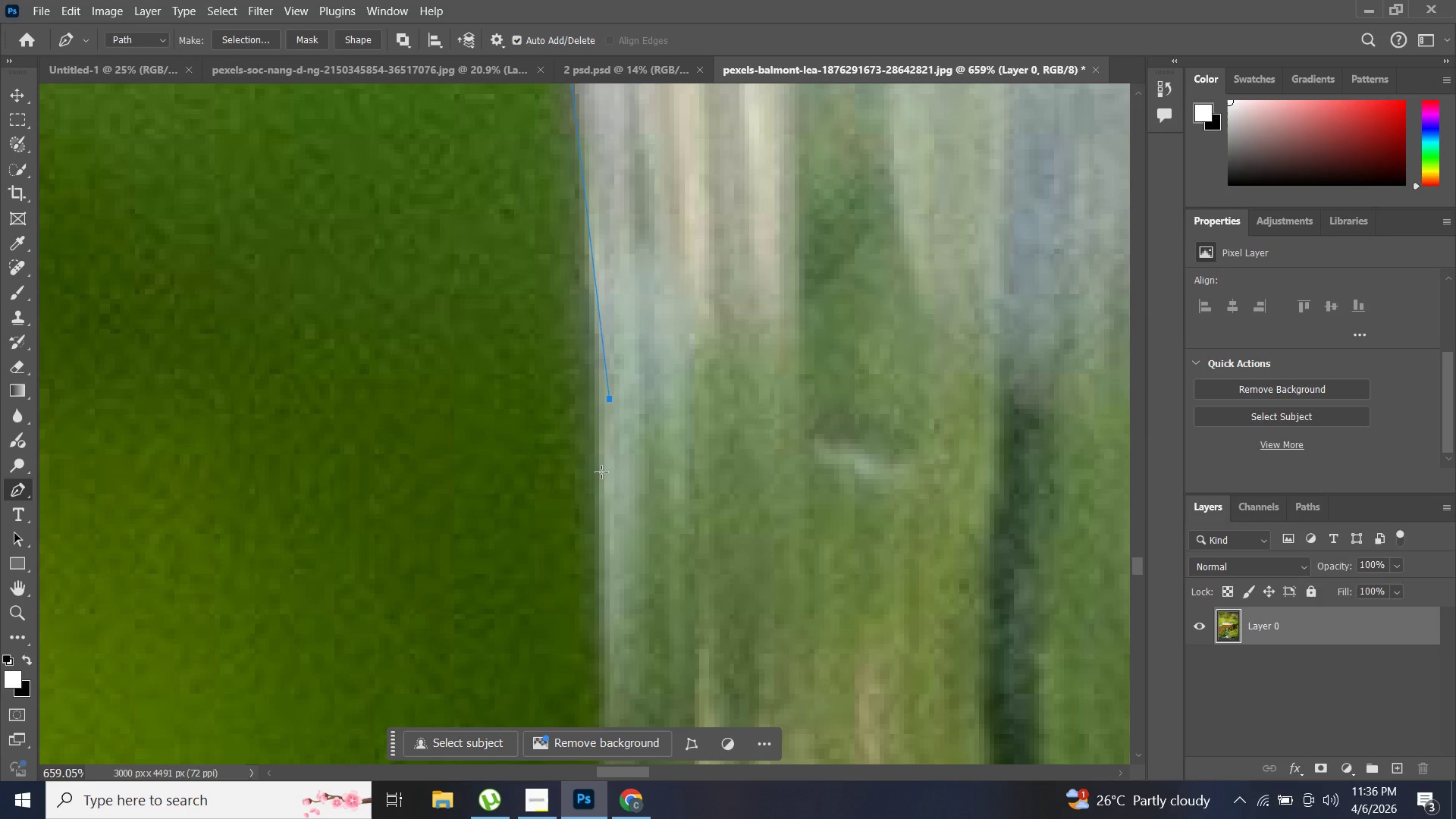 
key(Control+ControlLeft)
 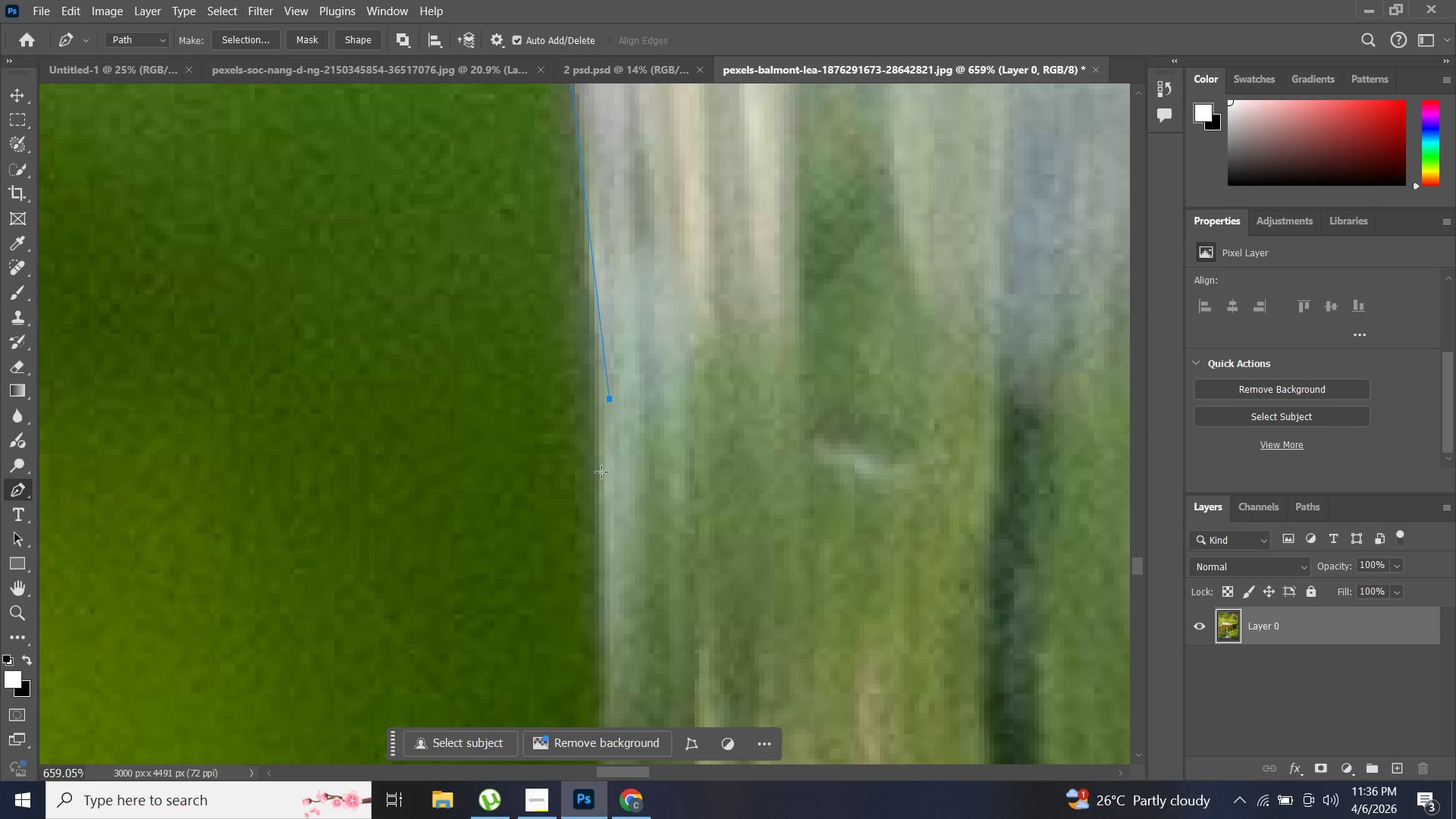 
key(Control+Z)
 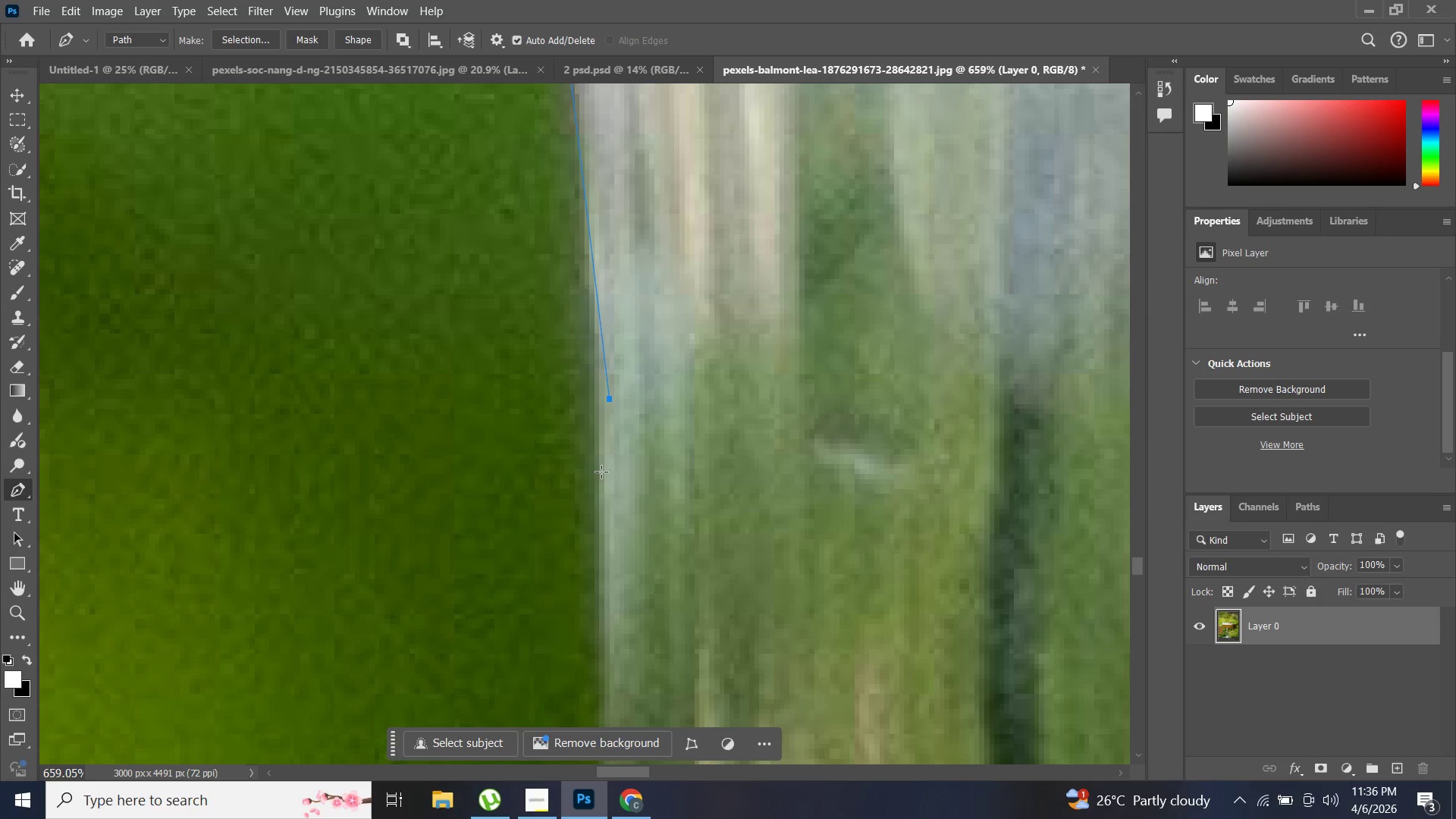 
hold_key(key=AltLeft, duration=0.86)
left_click([597, 378])
 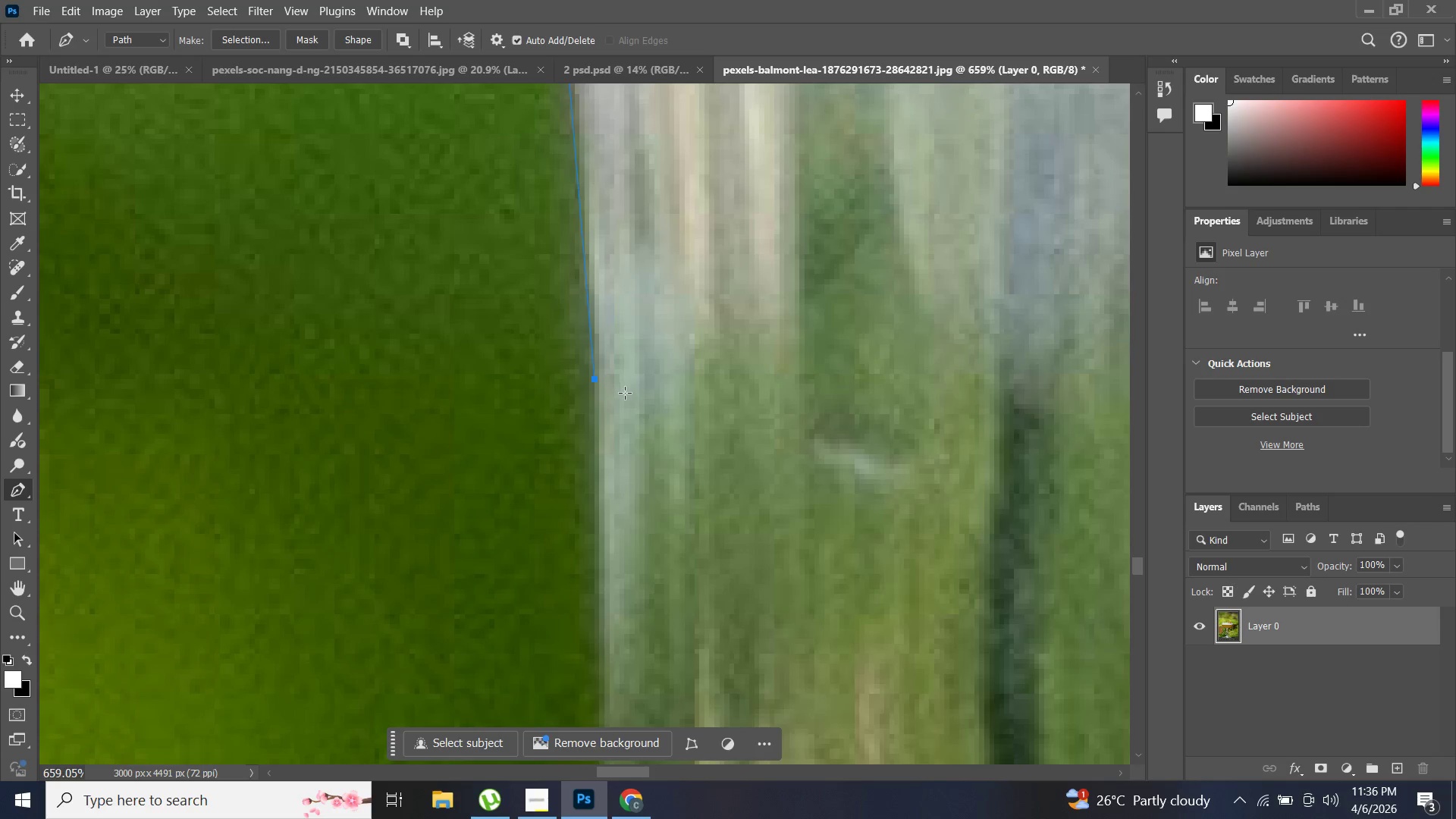 
scroll: coordinate [626, 389], scroll_direction: up, amount: 13.0
 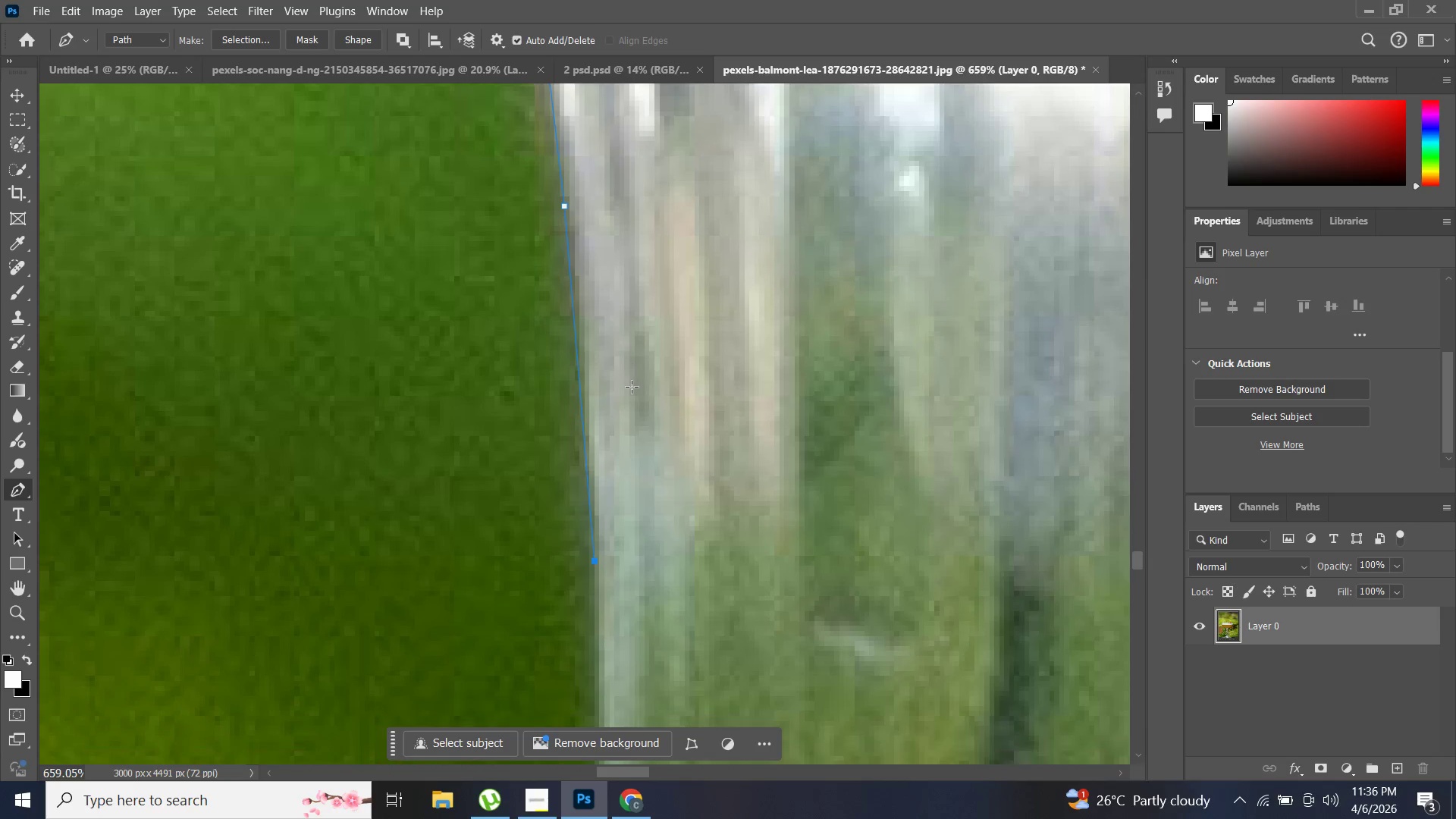 
scroll: coordinate [629, 389], scroll_direction: down, amount: 13.0
 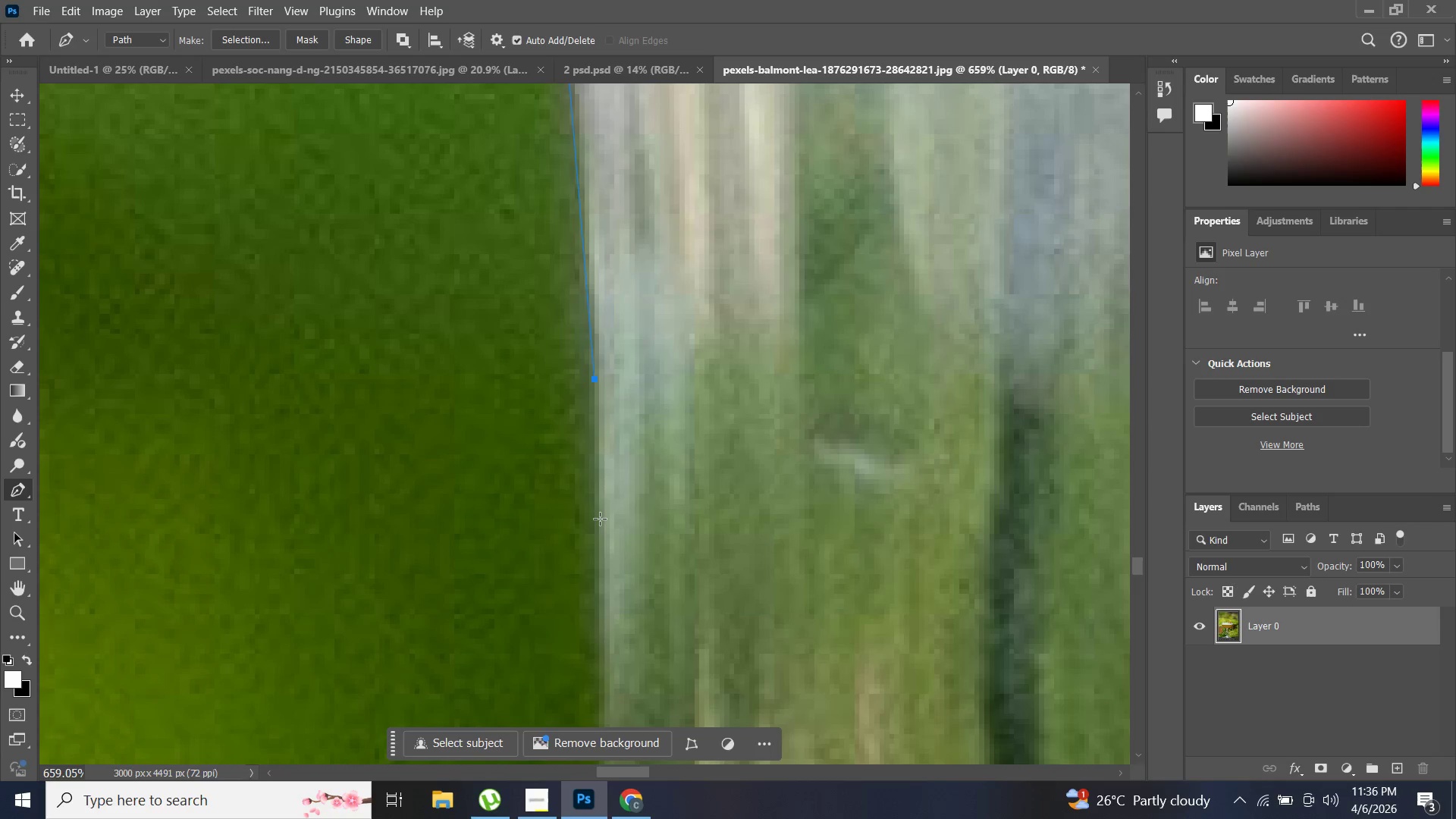 
hold_key(key=AltLeft, duration=0.89)
 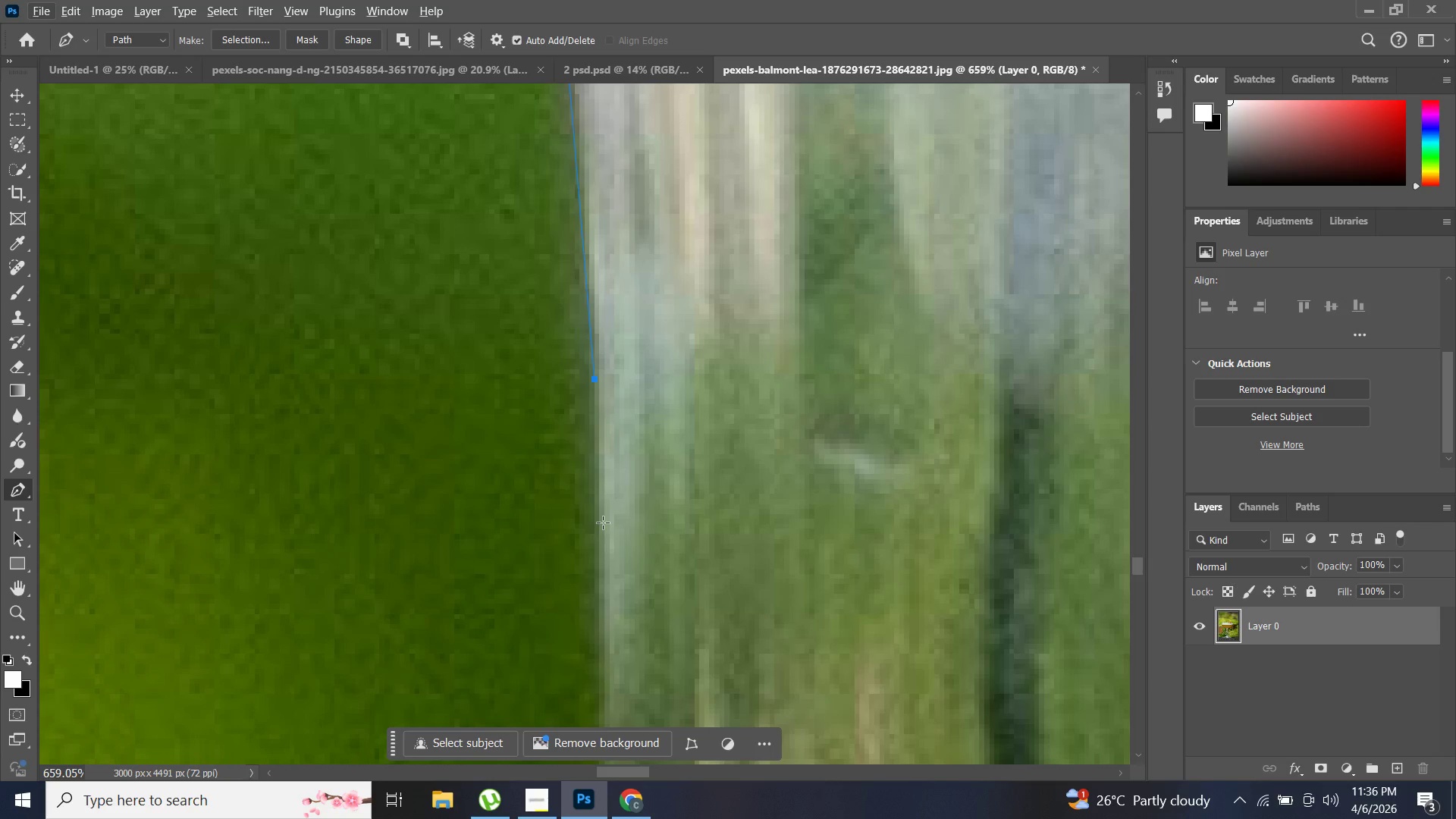 
hold_key(key=ShiftLeft, duration=1.12)
left_click([603, 523])
 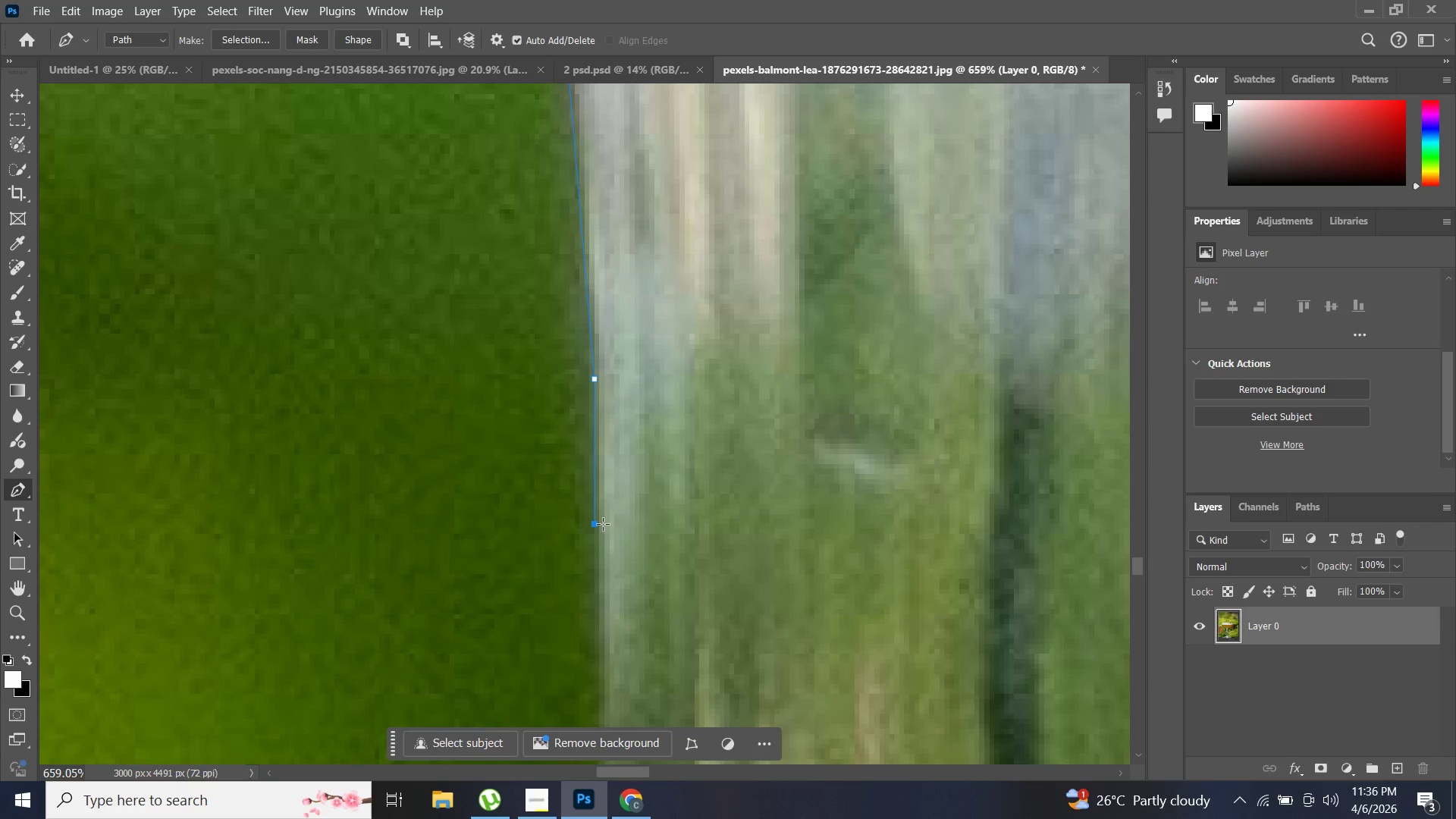 
scroll: coordinate [607, 498], scroll_direction: down, amount: 12.0
 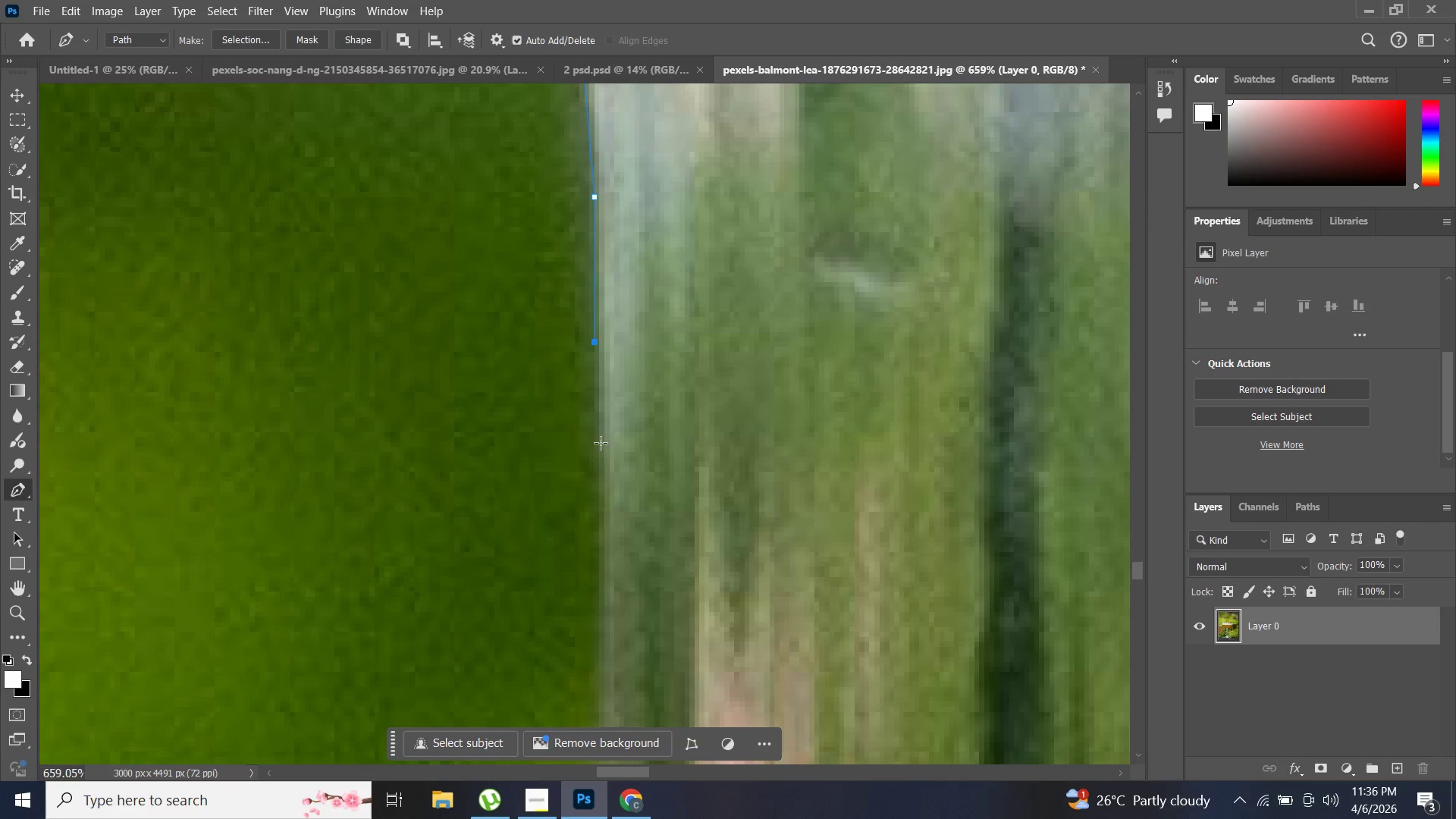 
hold_key(key=ShiftLeft, duration=0.81)
left_click([604, 438])
 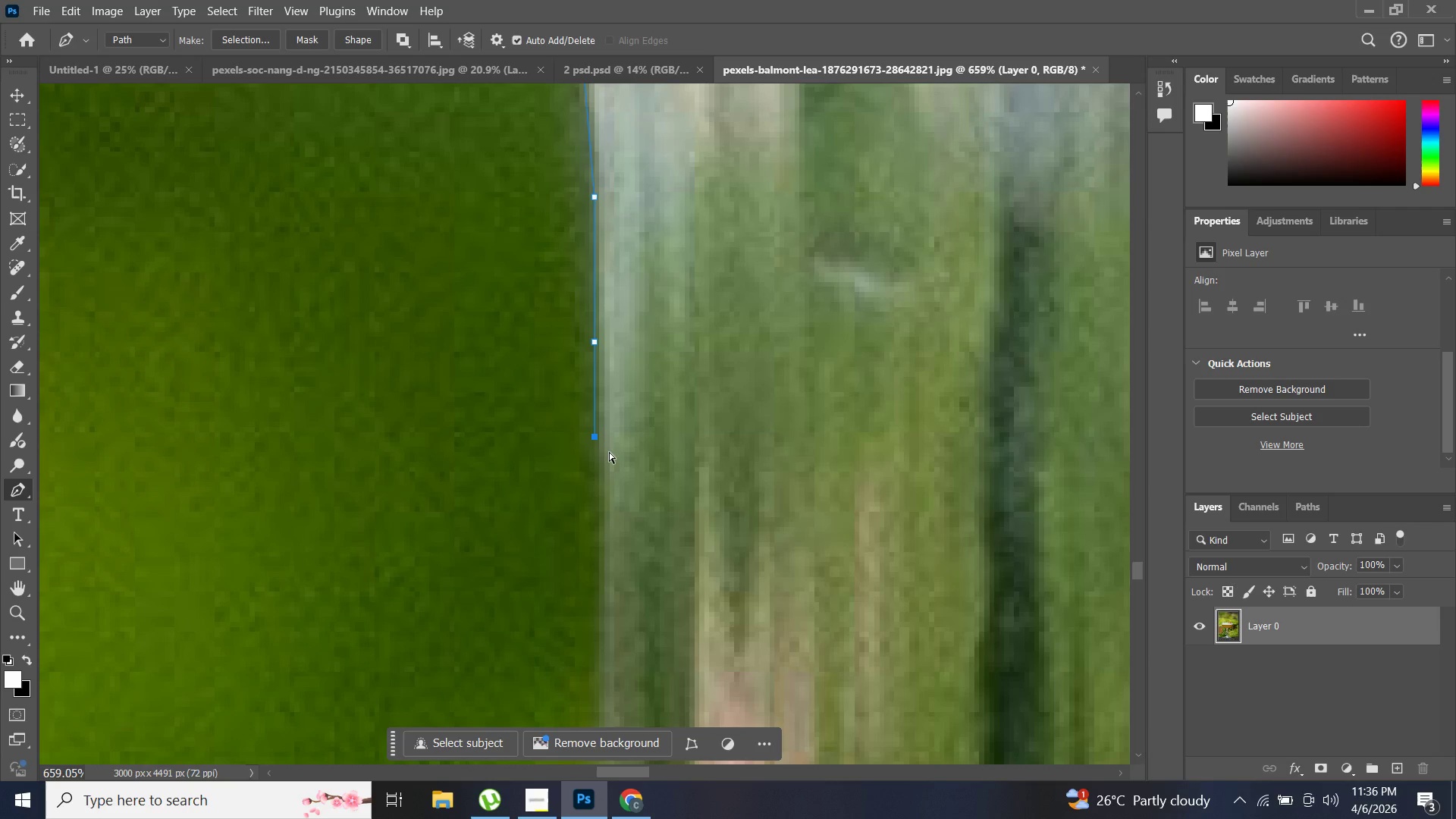 
key(Control+Z)
 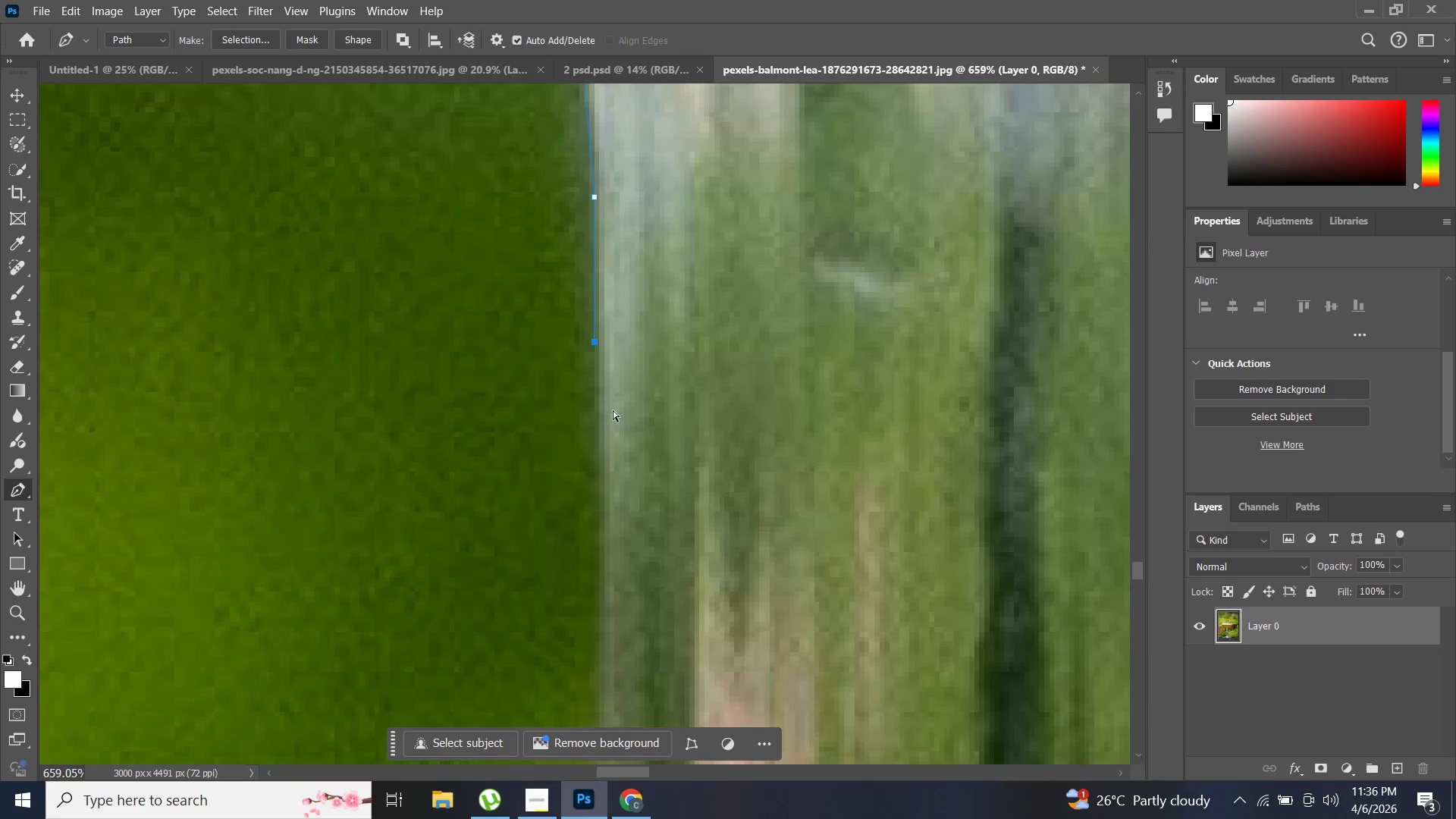 
key(Control+ControlLeft)
 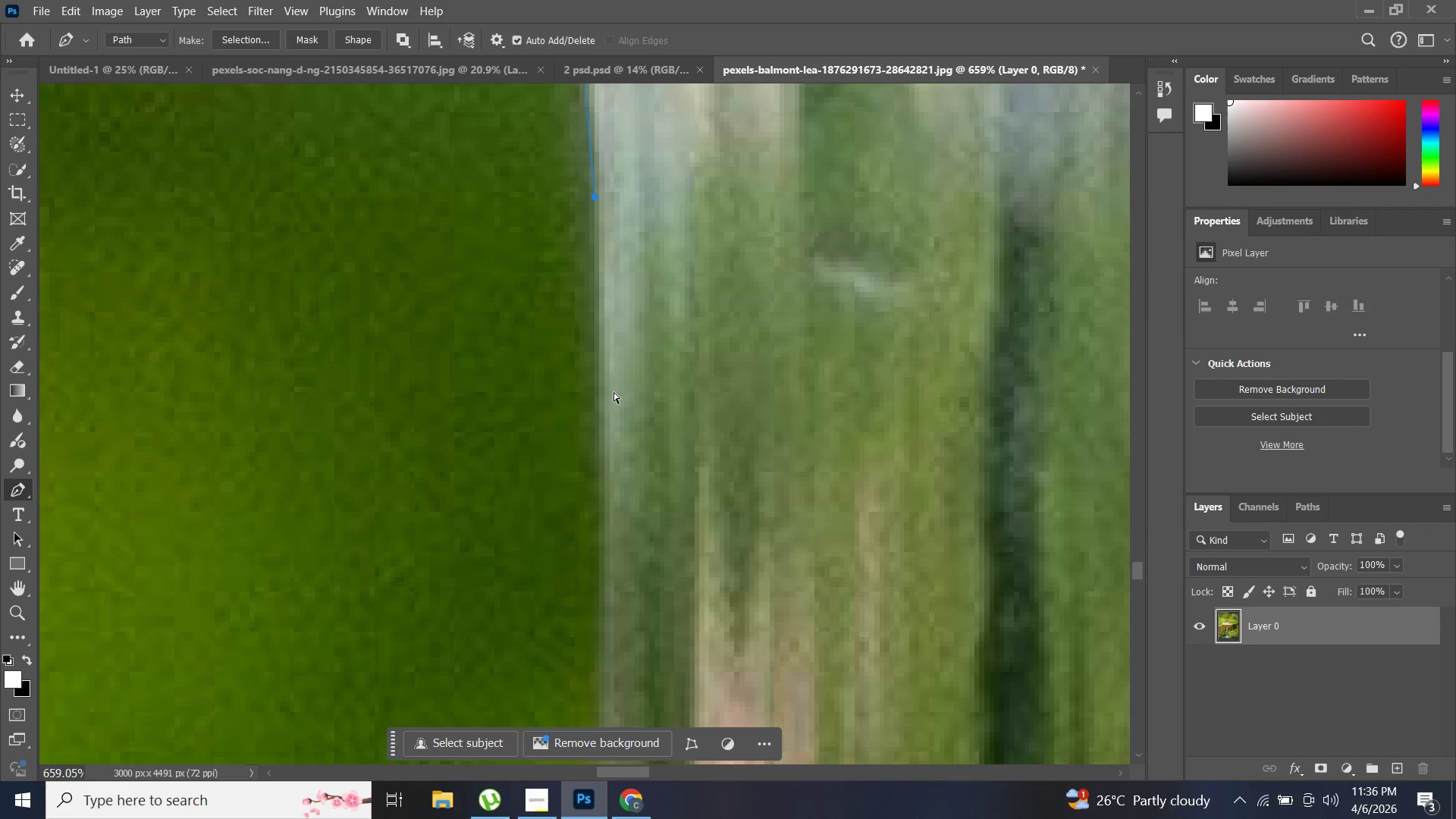 
key(Control+Z)
 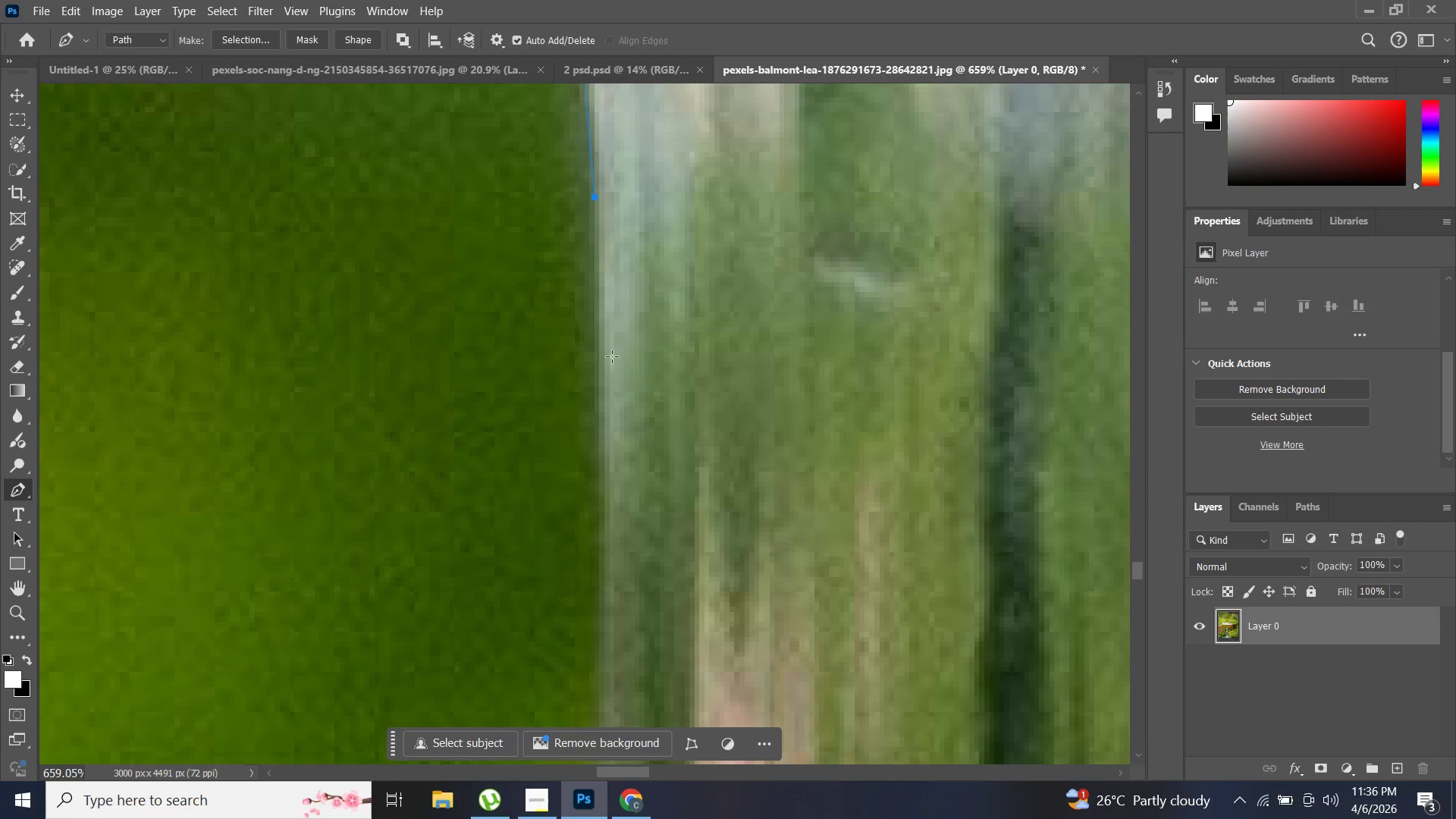 
hold_key(key=ShiftLeft, duration=1.31)
left_click([604, 337])
 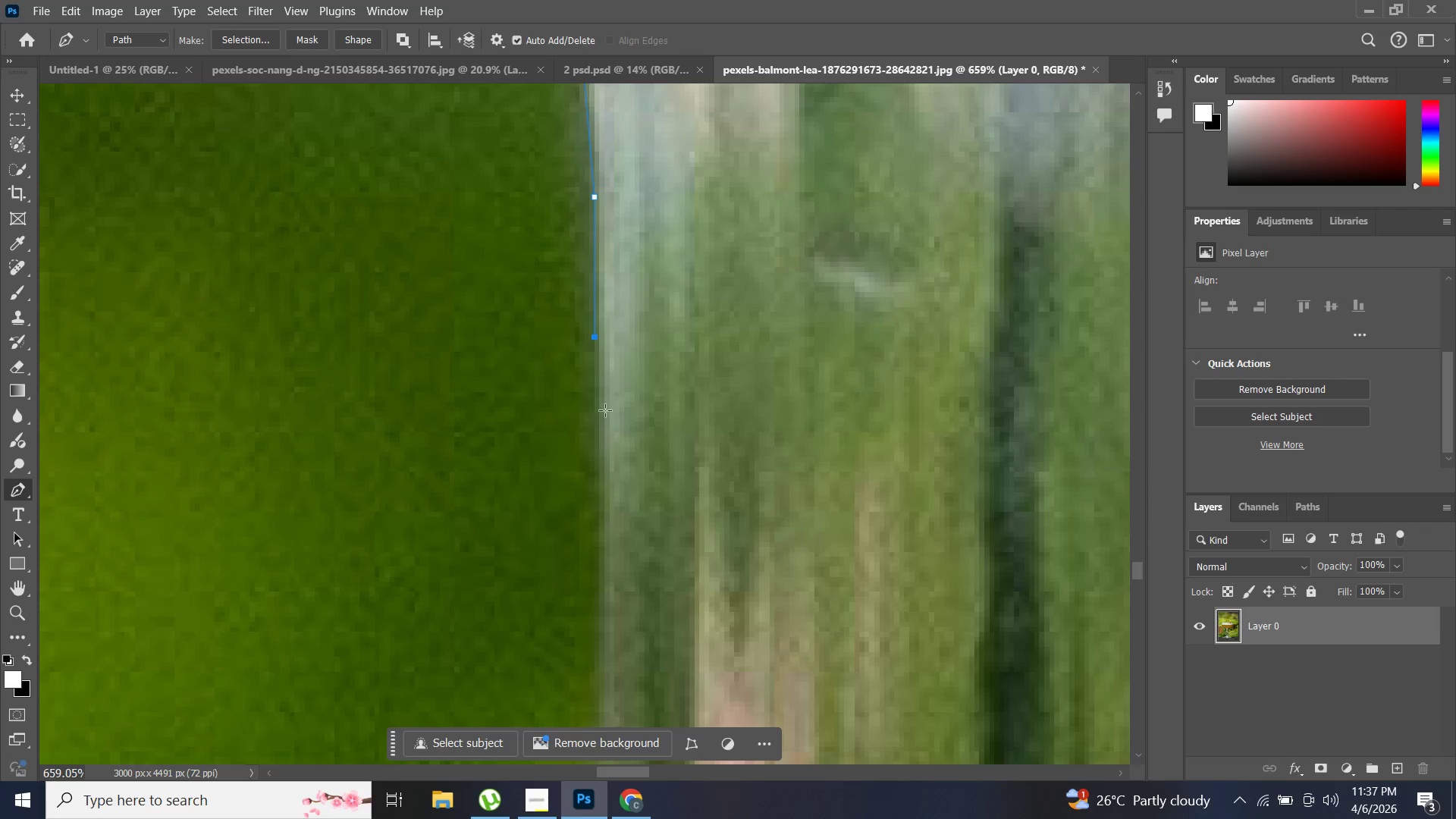 
hold_key(key=ShiftLeft, duration=1.5)
left_click([605, 445])
 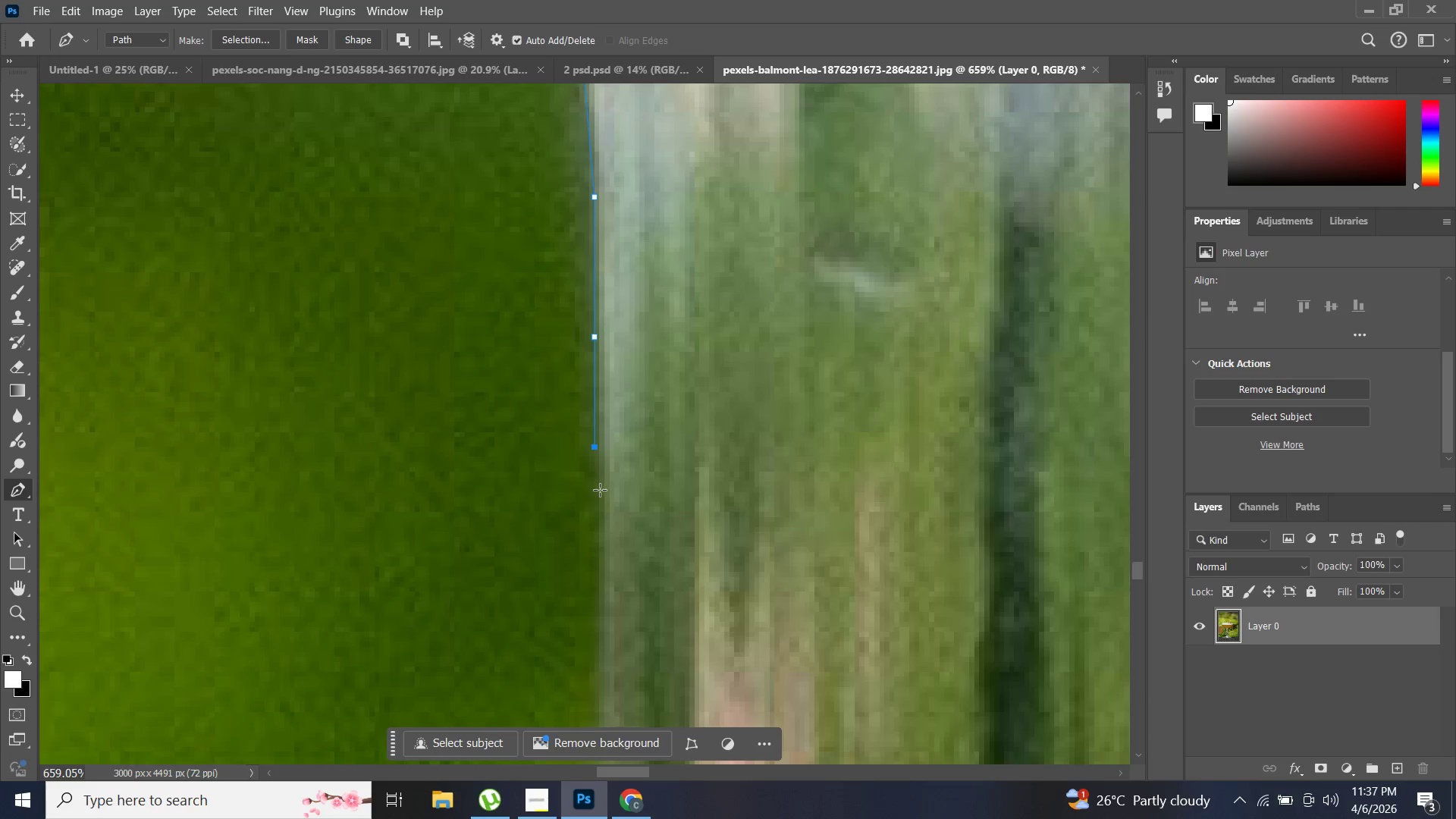 
key(Shift+ShiftLeft)
 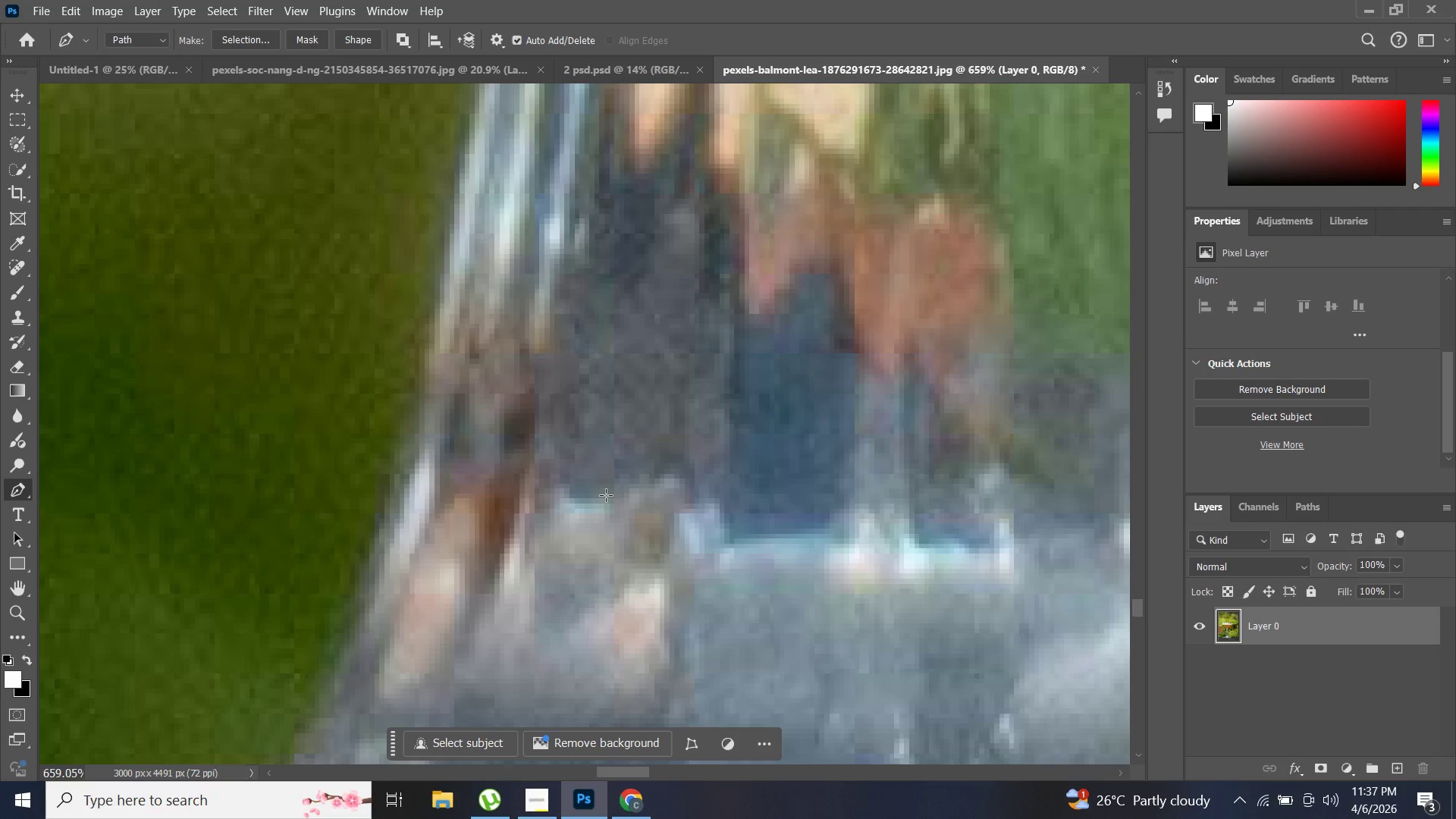 
key(Shift+ShiftLeft)
 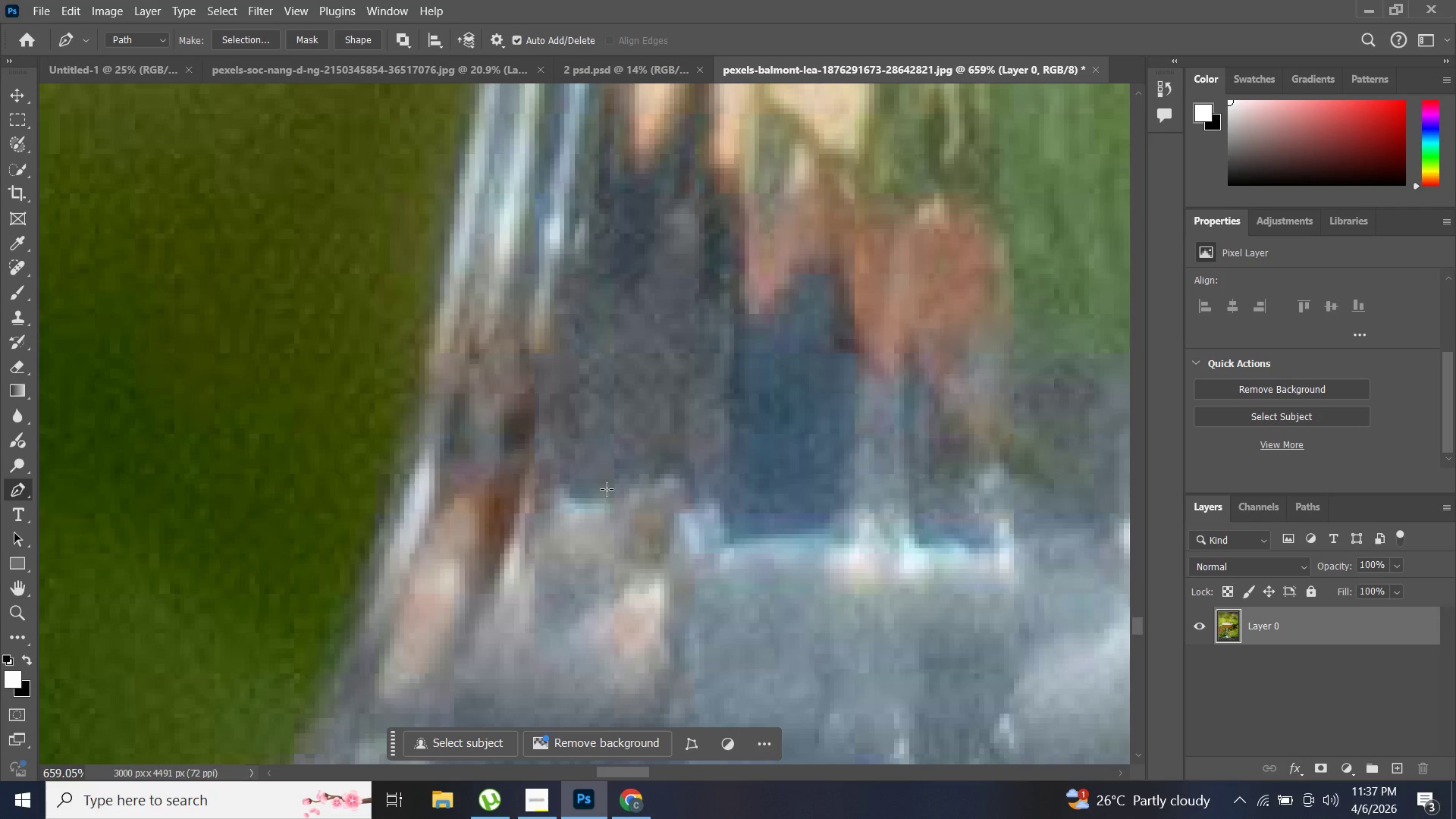 
key(Shift+ShiftLeft)
 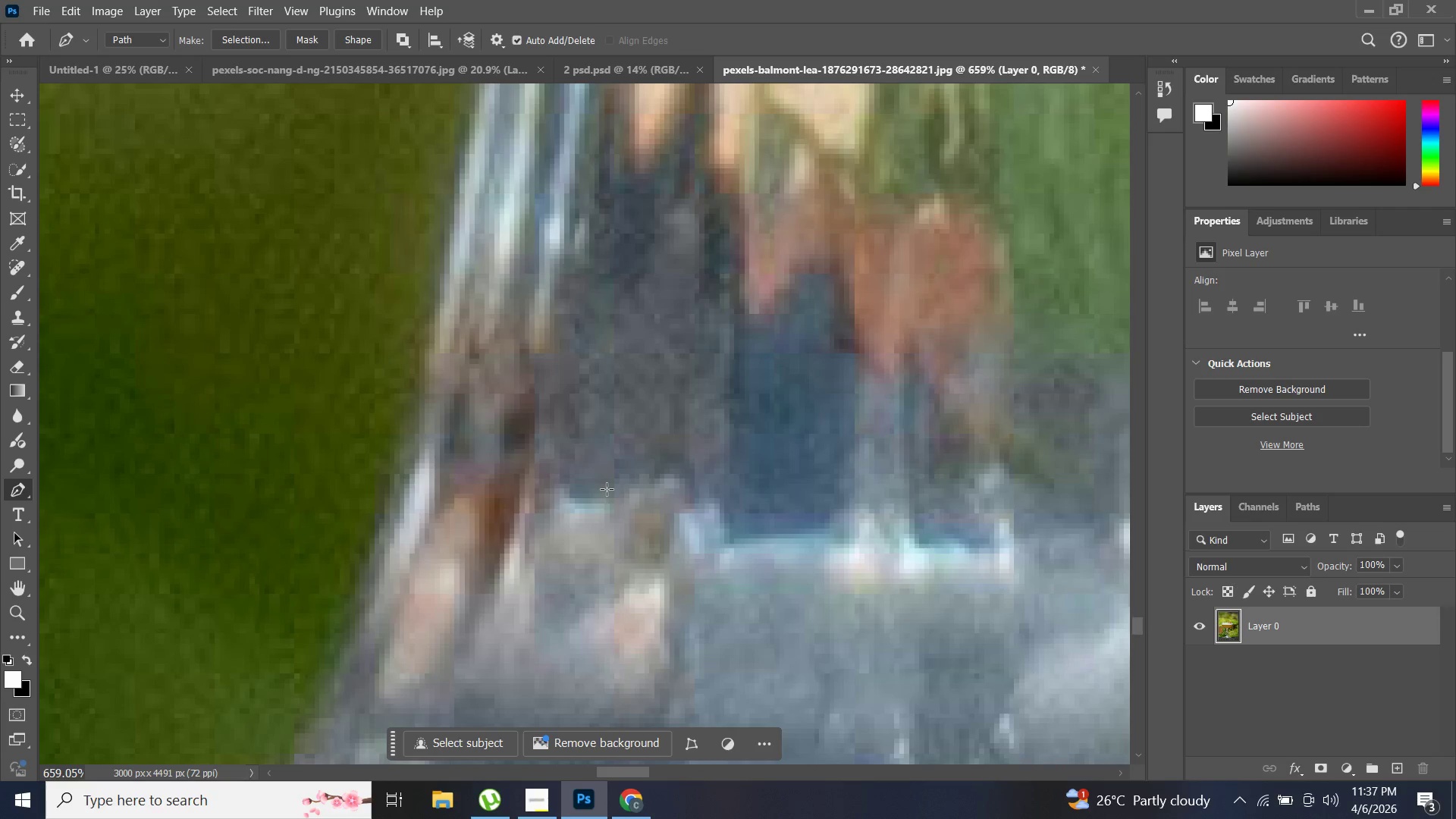 
key(Shift+ShiftLeft)
 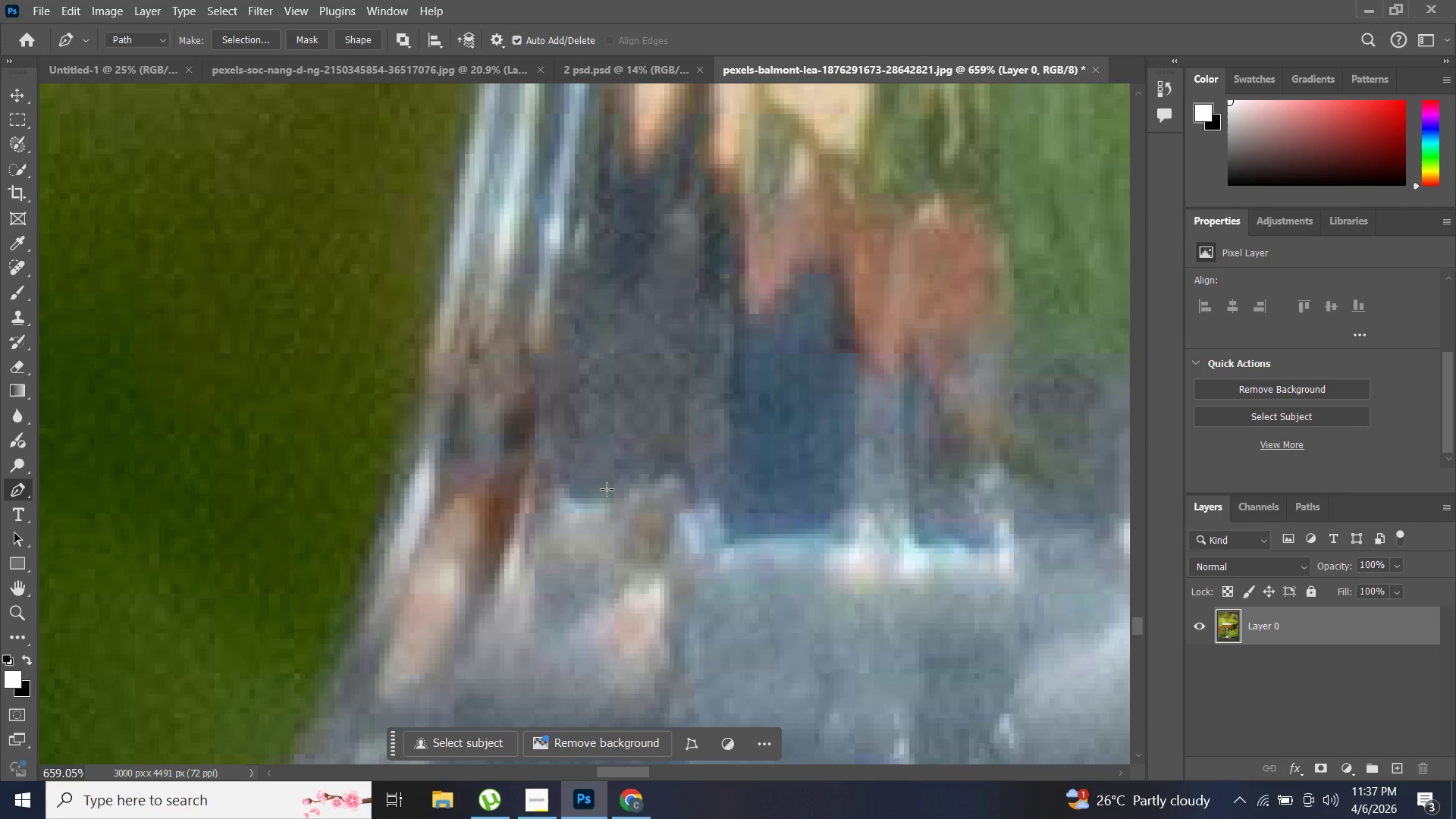 
key(Shift+ShiftLeft)
 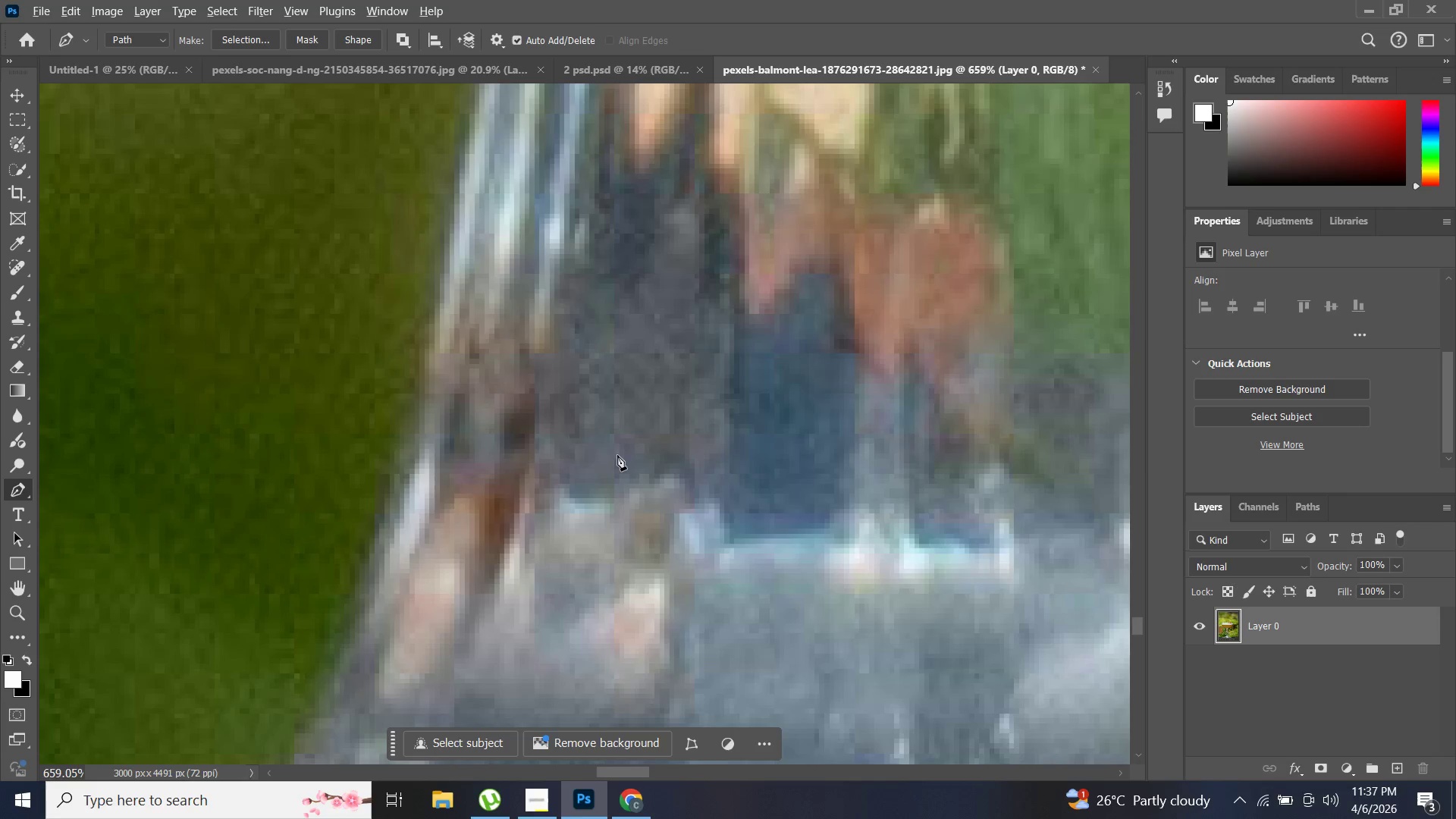 
hold_key(key=AltLeft, duration=0.88)
 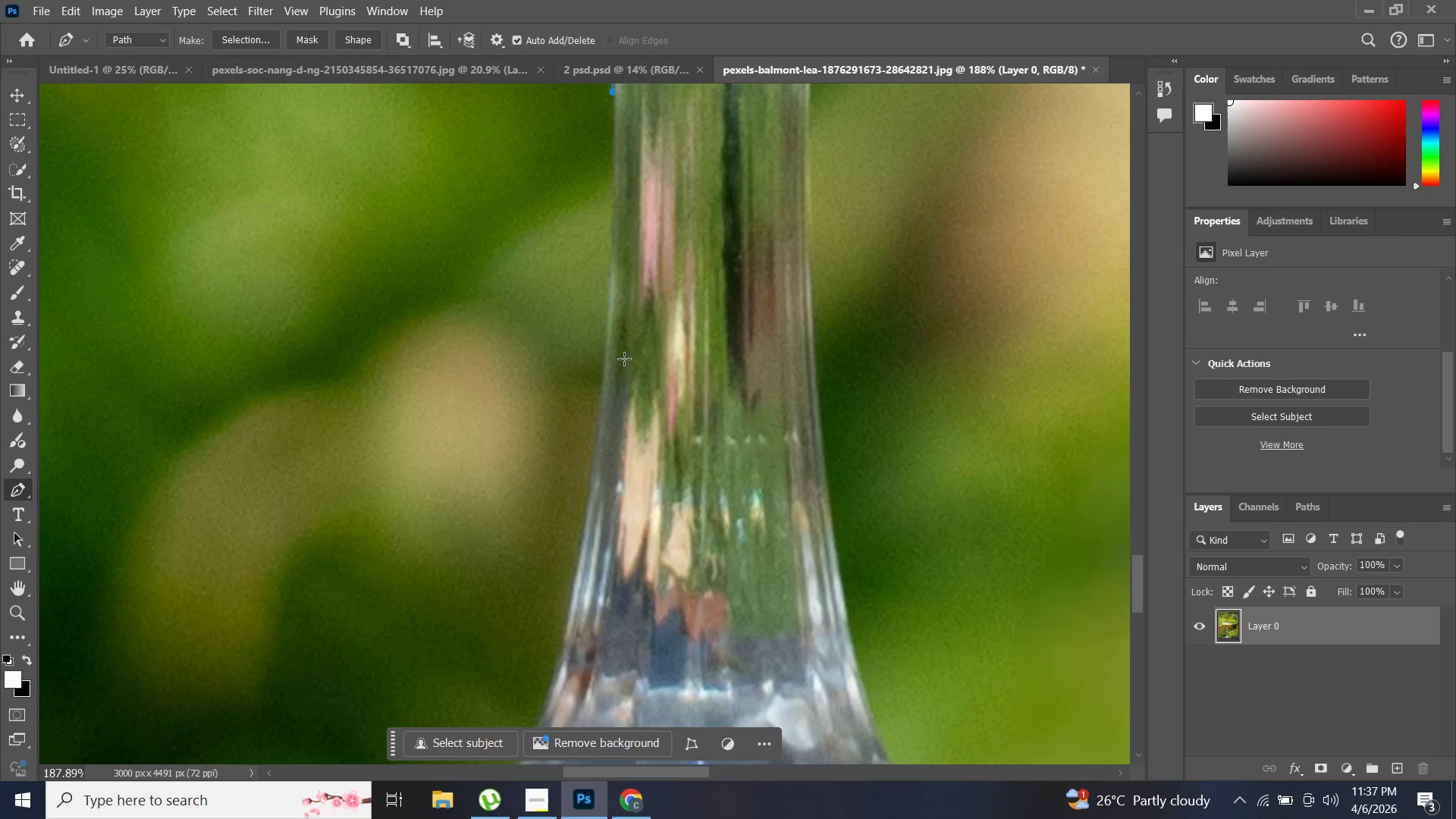 
scroll: coordinate [604, 495], scroll_direction: down, amount: 3.0
 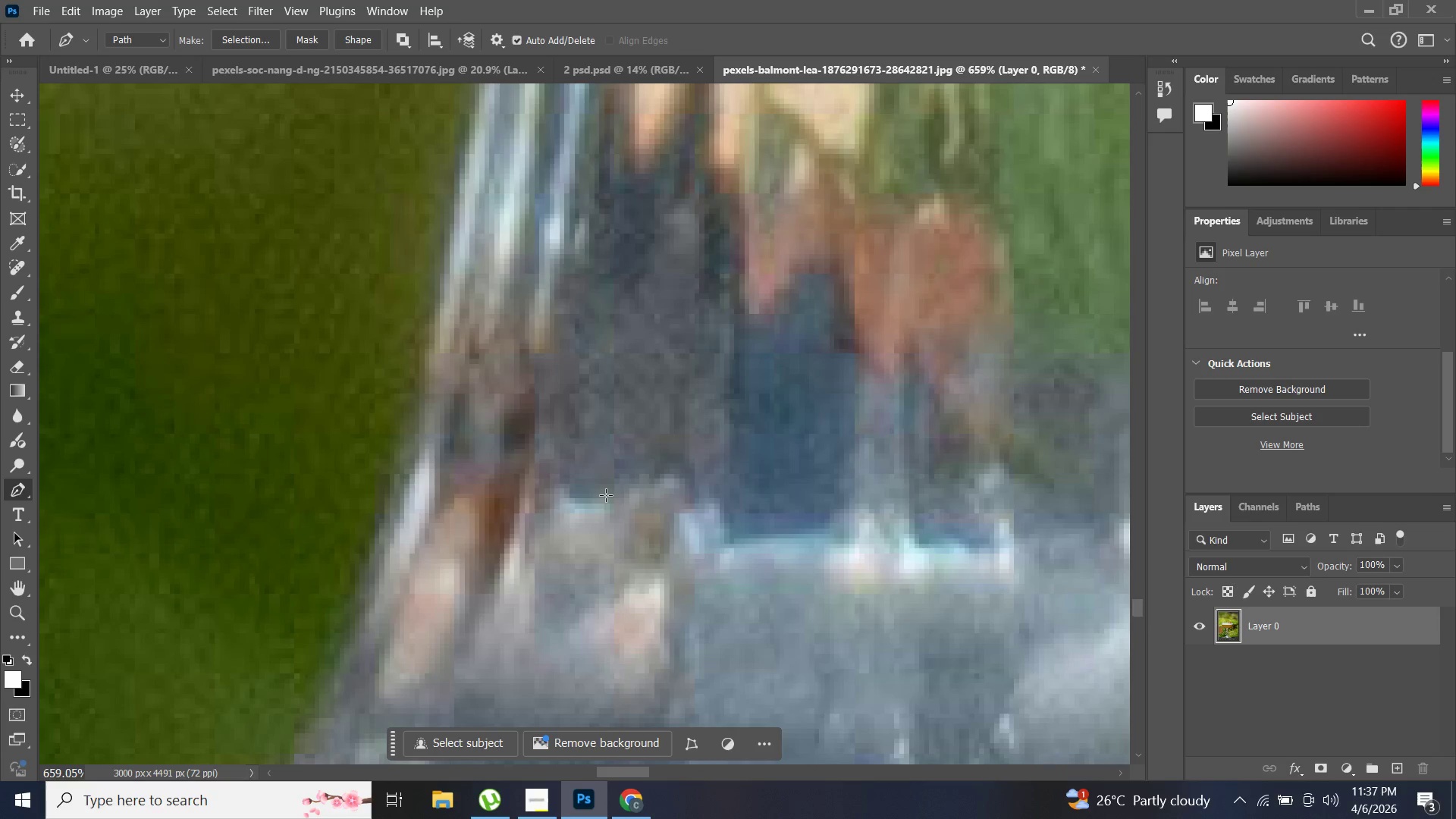 
hold_key(key=AltLeft, duration=15.28)
scroll: coordinate [660, 352], scroll_direction: up, amount: 17.0
 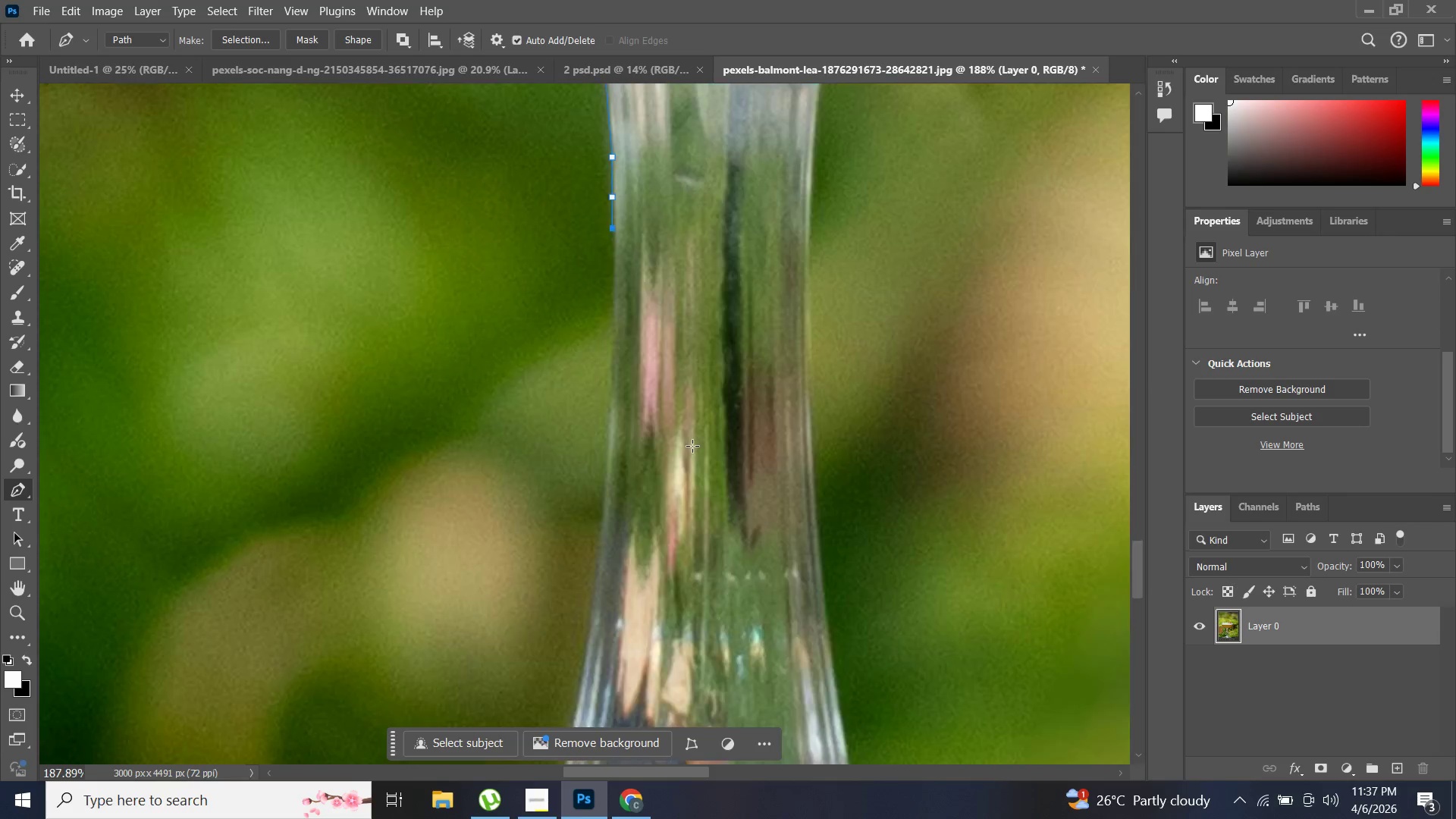 
scroll: coordinate [626, 468], scroll_direction: down, amount: 22.0
 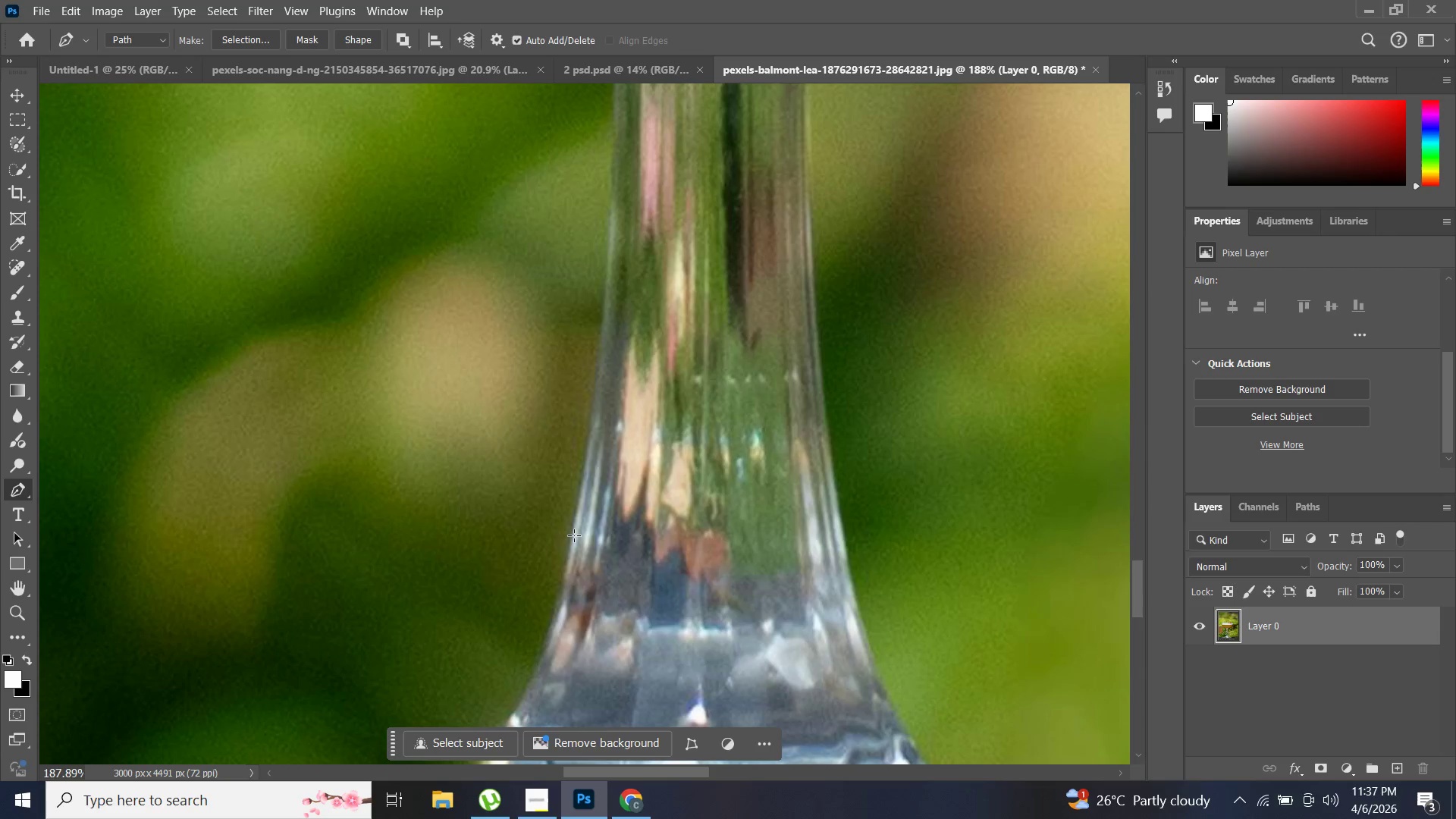 
left_click_drag(start_coordinate=[574, 535], to_coordinate=[549, 582])
 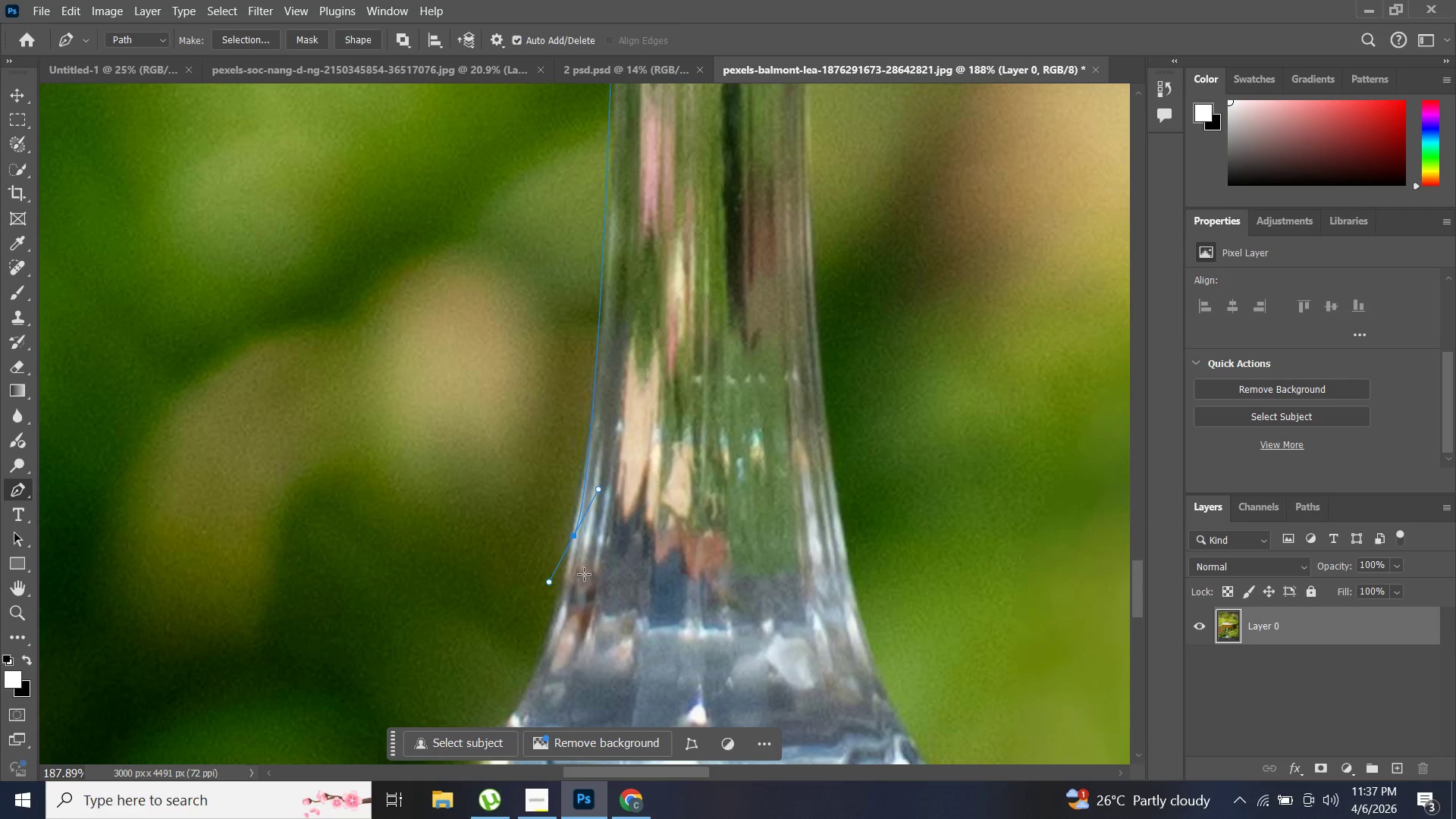 
key(Control+ControlLeft)
 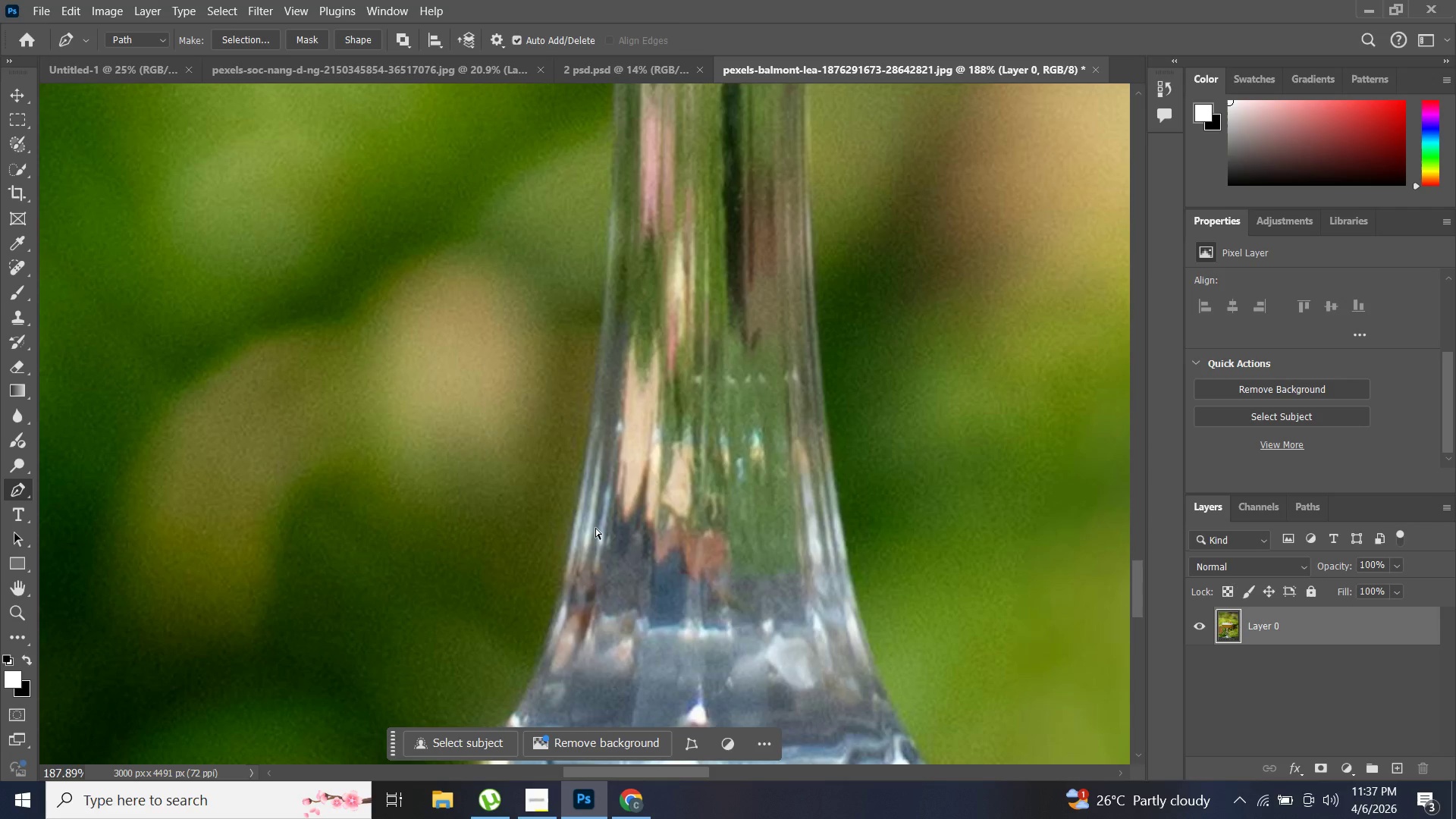 
key(Control+Z)
 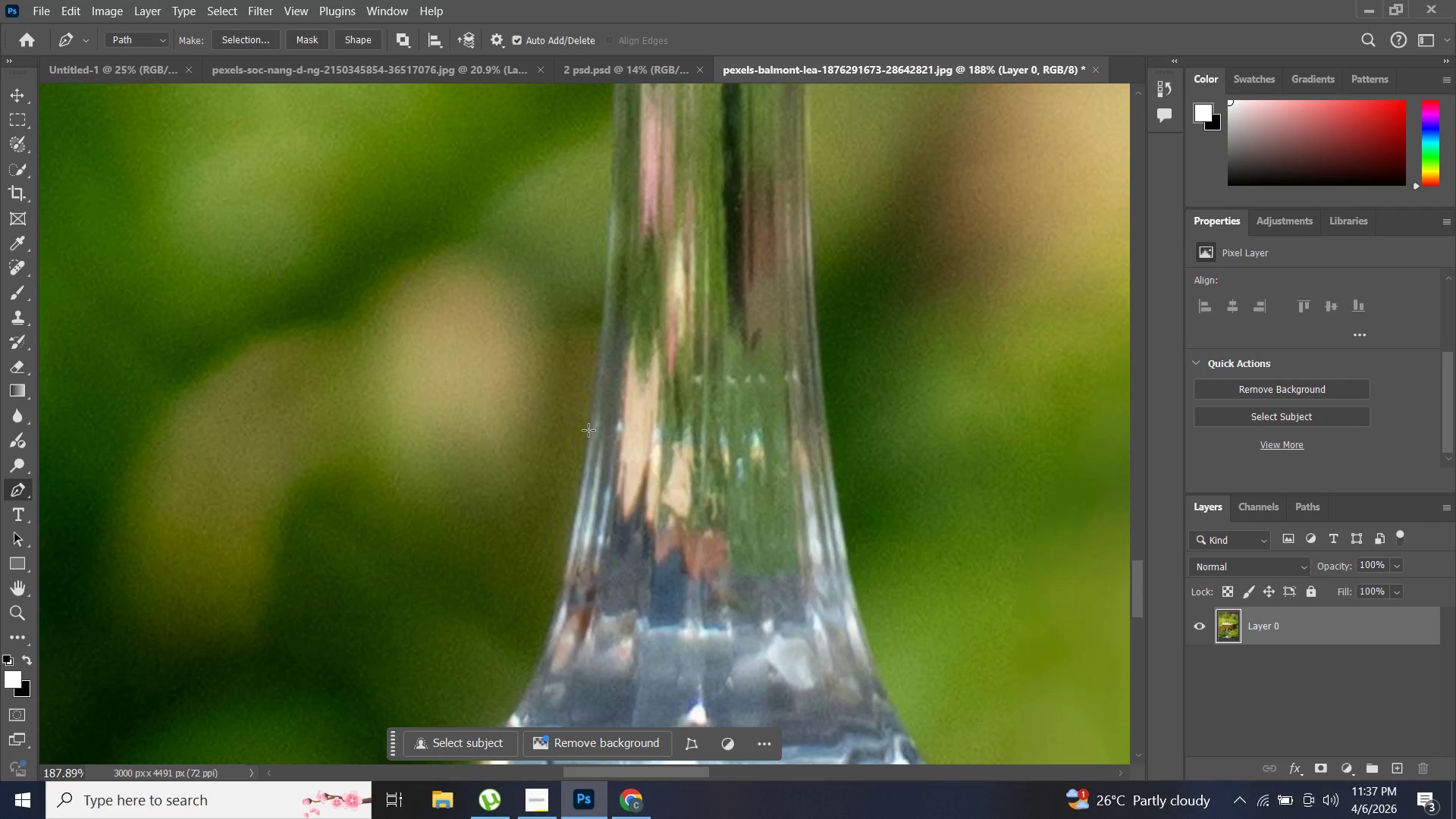 
left_click_drag(start_coordinate=[588, 430], to_coordinate=[564, 468])
 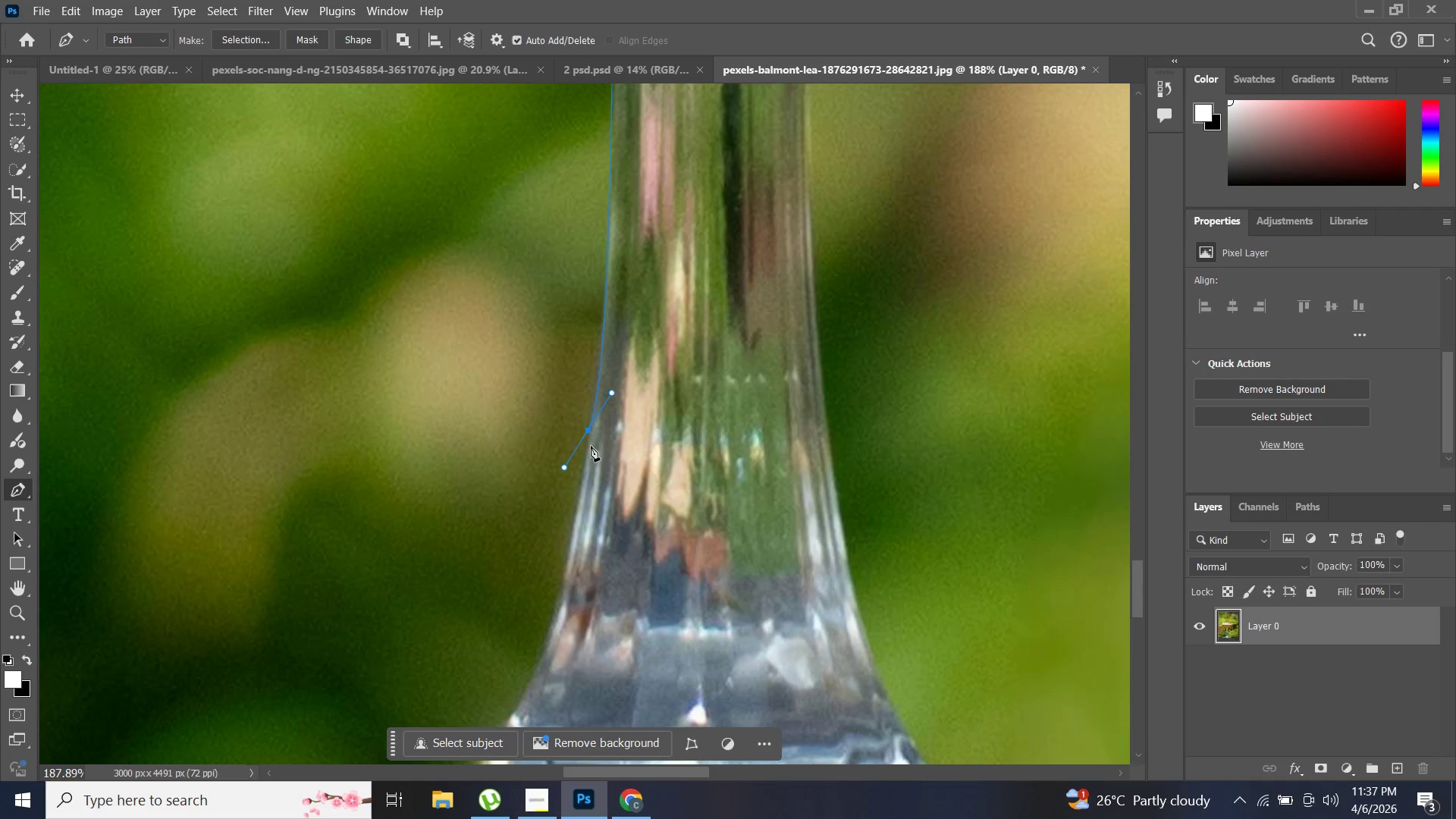 
hold_key(key=AltLeft, duration=1.11)
left_click([590, 431])
 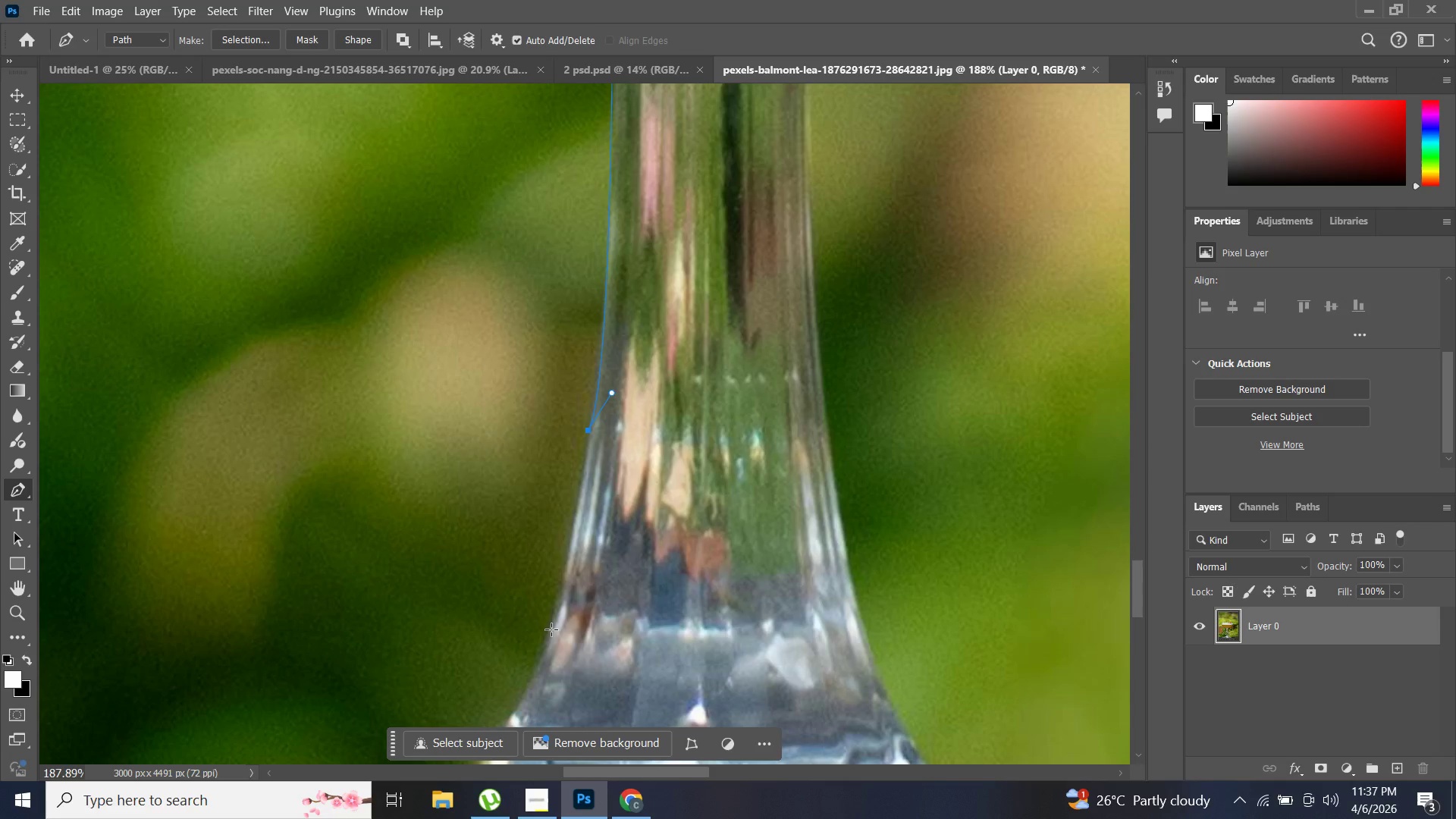 
left_click_drag(start_coordinate=[552, 629], to_coordinate=[541, 636])
 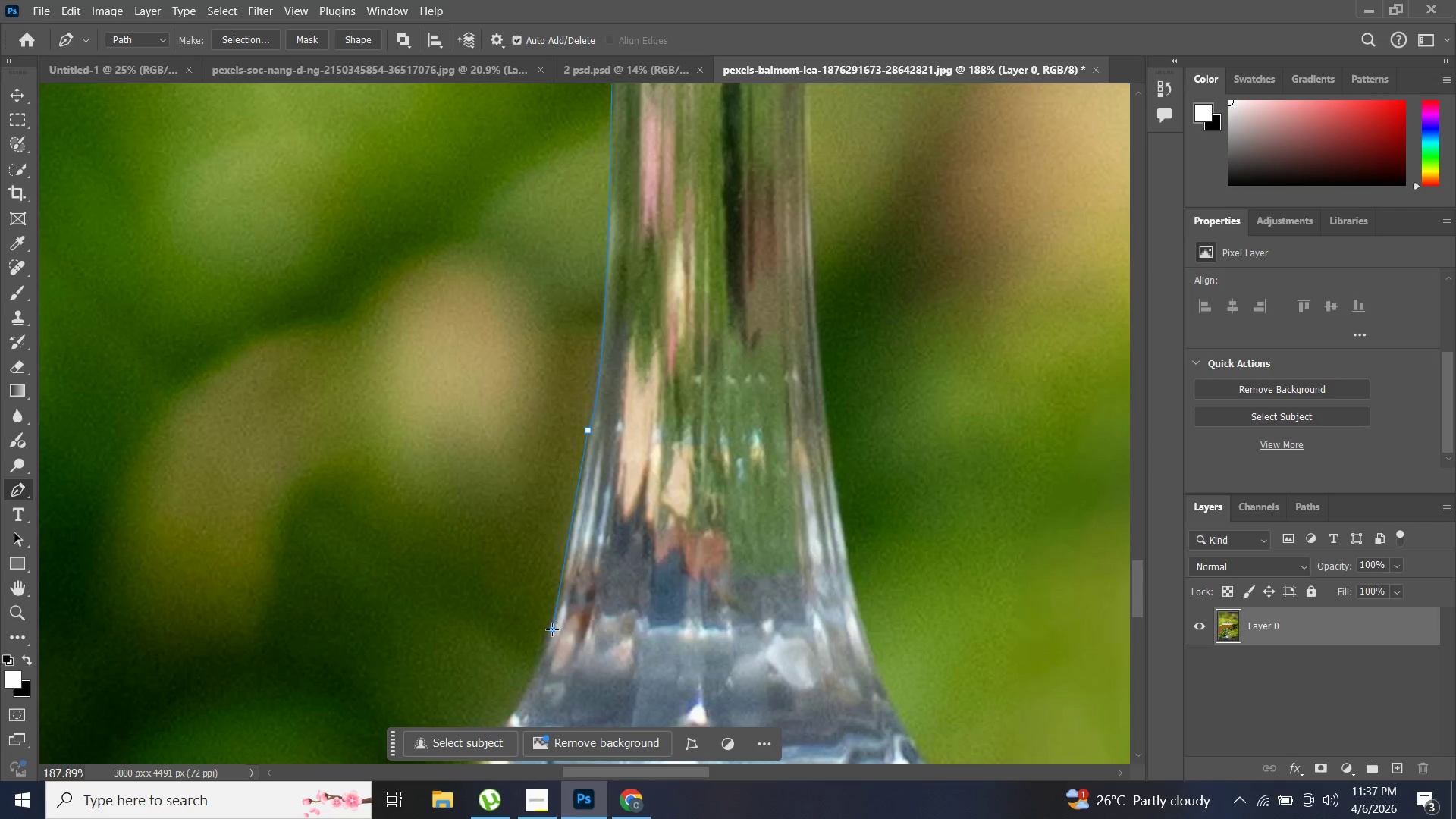 
key(Control+ControlLeft)
 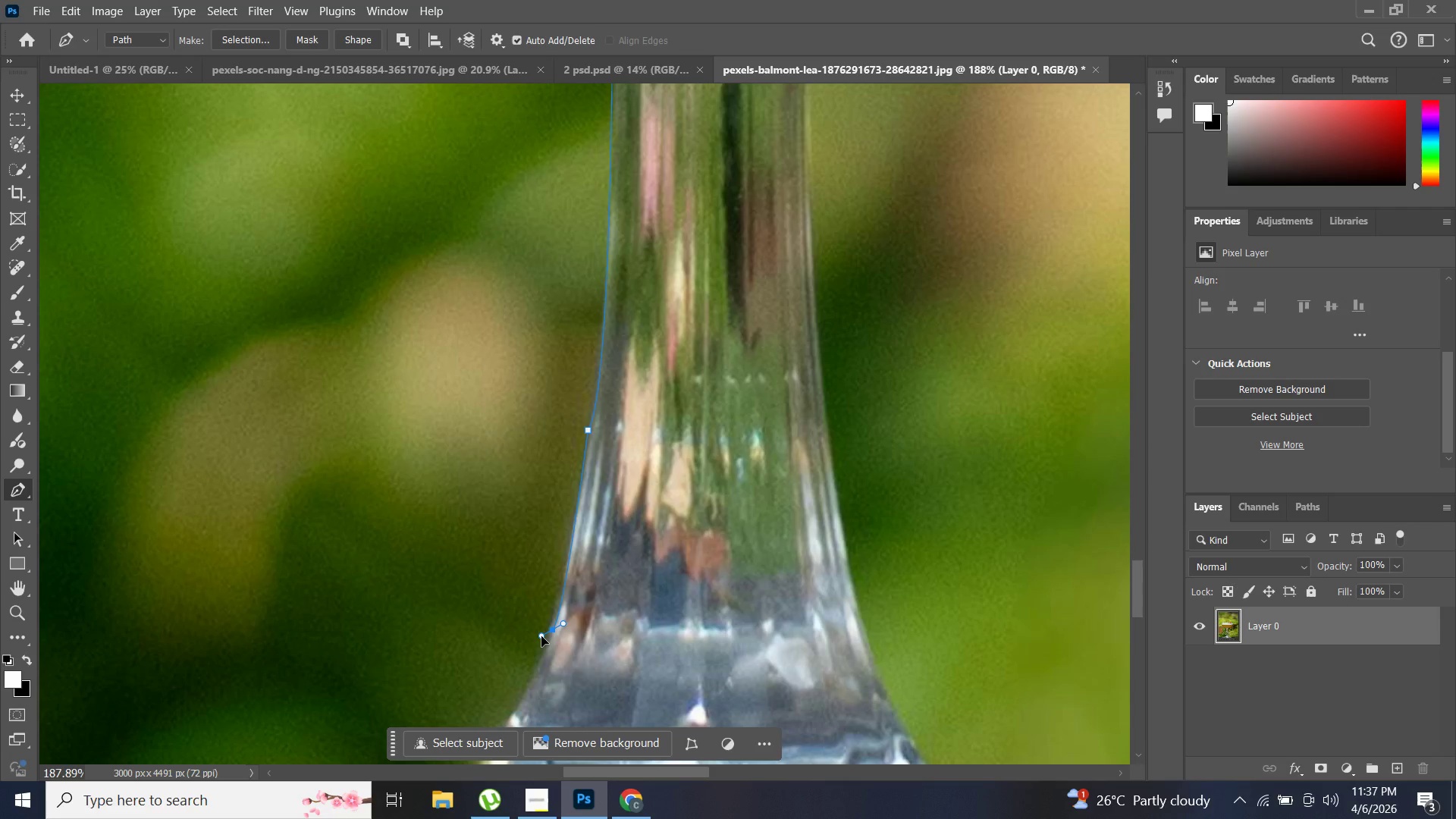 
key(Control+Z)
 